 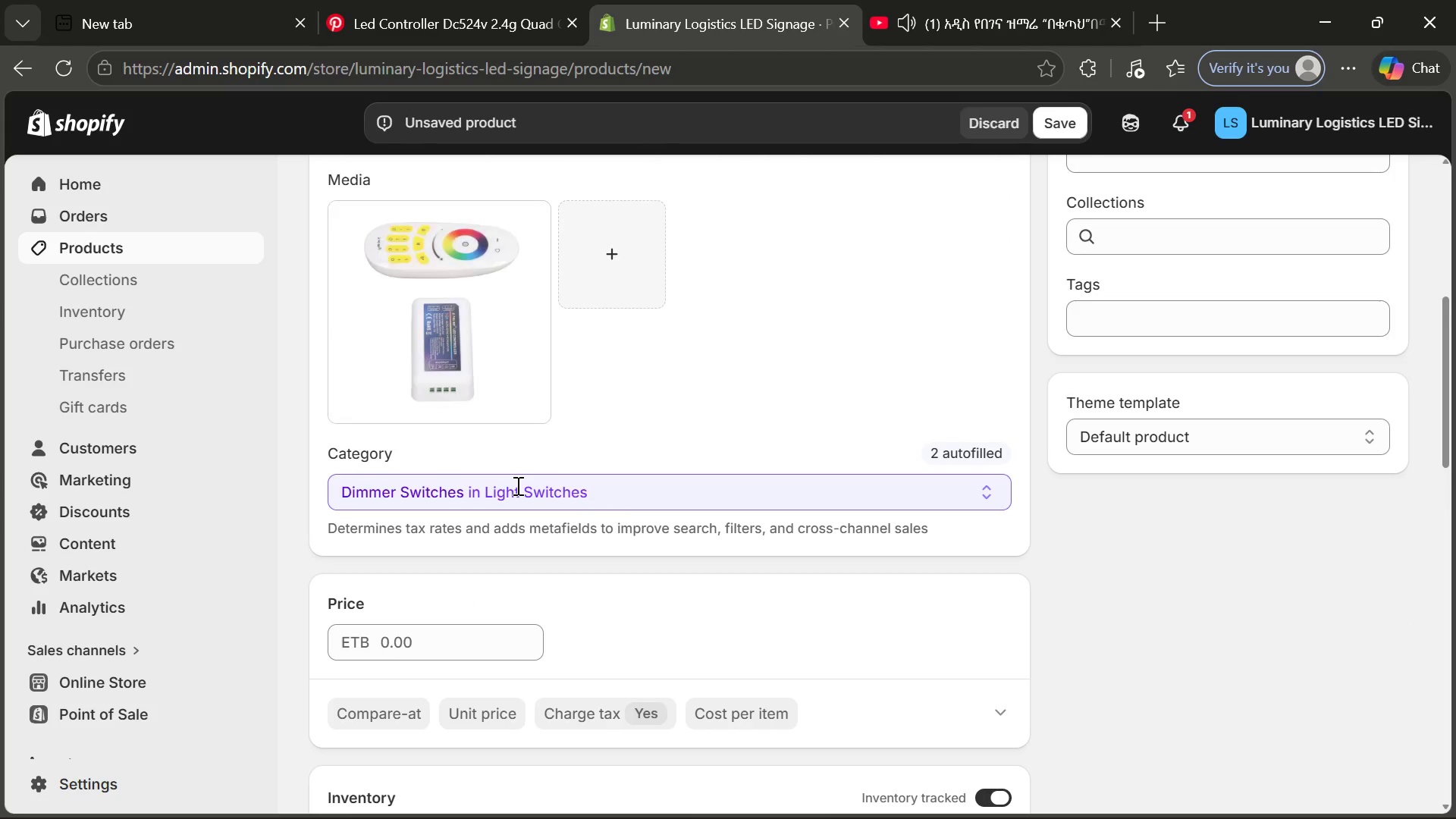 
left_click([460, 467])
 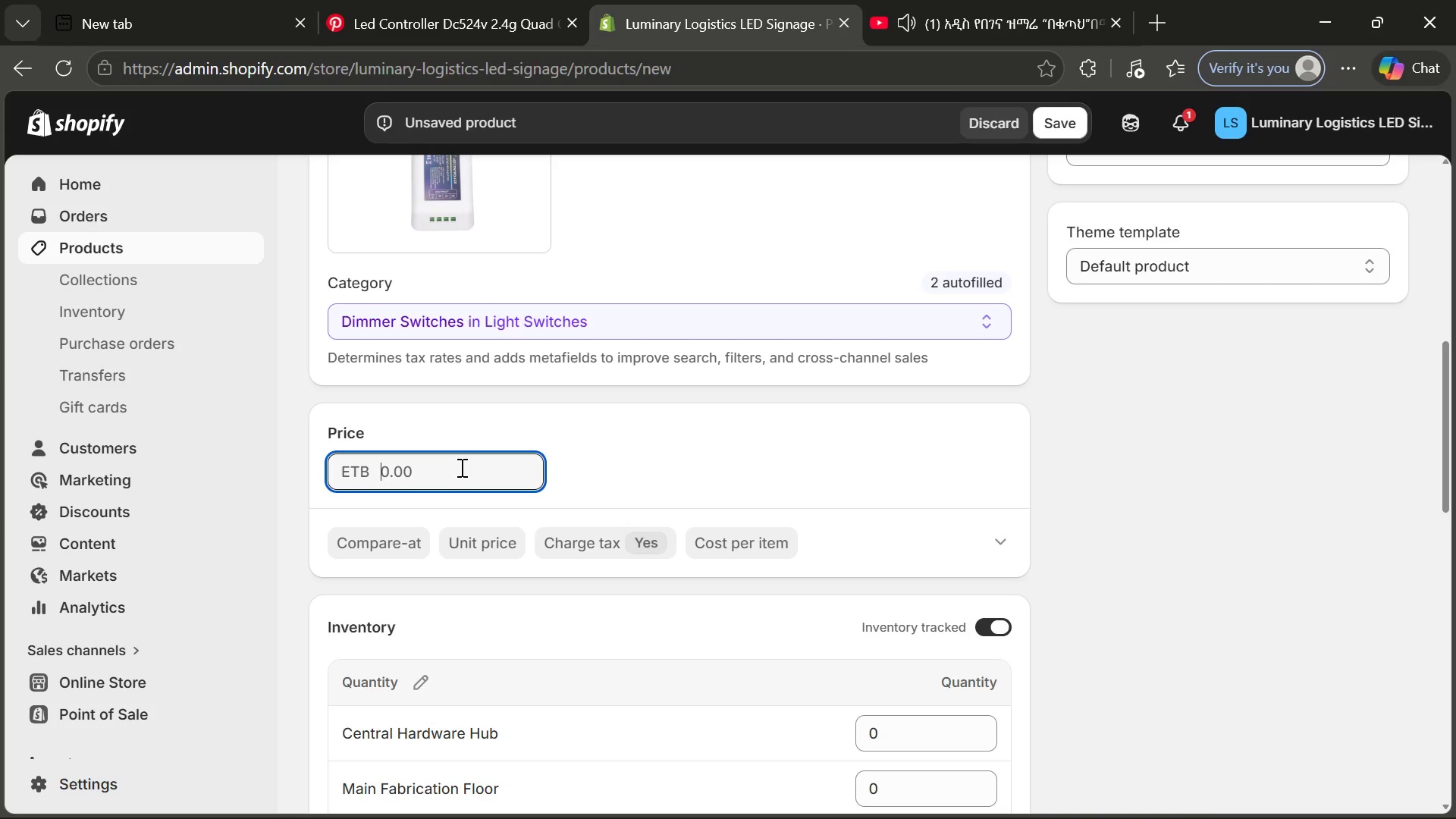 
type(39.99)
 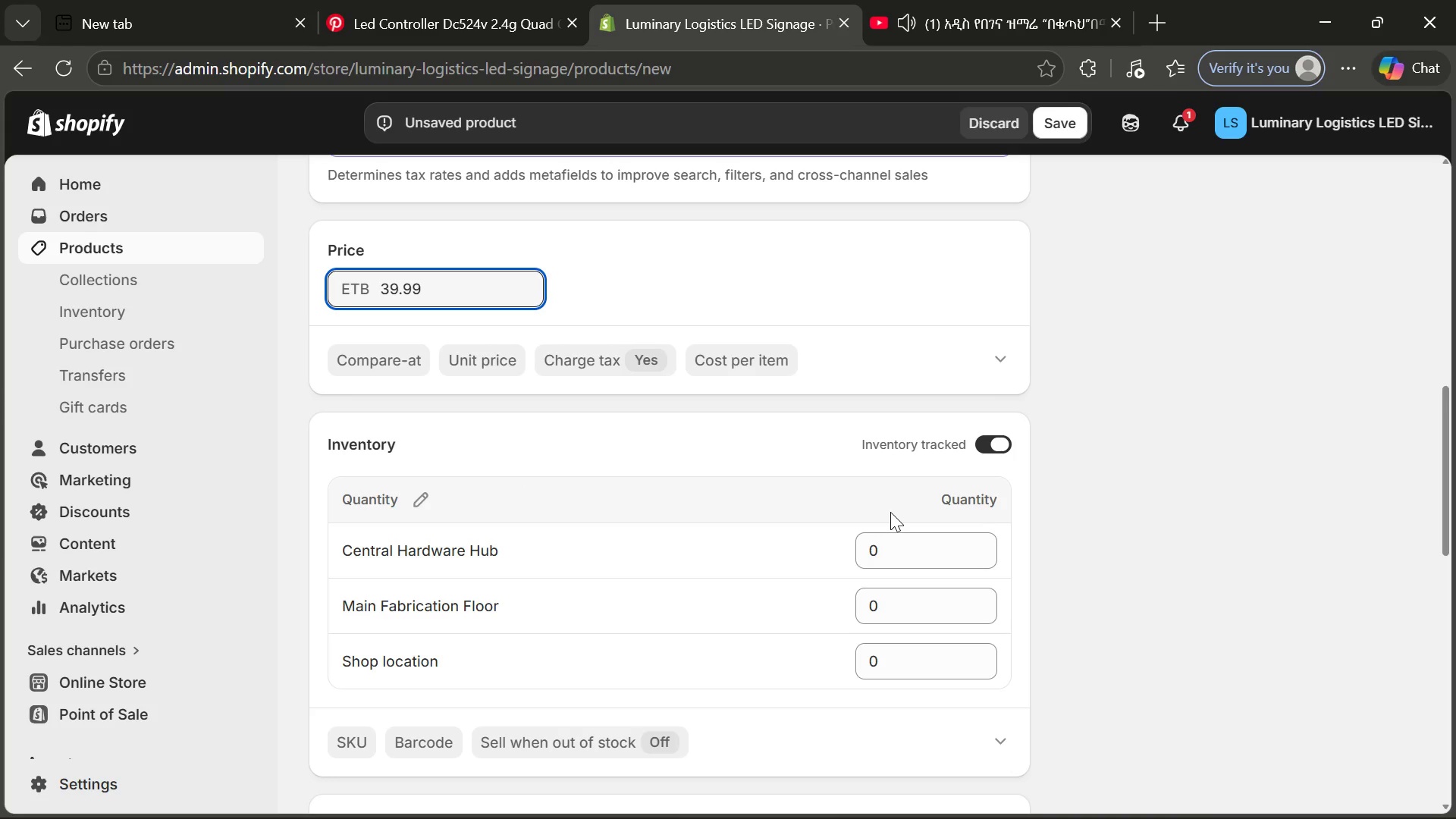 
wait(6.84)
 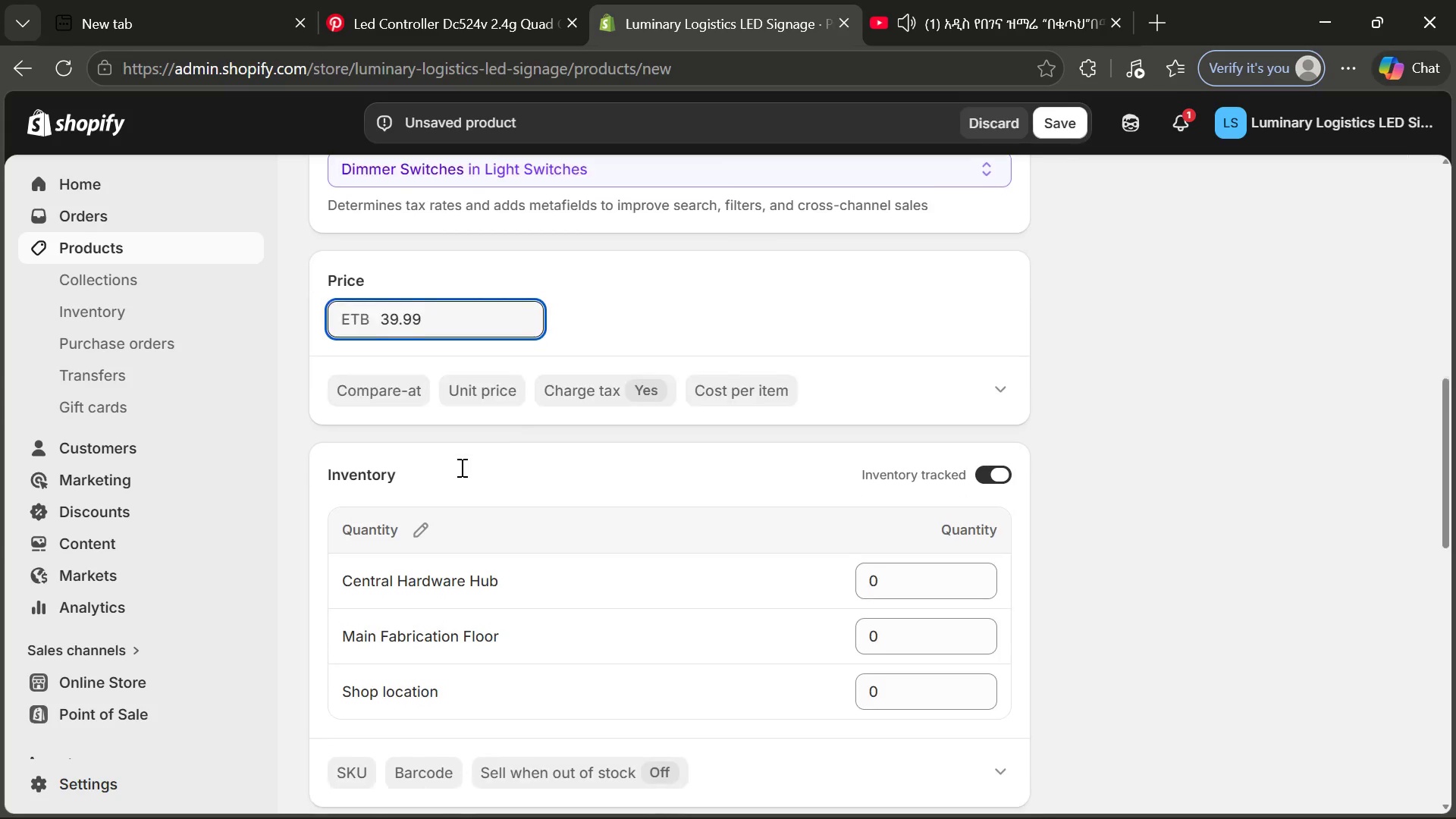 
left_click([890, 541])
 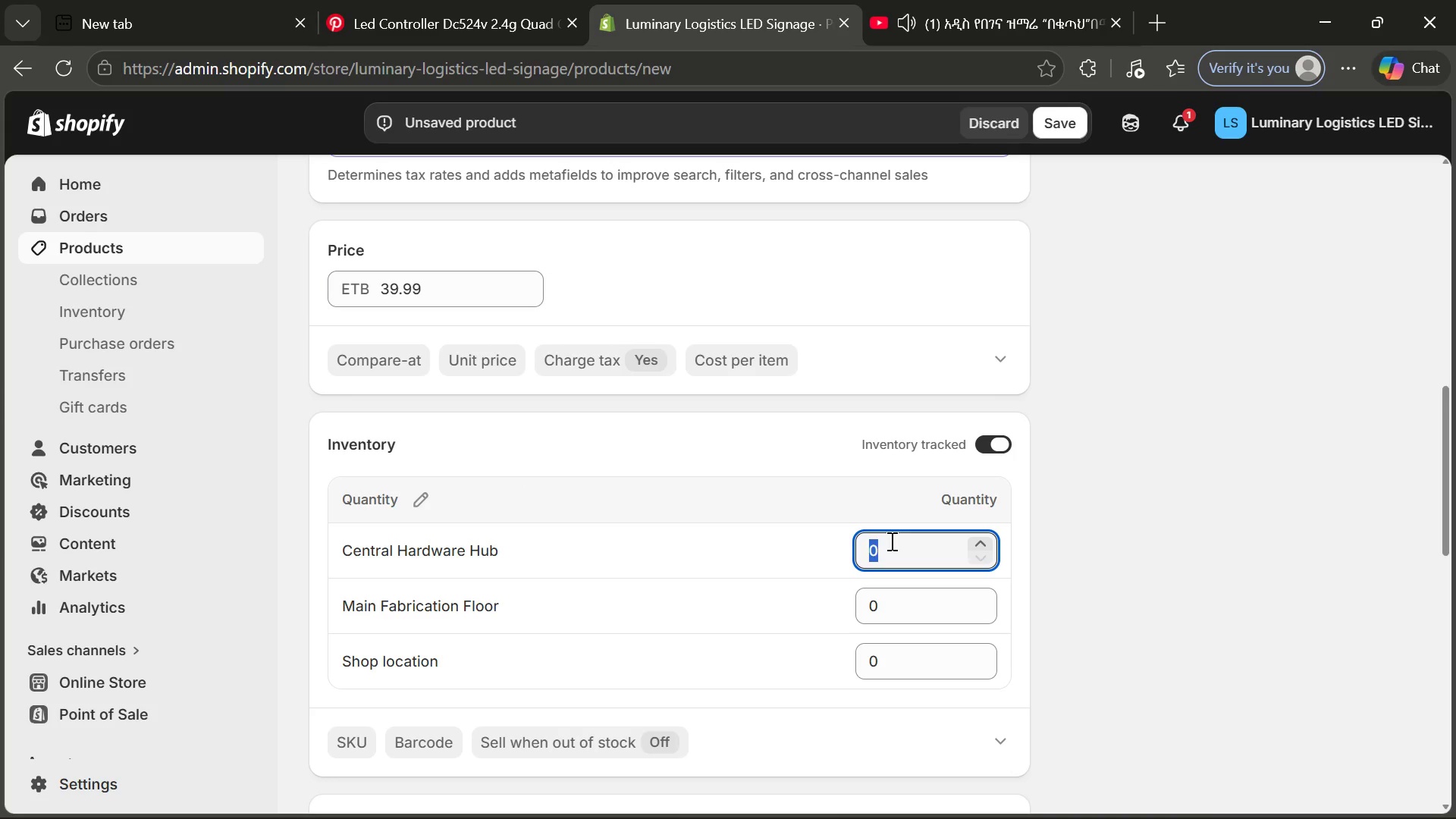 
wait(6.17)
 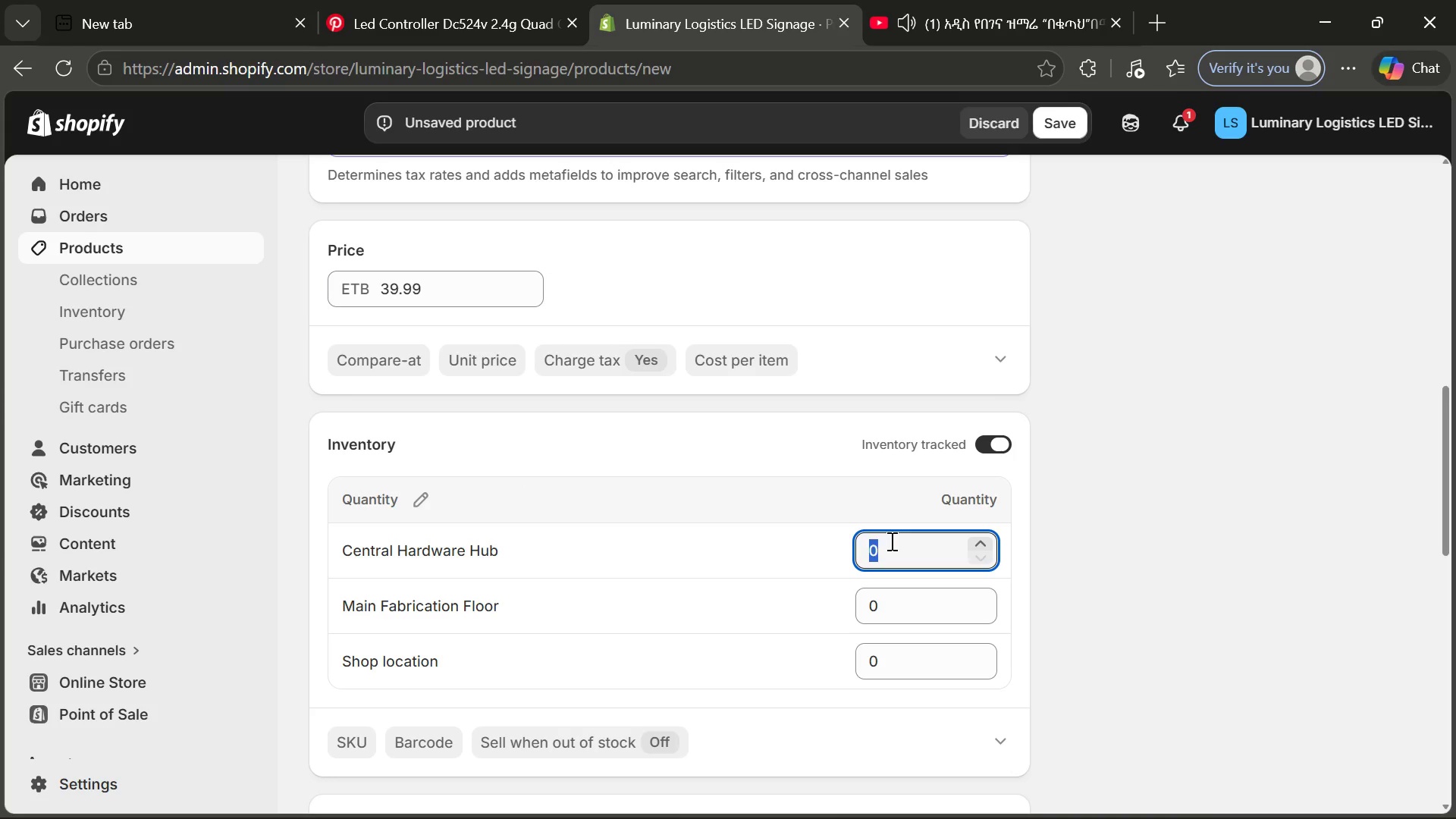 
type(200)
 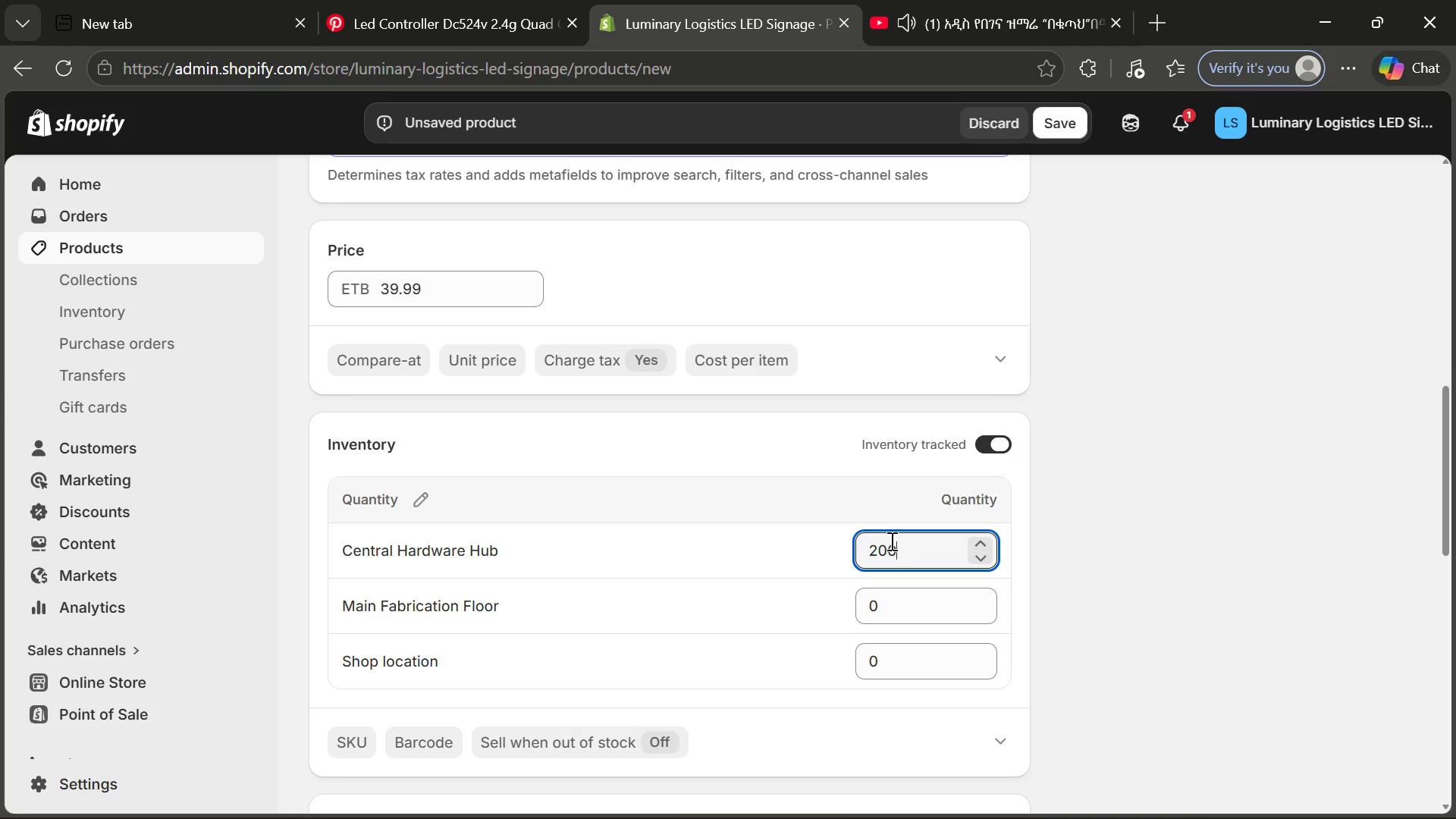 
wait(8.16)
 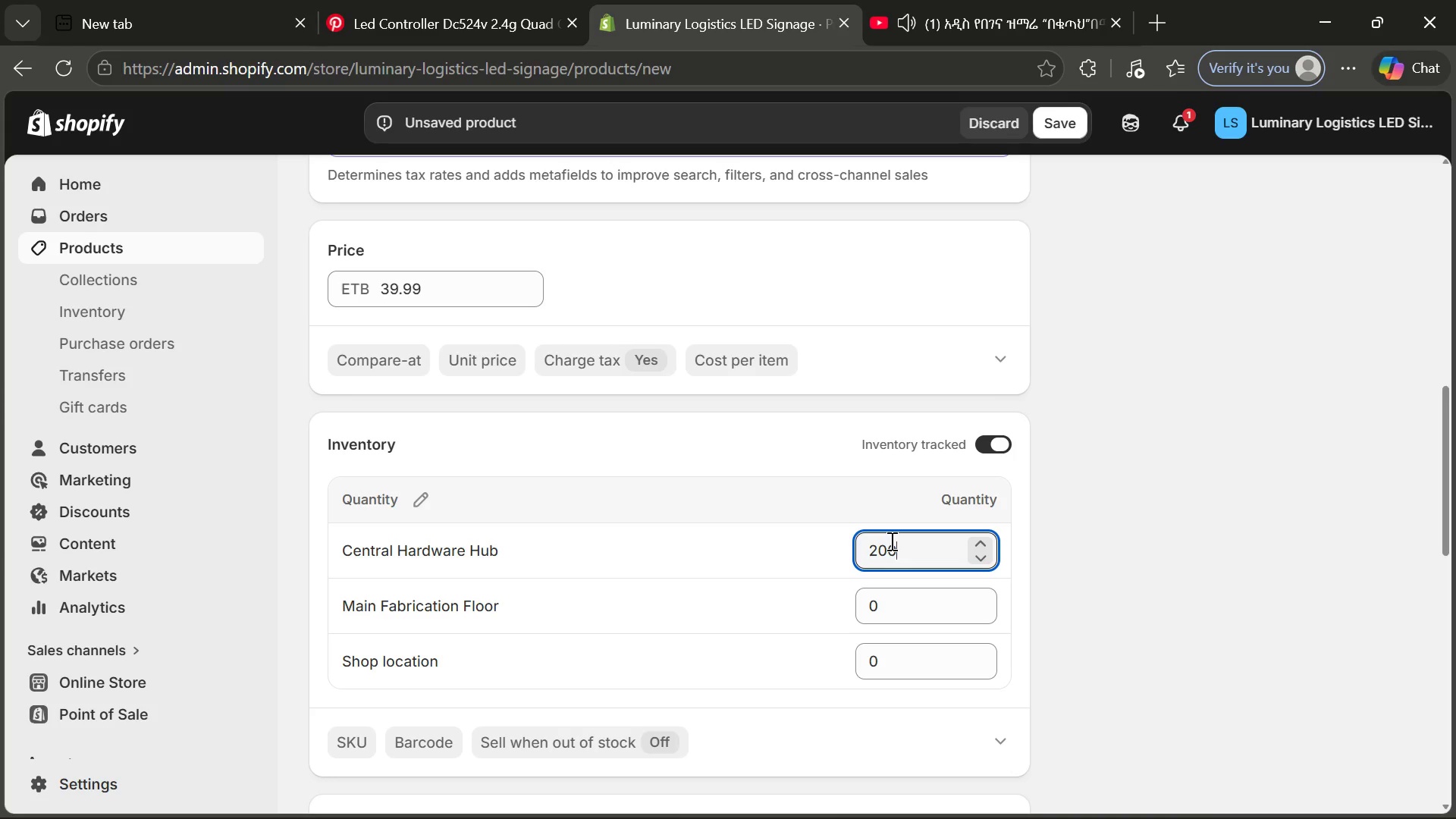 
left_click([353, 737])
 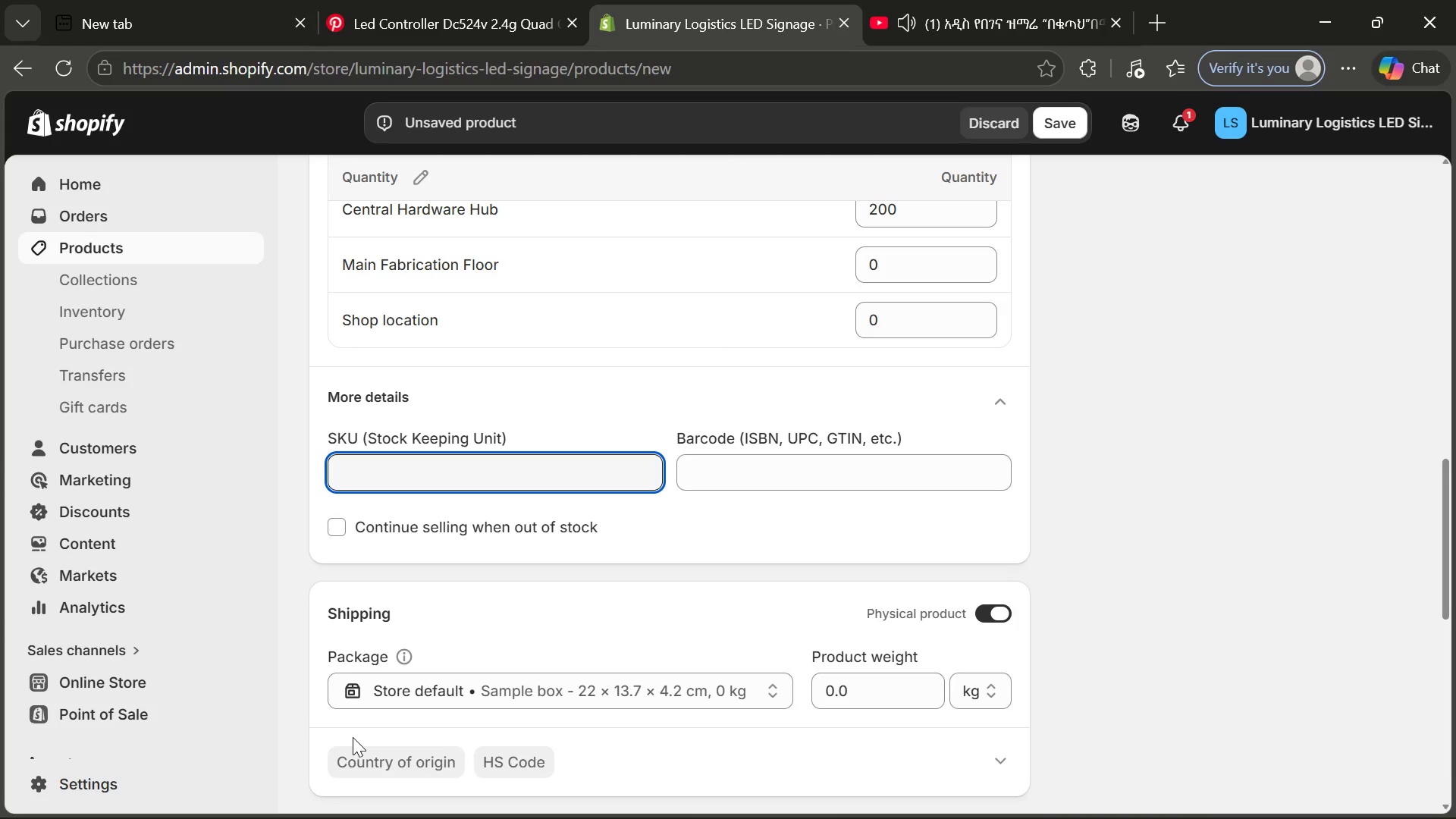 
wait(17.59)
 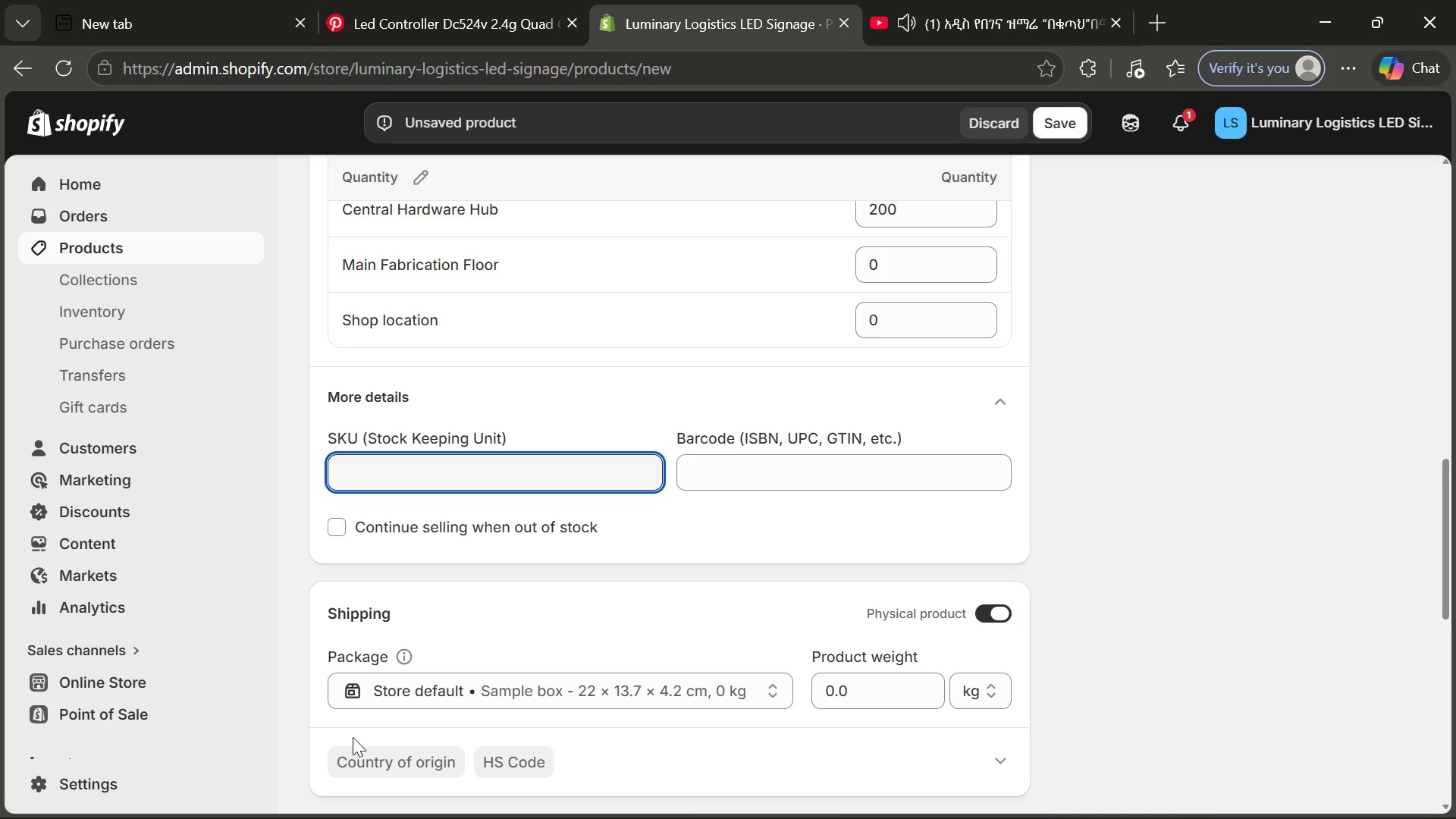 
type(HW-DDIM)
key(Backspace)
key(Backspace)
key(Backspace)
type(IM-002)
 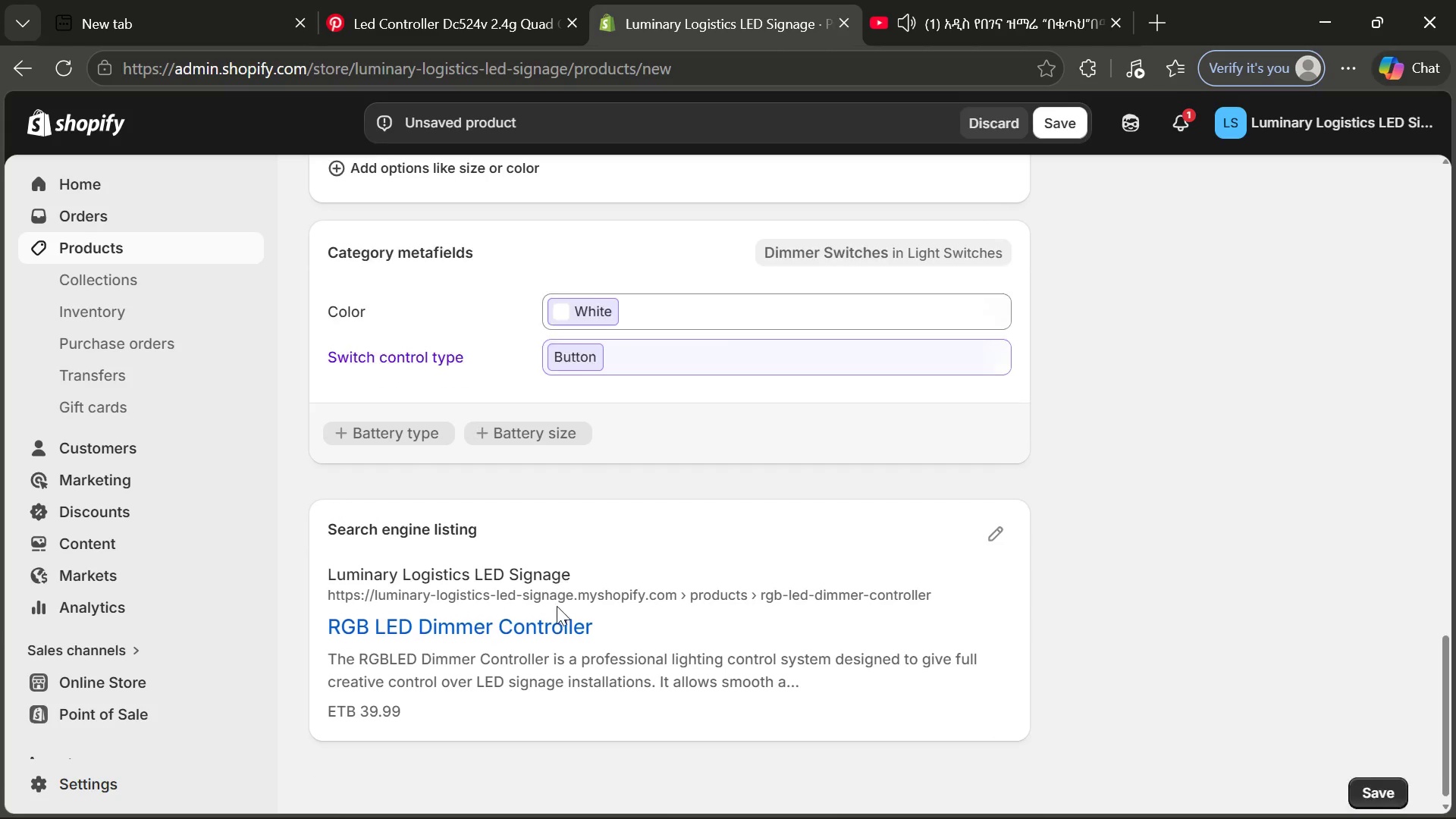 
wait(7.5)
 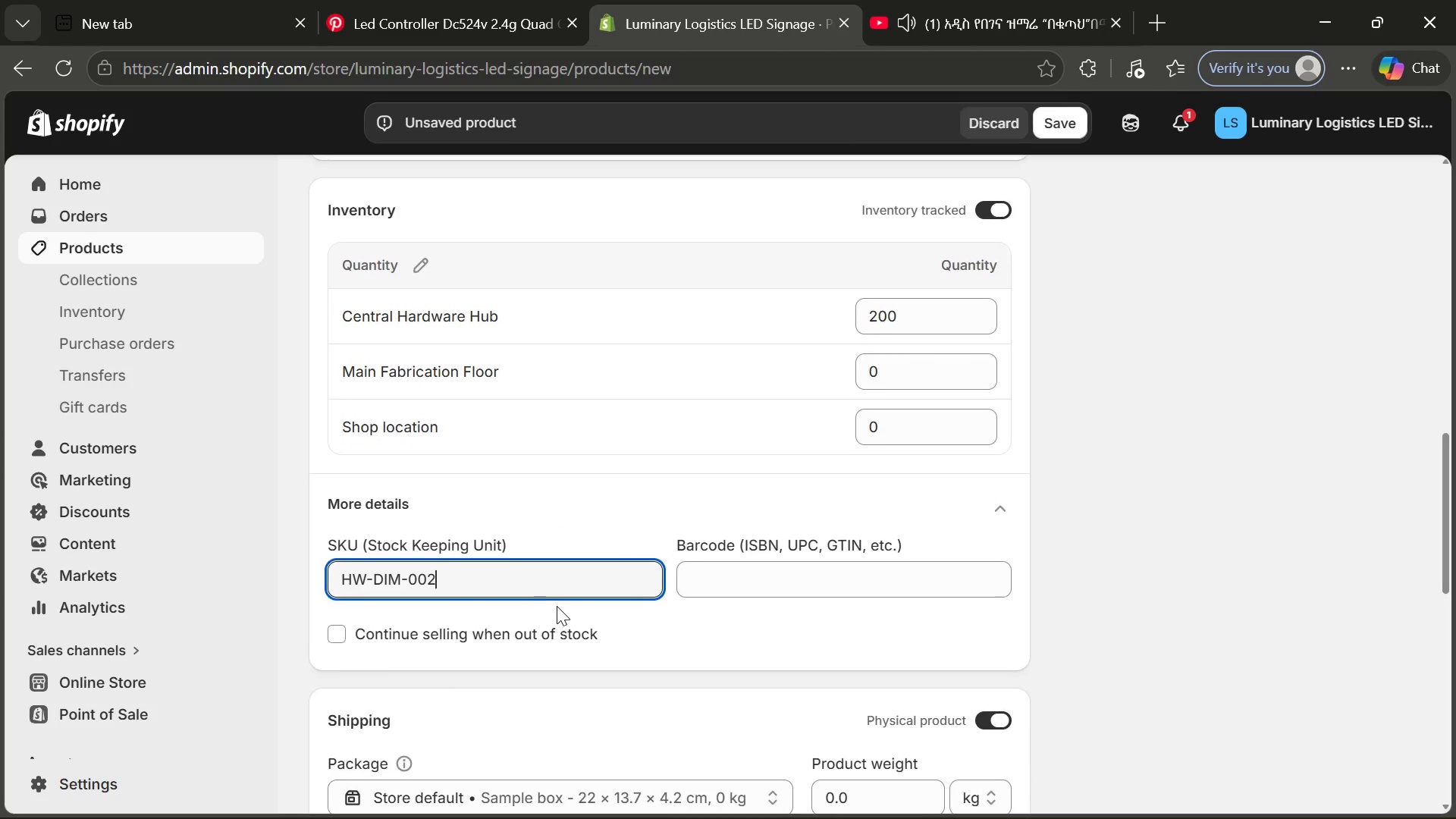 
left_click([993, 517])
 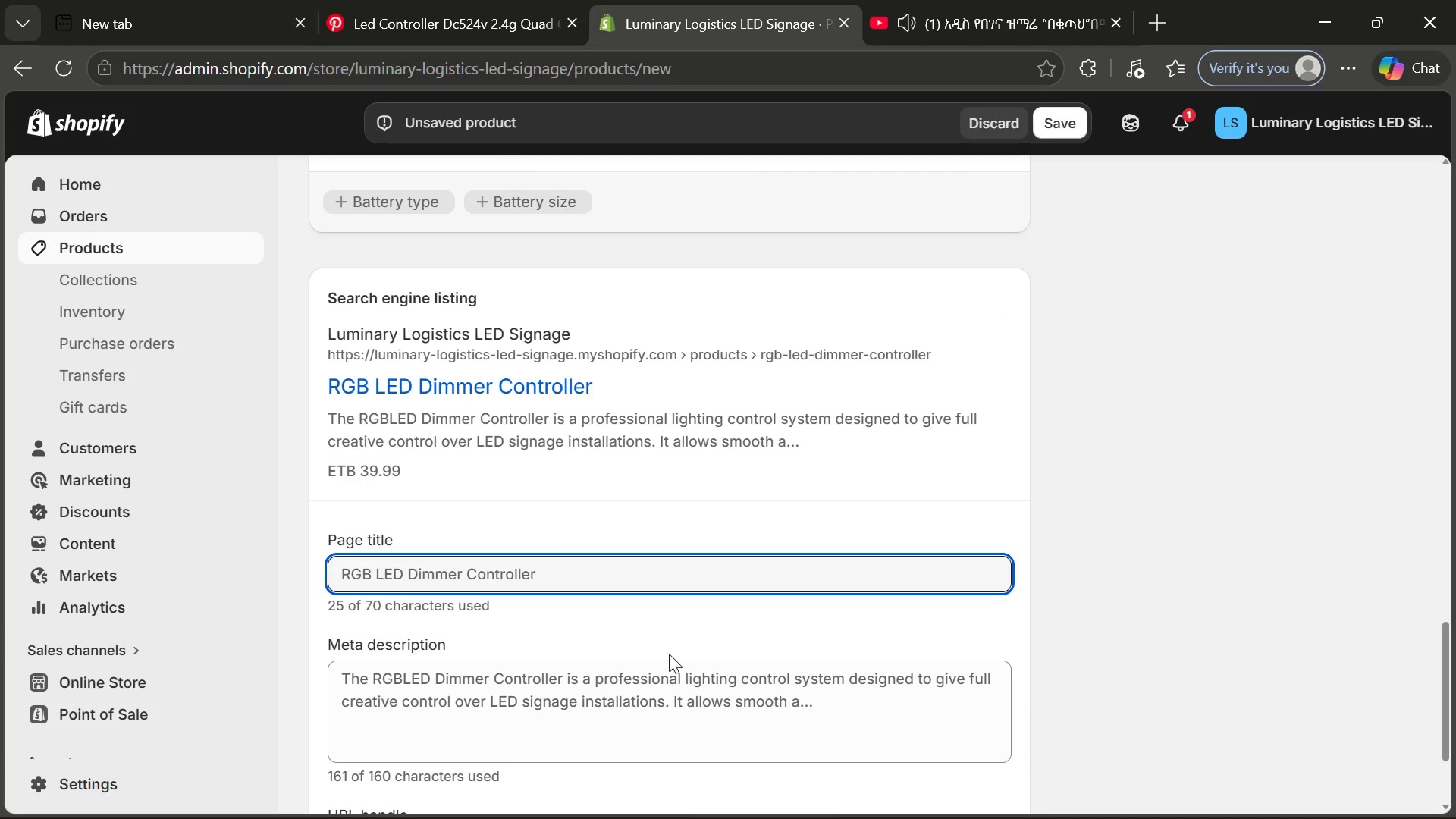 
left_click([558, 577])
 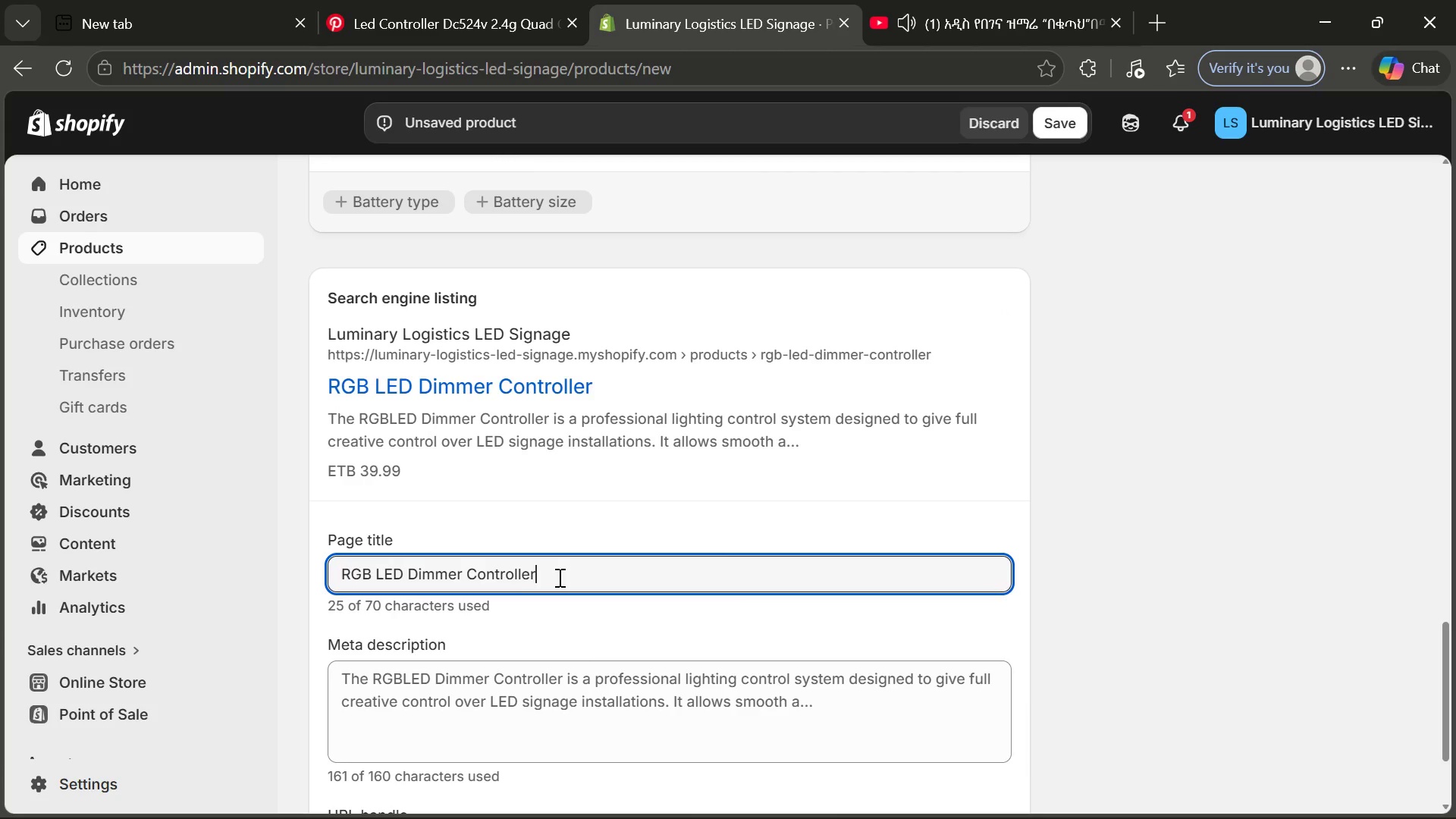 
key(Space)
 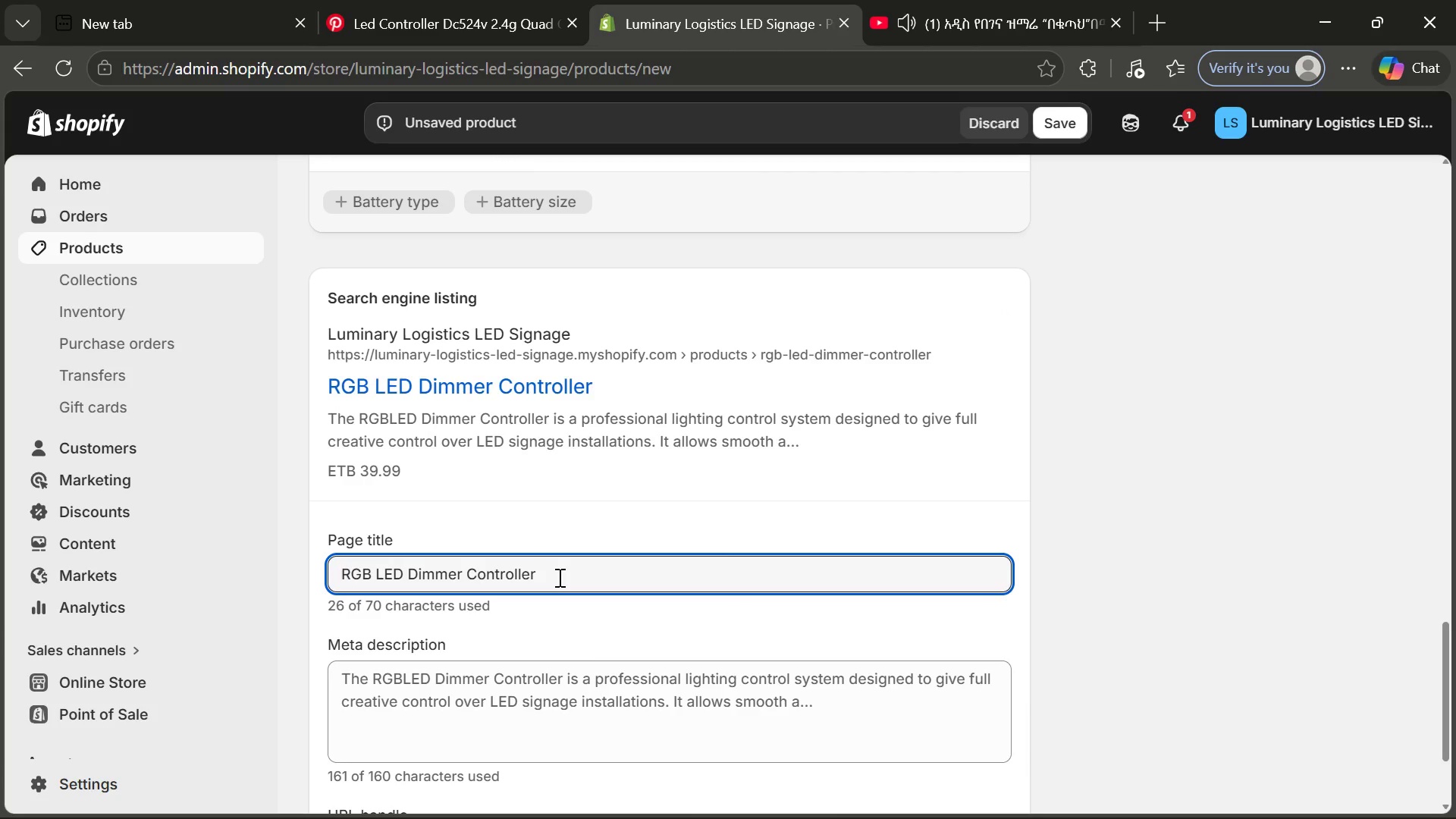 
key(CapsLock)
 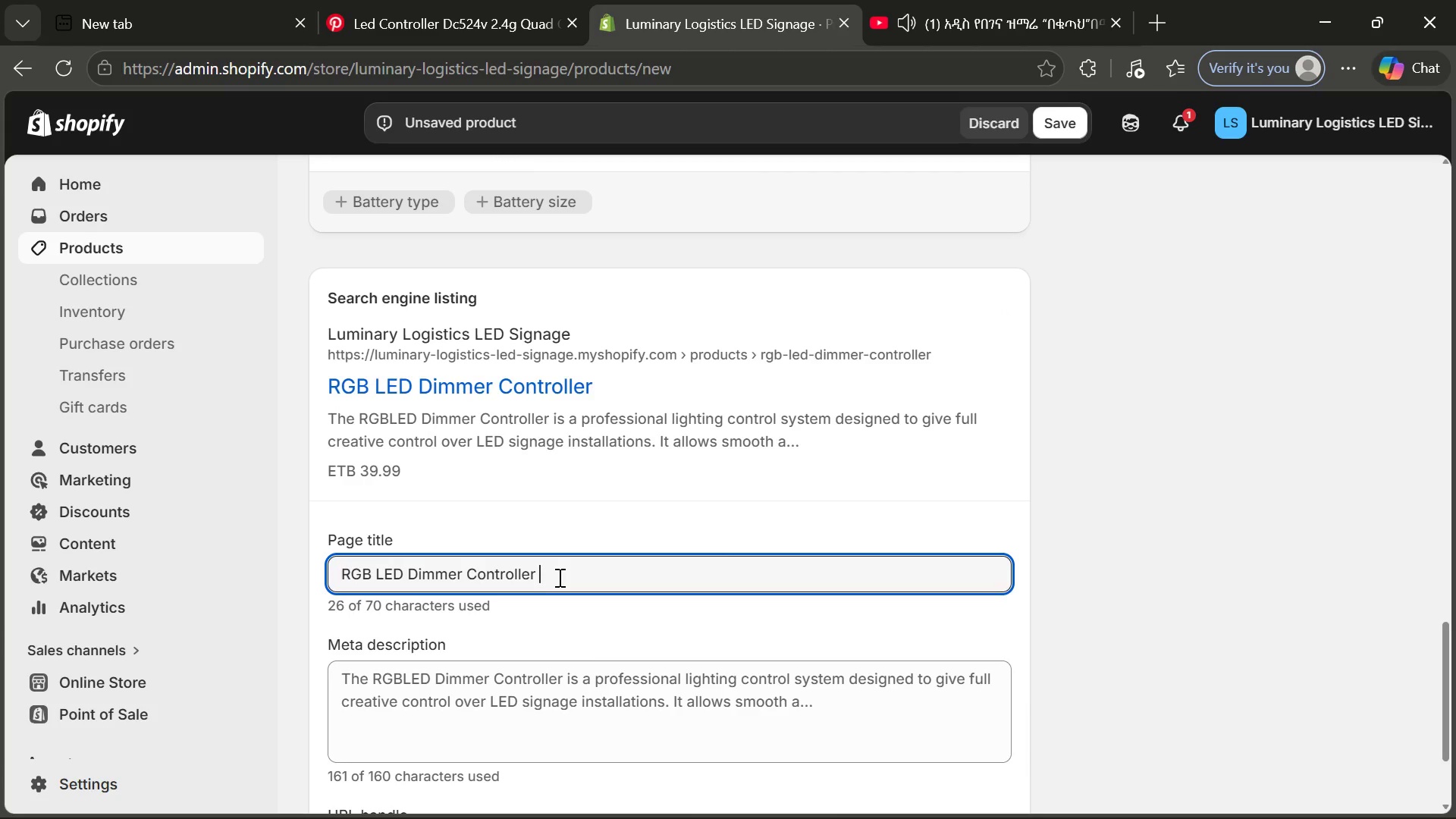 
left_click([558, 577])
 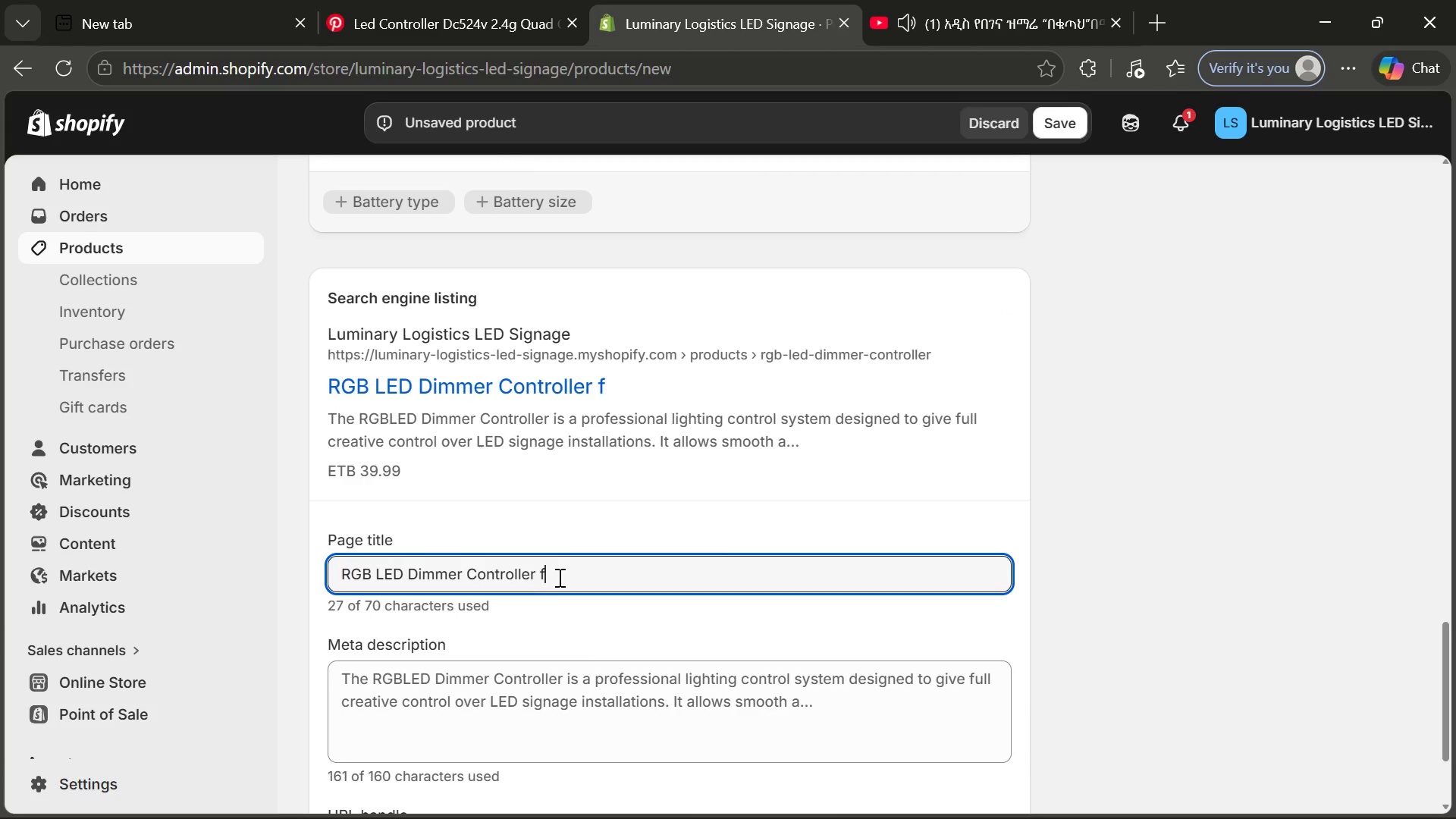 
type(for Acrylic )
 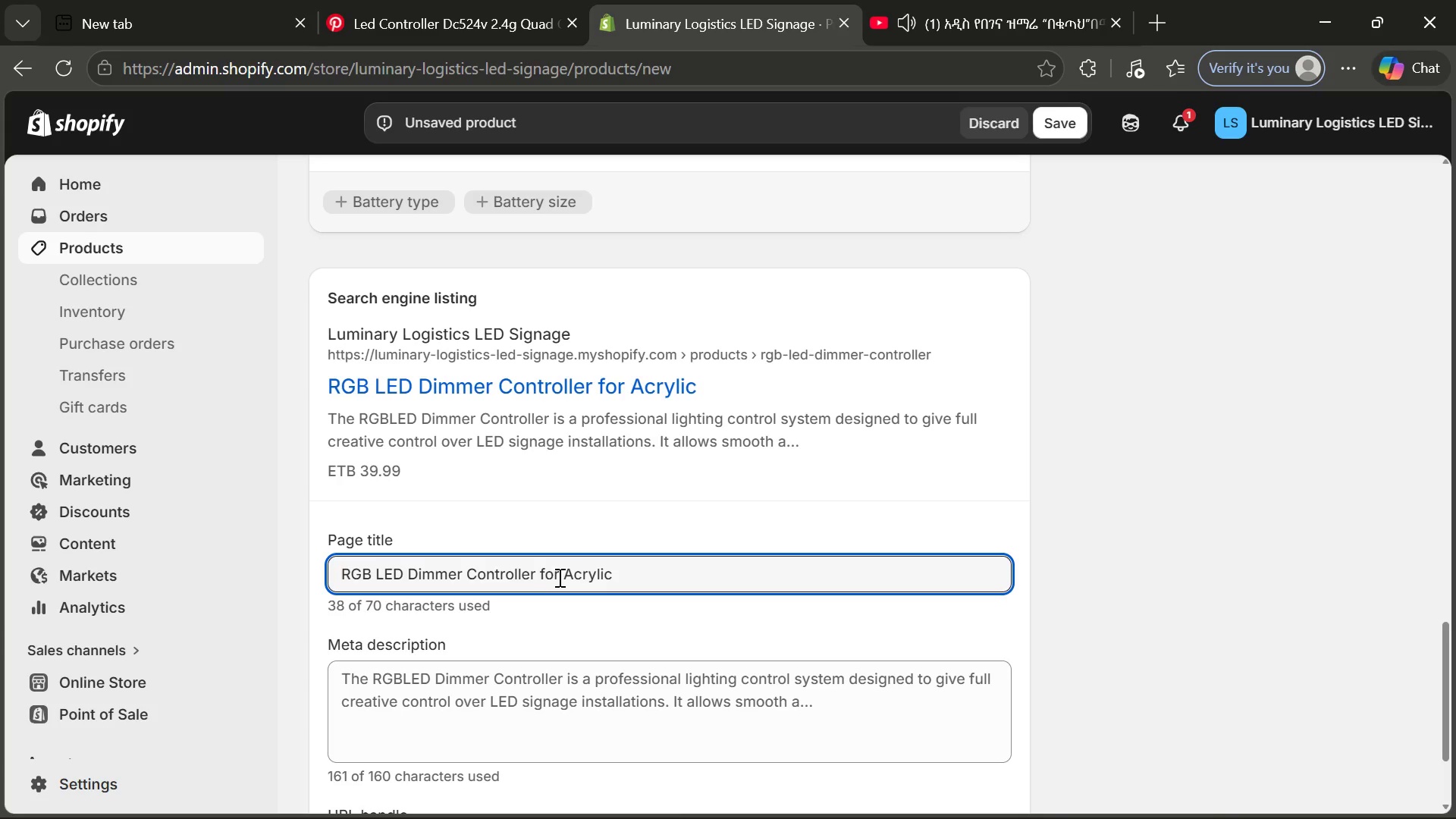 
type(Signage Lighting Systems)
 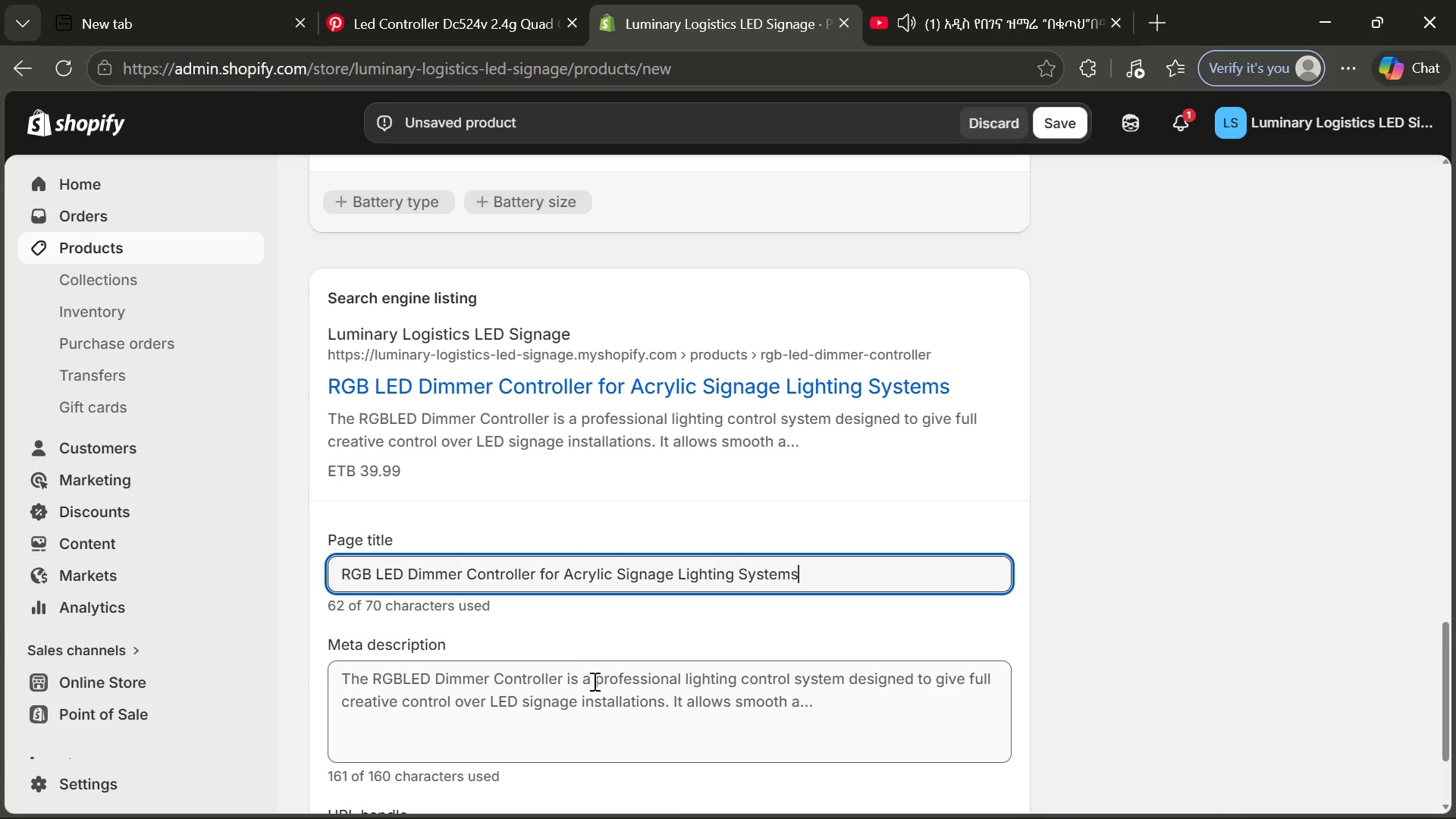 
left_click([593, 681])
 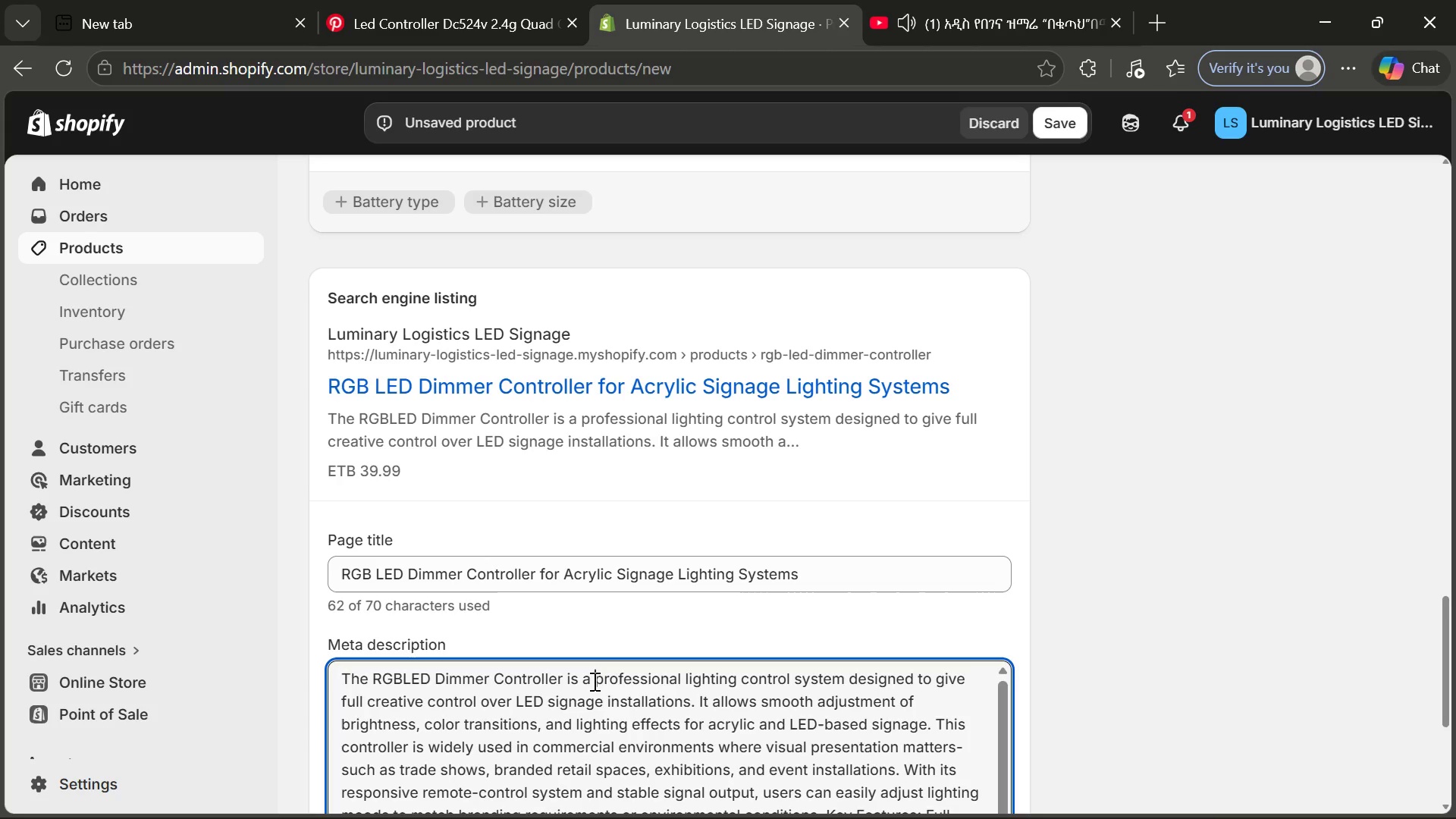 
key(Control+A)
 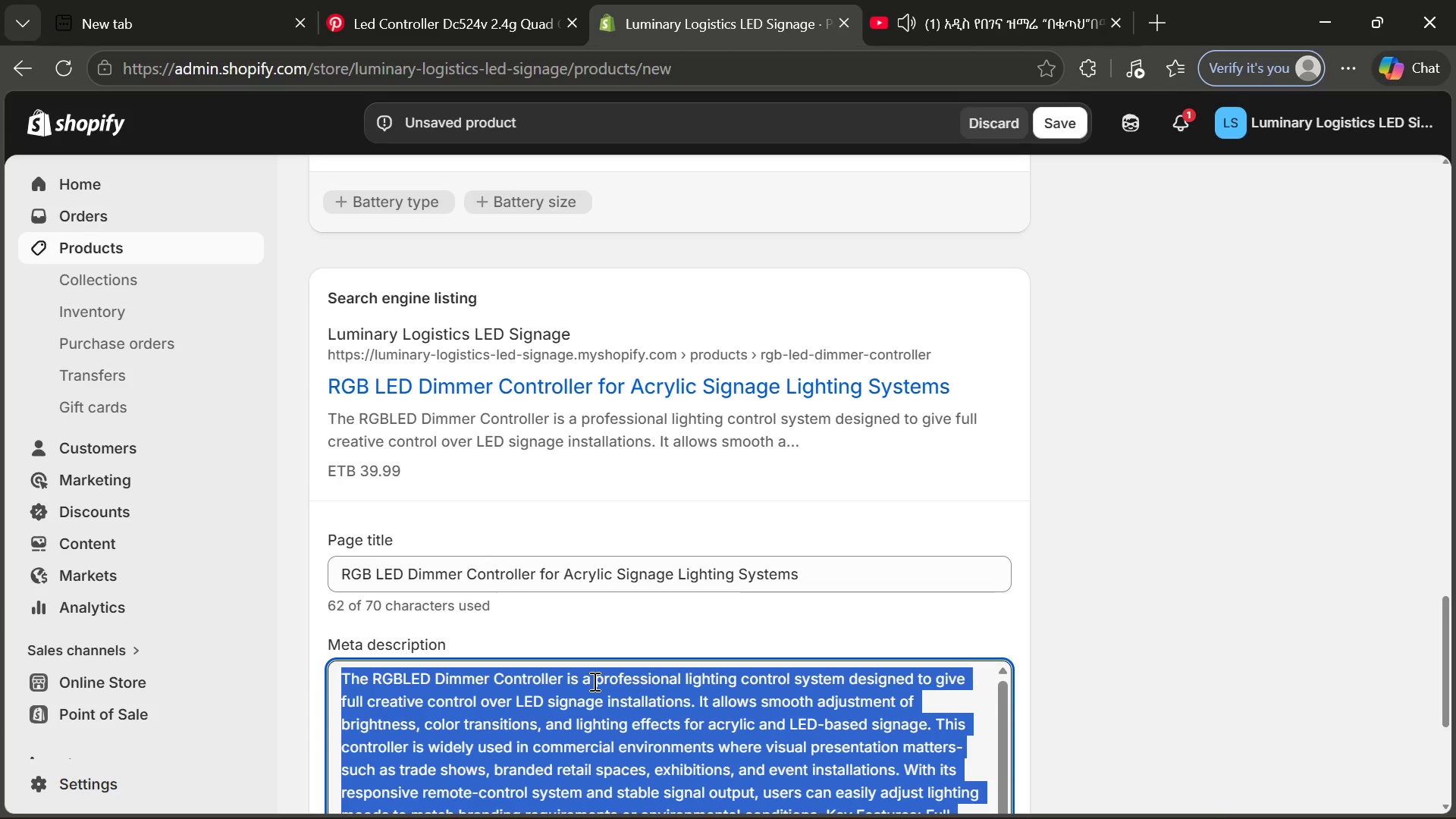 
key(Backspace)
type(Advanced RGD)
key(Backspace)
type(B LED dimmer com=ntroller)
 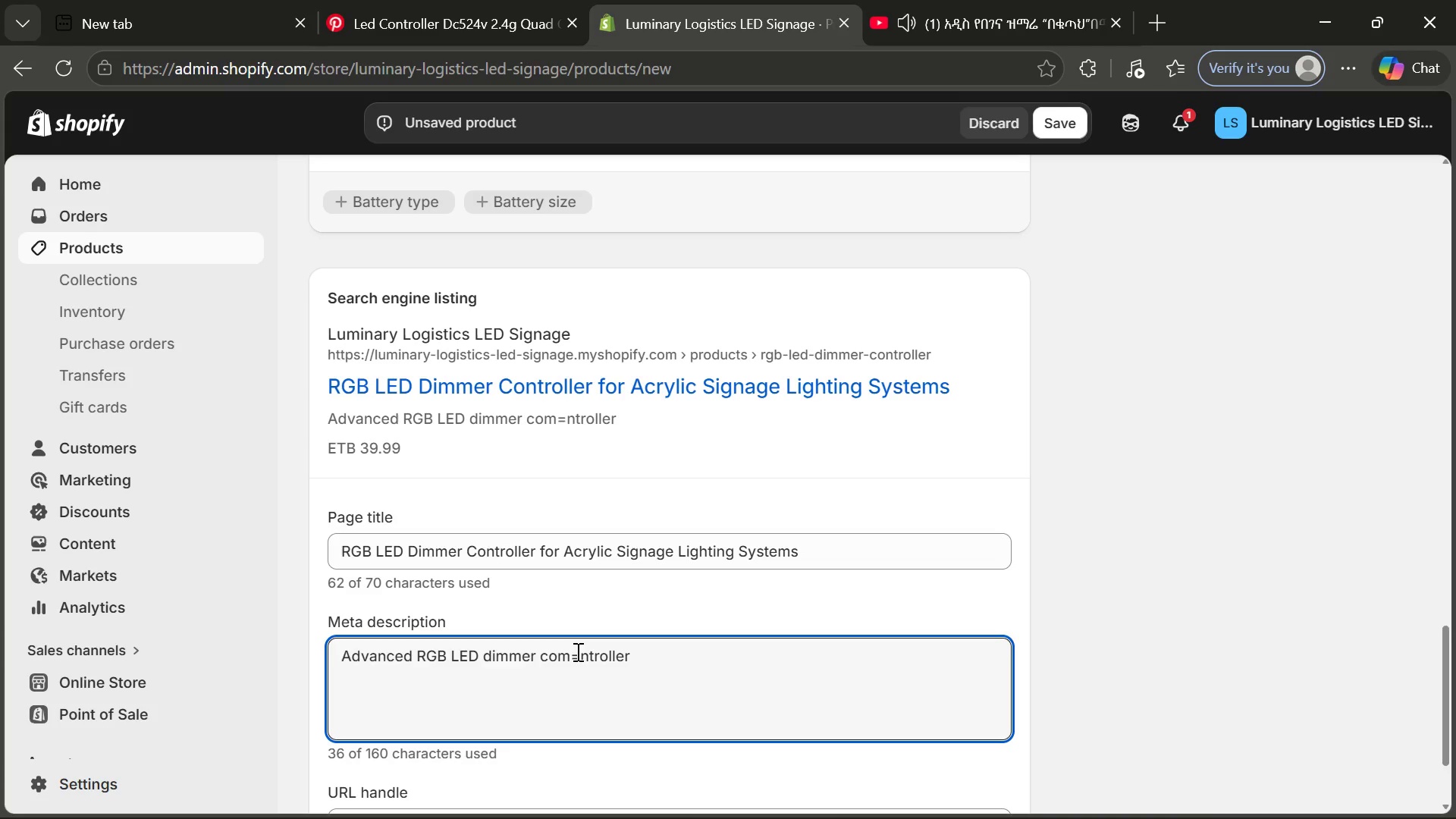 
left_click([576, 651])
 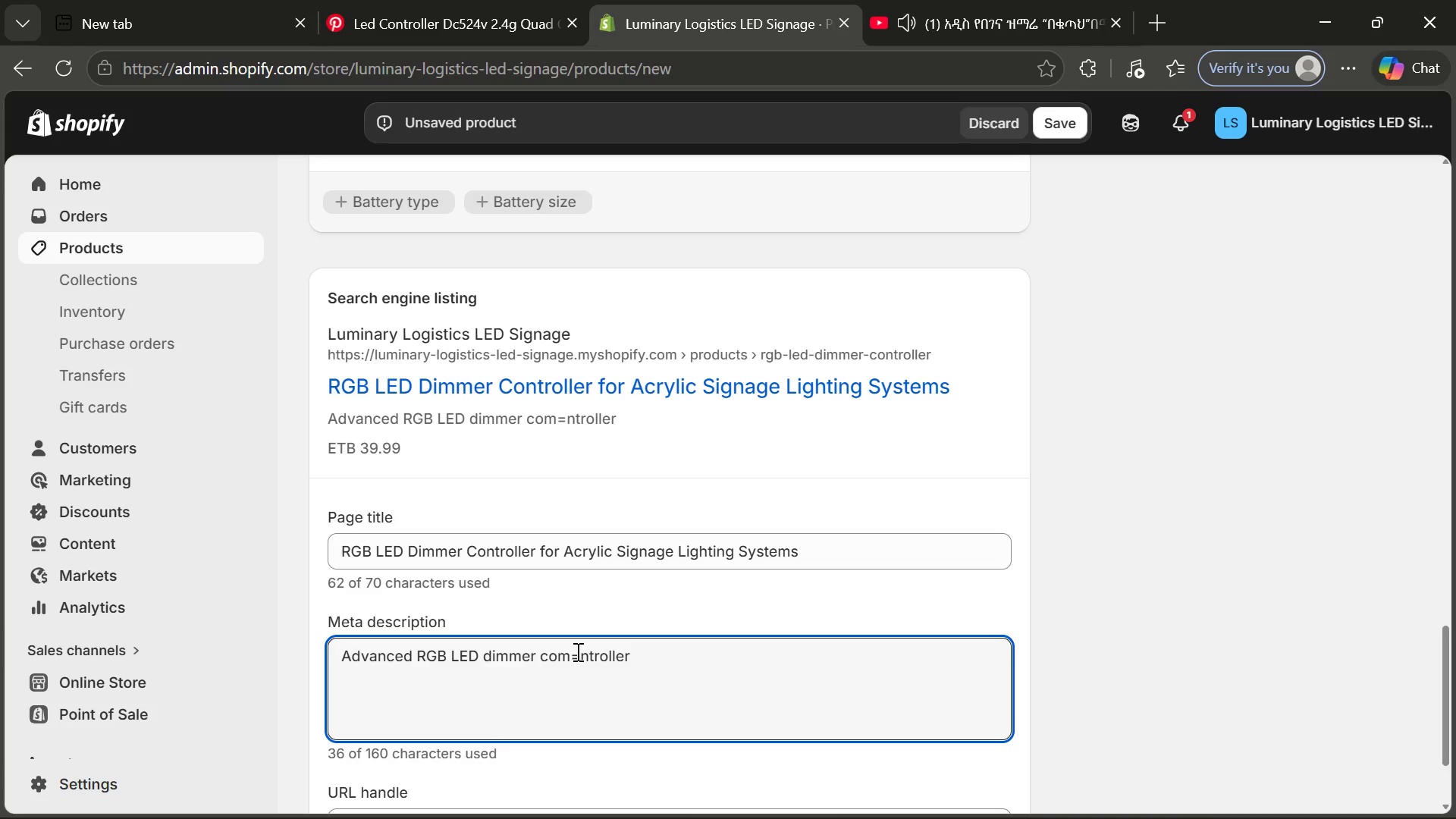 
key(Backspace)
 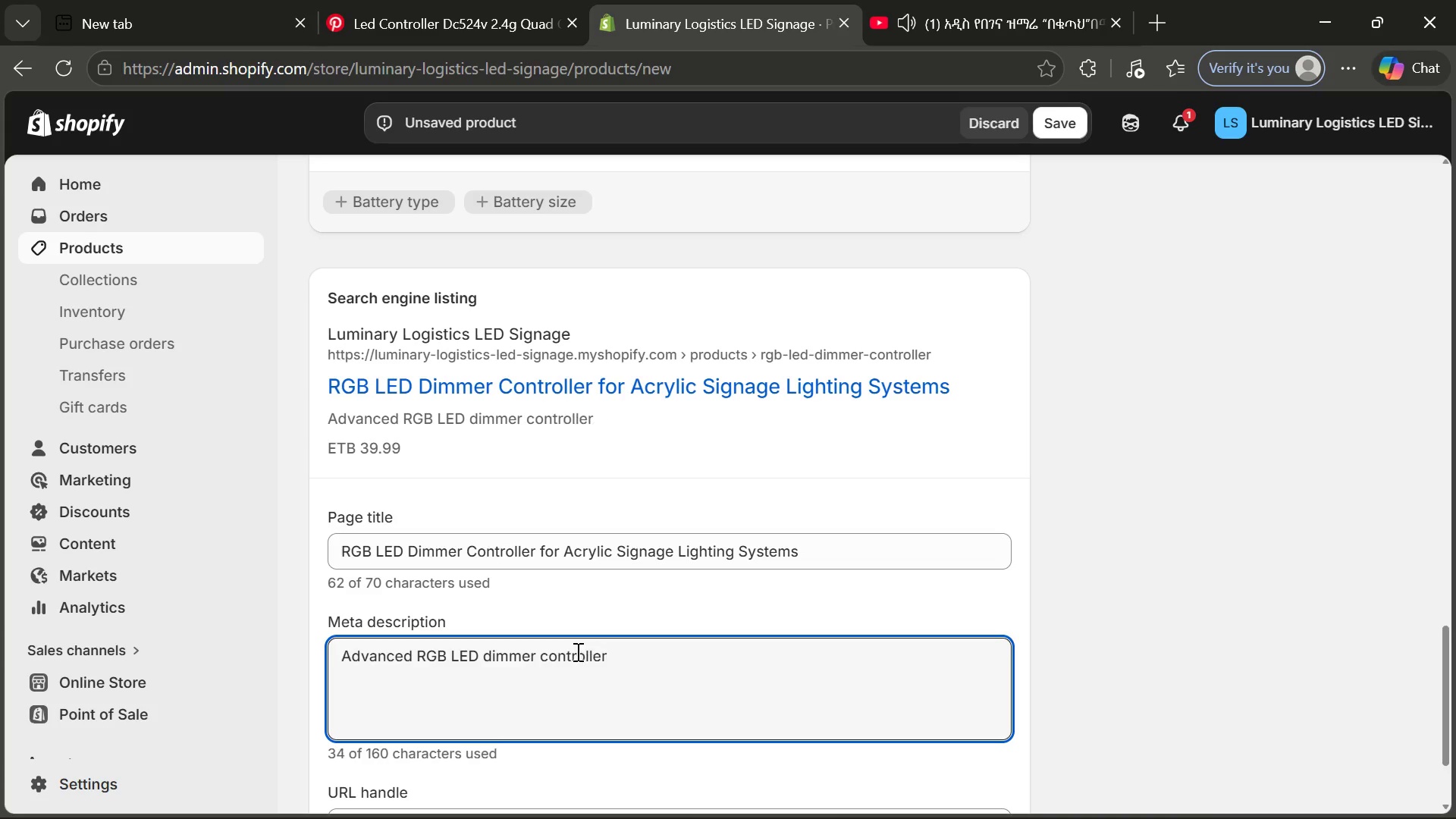 
key(Backspace)
 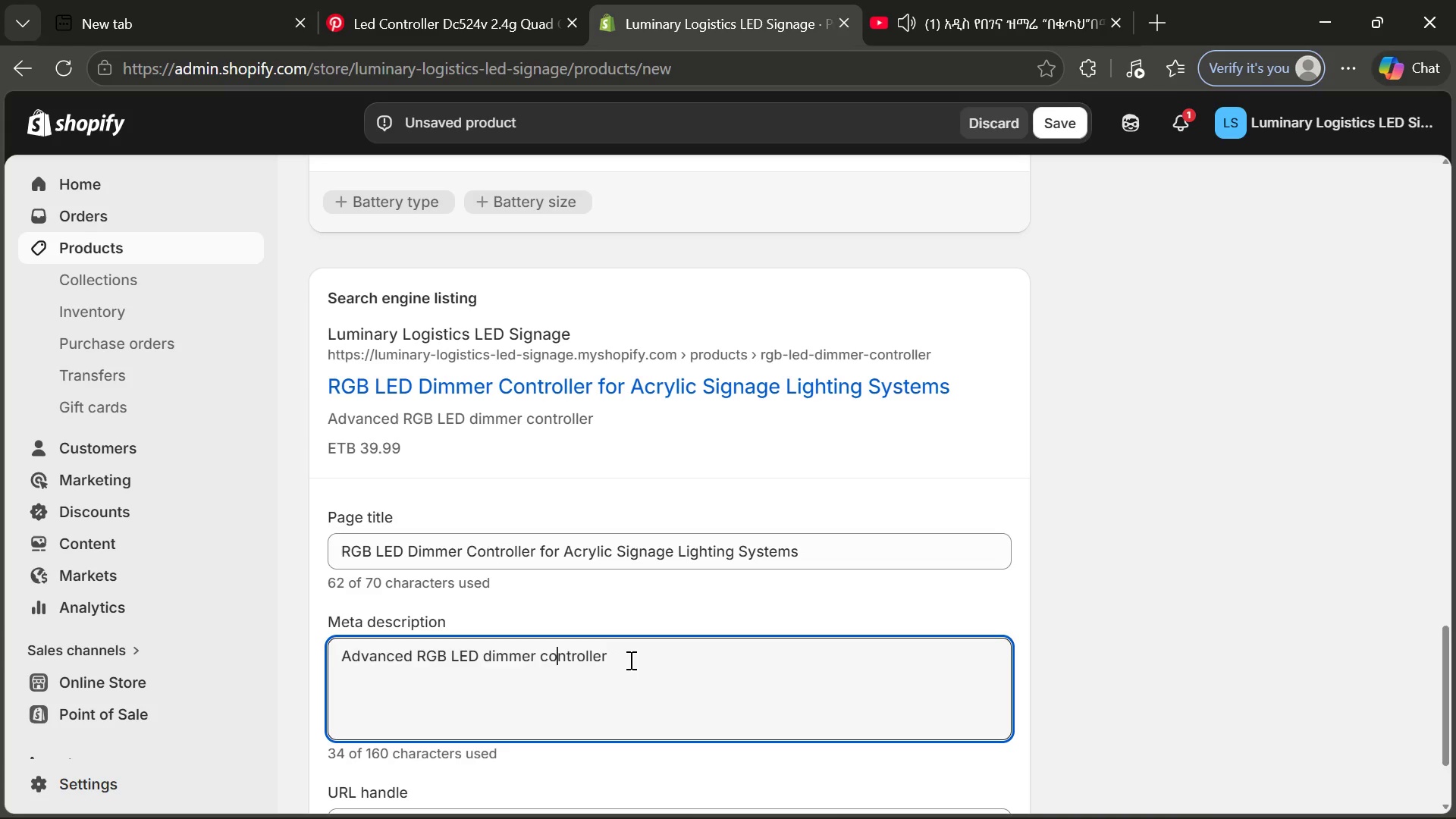 
left_click([629, 660])
 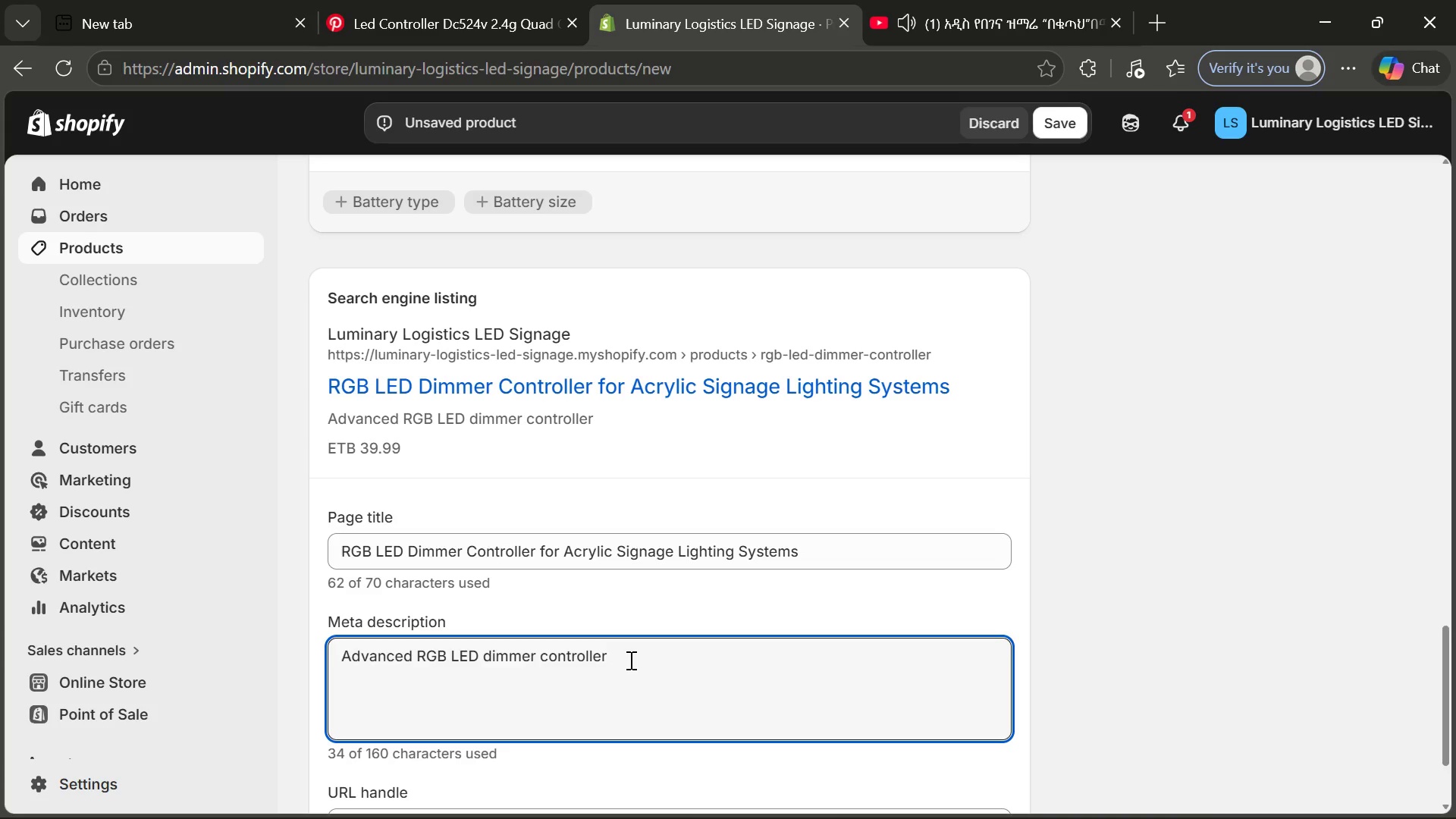 
type( for commercial signage and acrylic)
 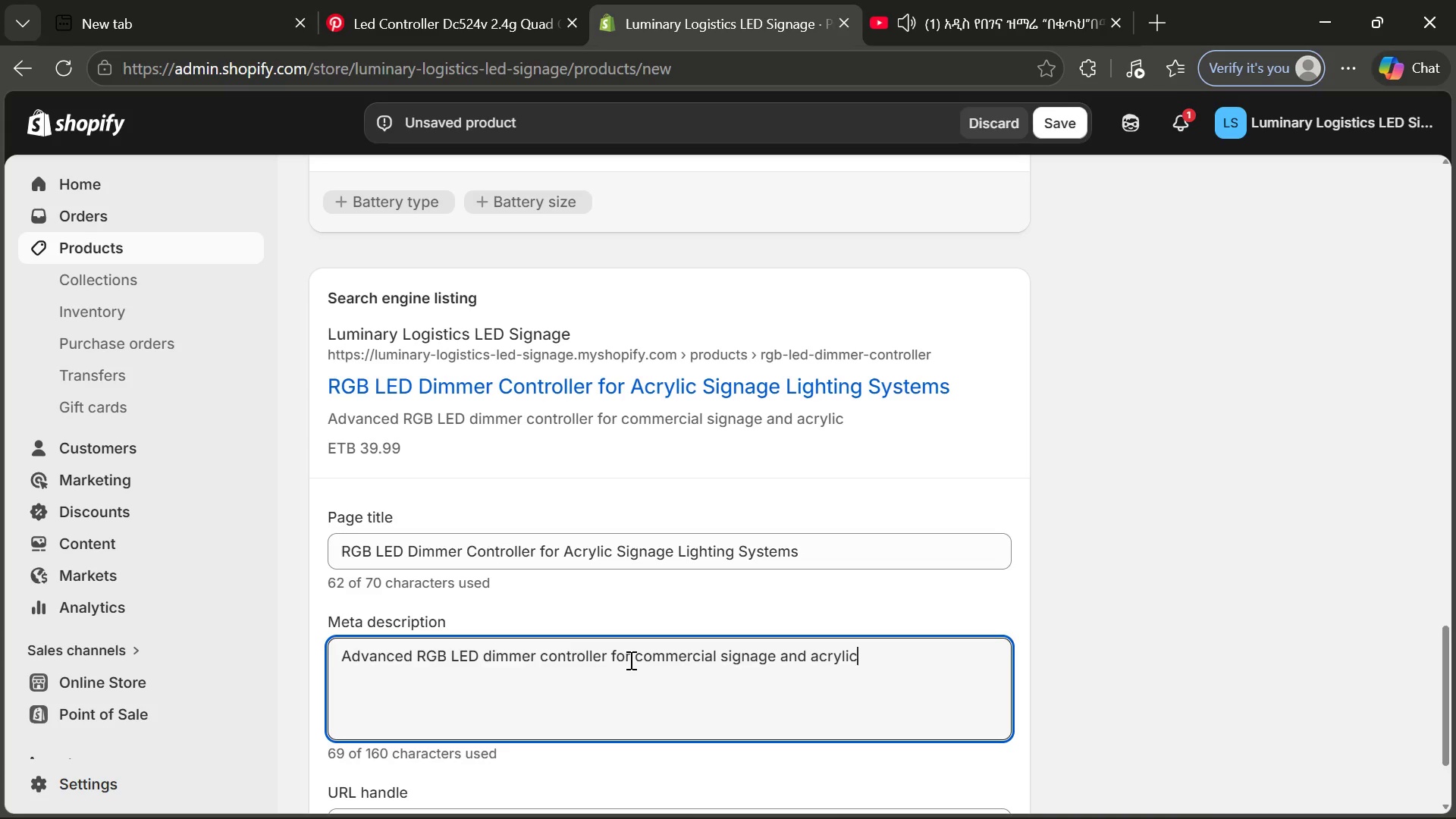 
type( fabrication k)
key(Backspace)
type(lighting systems. Enables smooth brightness and color control.)
 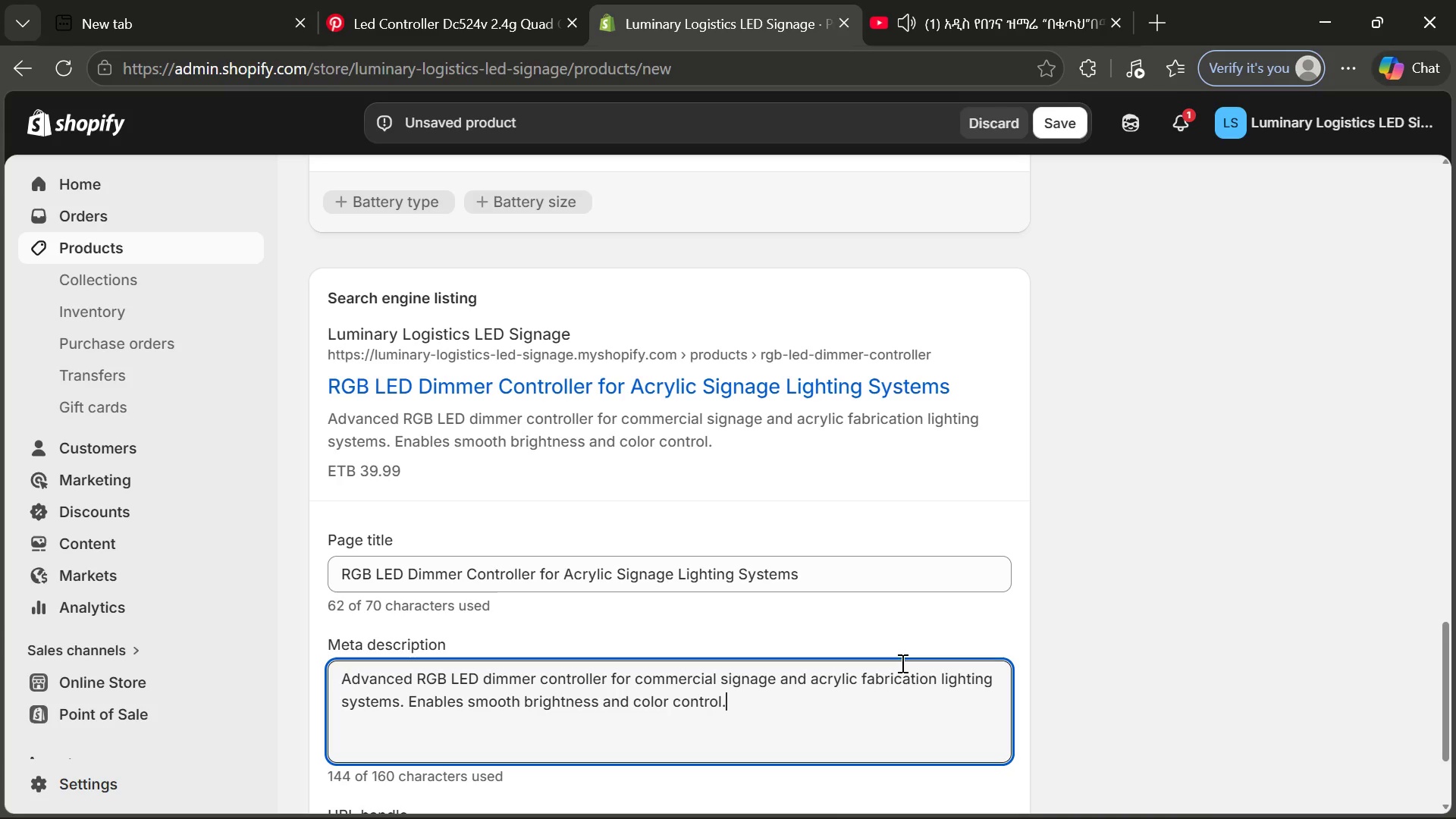 
mouse_move([965, 538])
 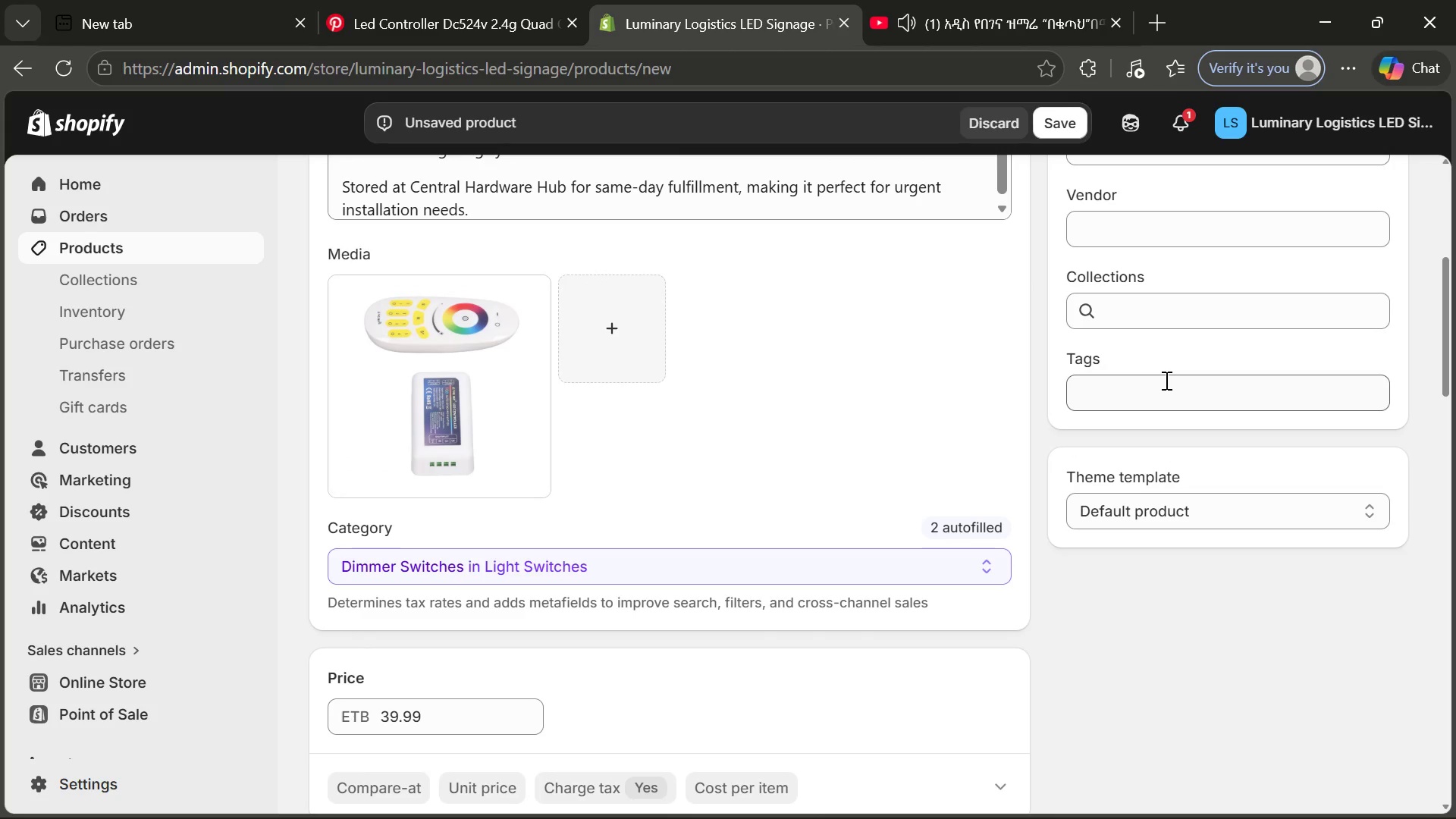 
left_click([1165, 380])
 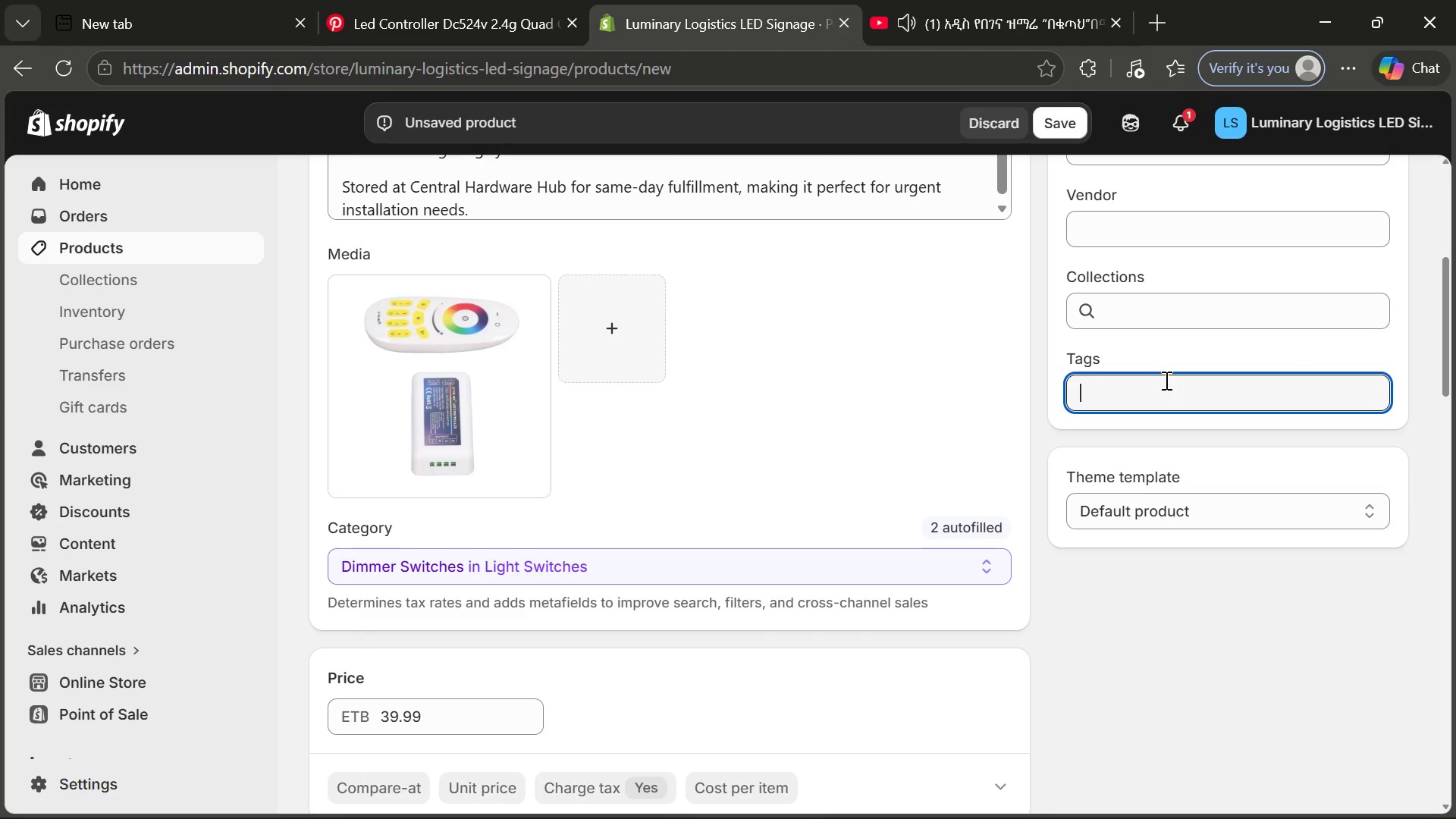 
type(dimmer)
 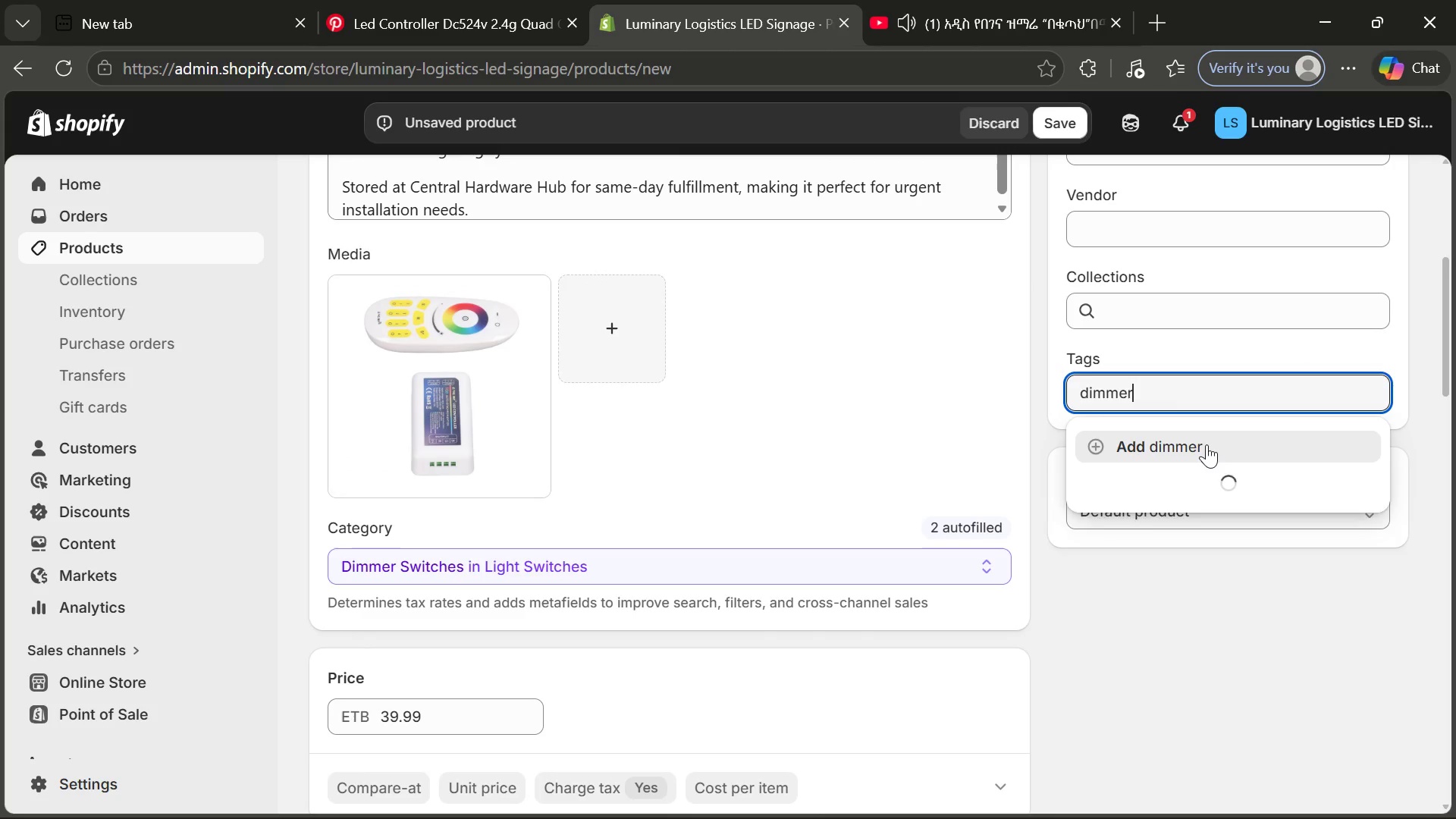 
left_click([1207, 444])
 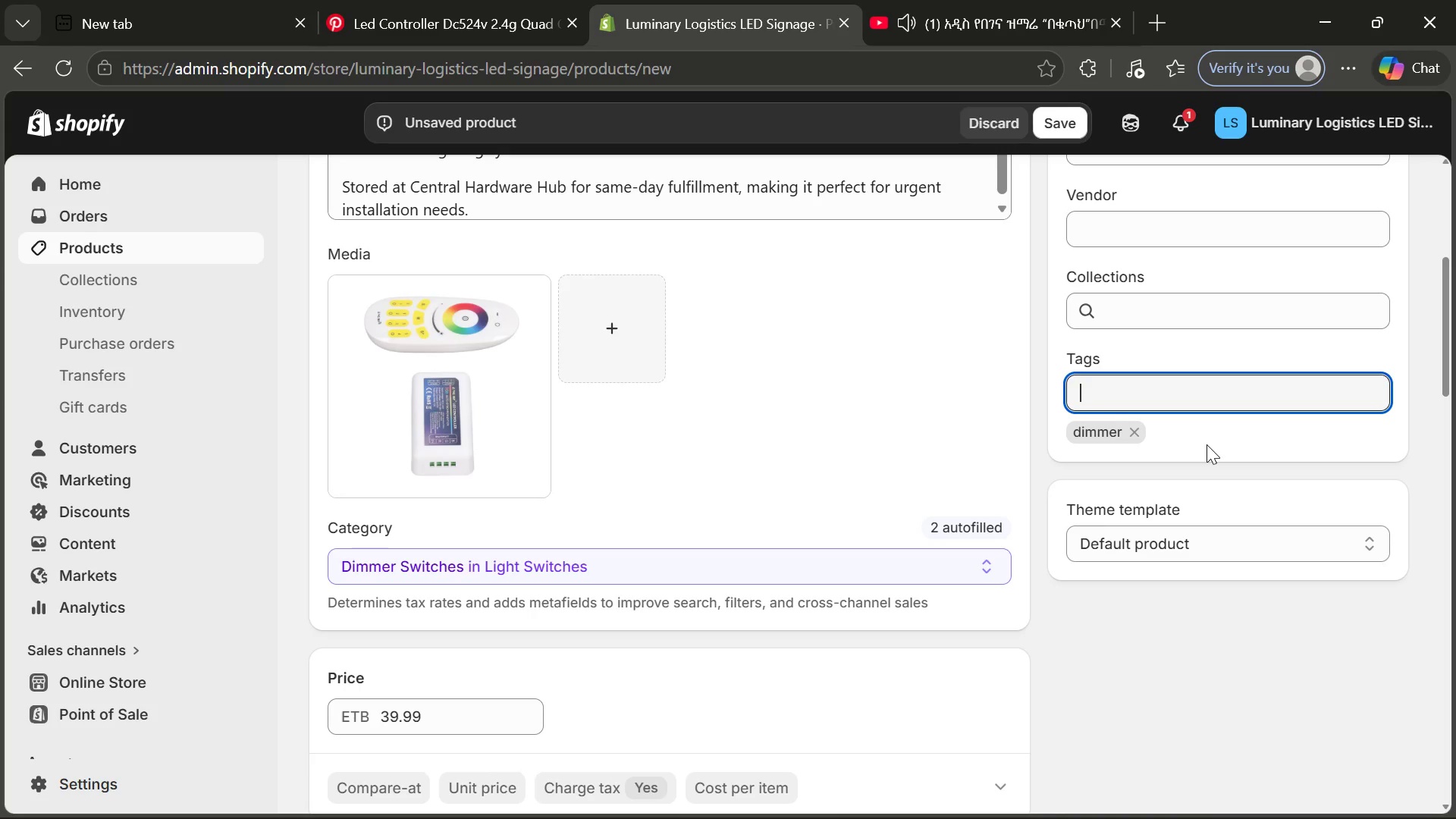 
wait(5.44)
 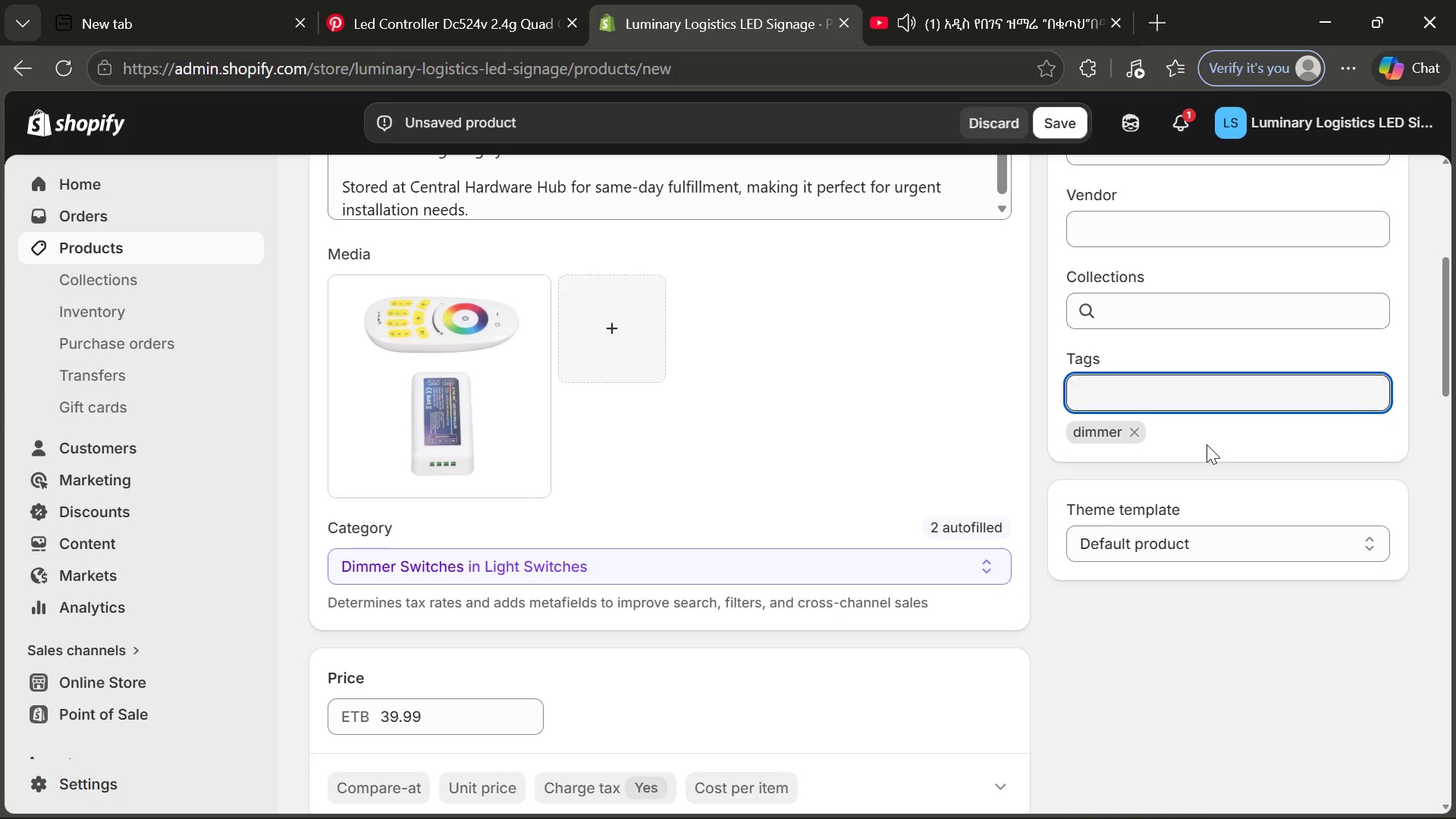 
type(rgb-control)
 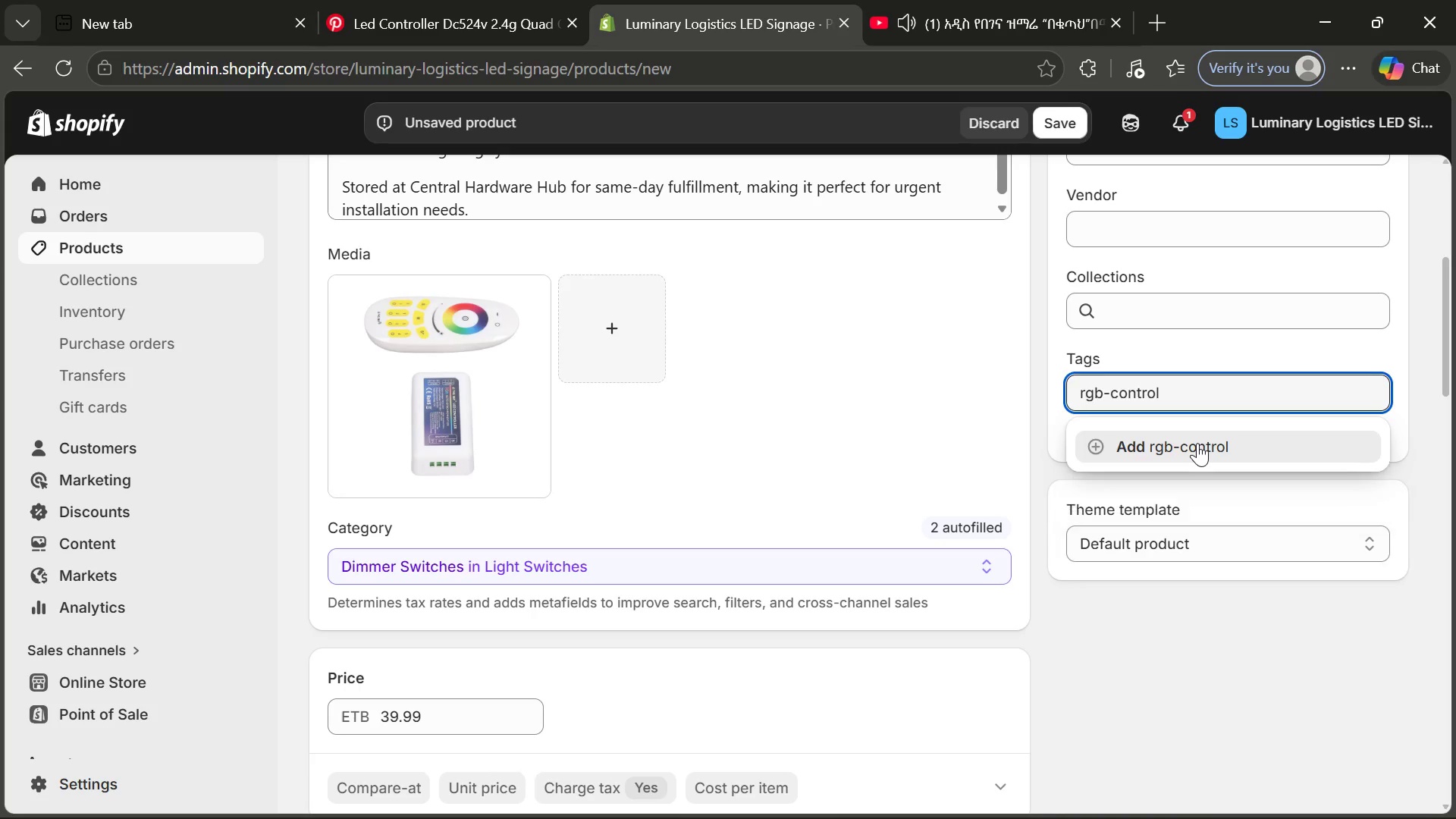 
left_click([1197, 443])
 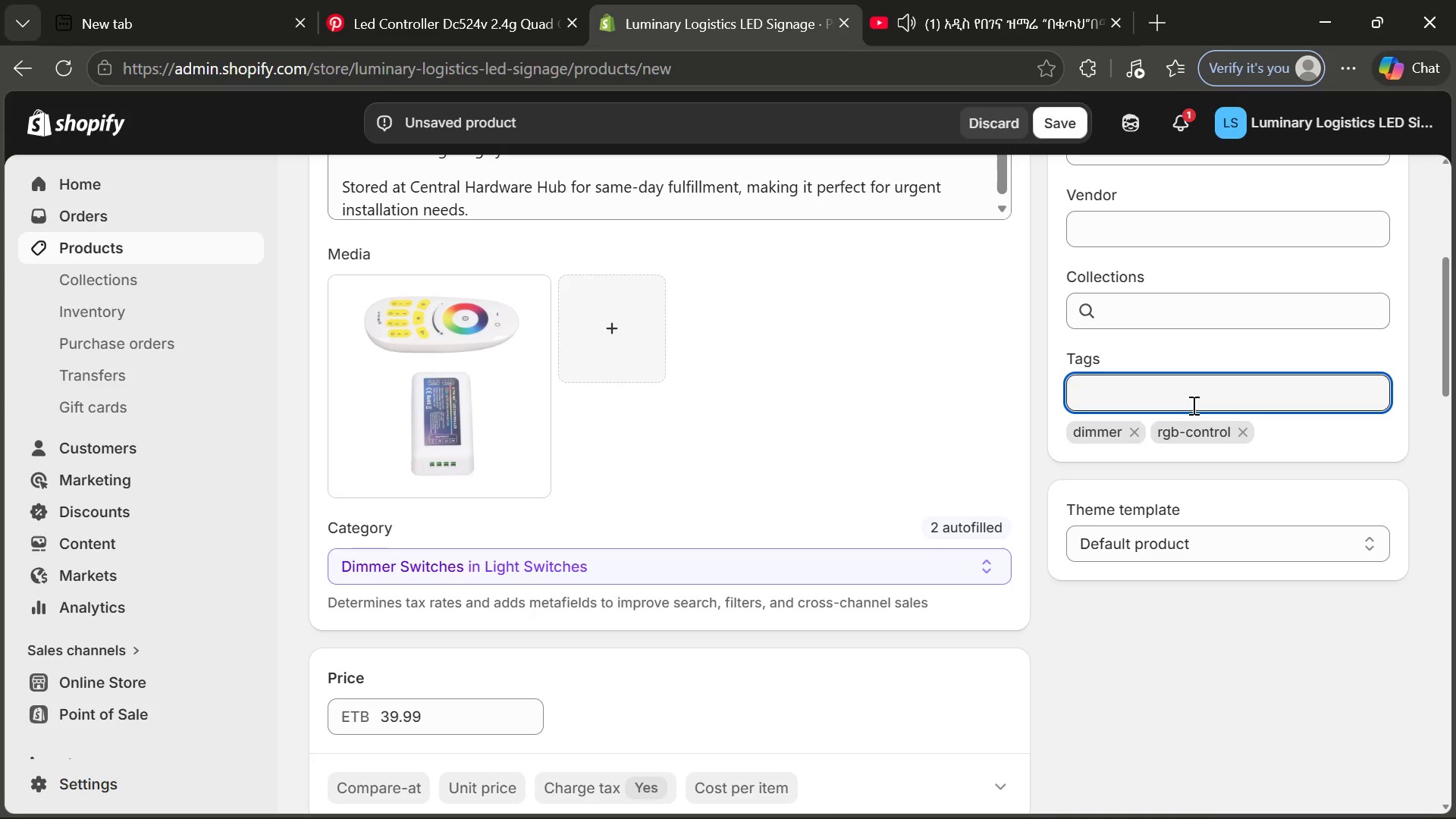 
type(hardware0)
key(Backspace)
type(0)
key(Backspace)
type(-)
 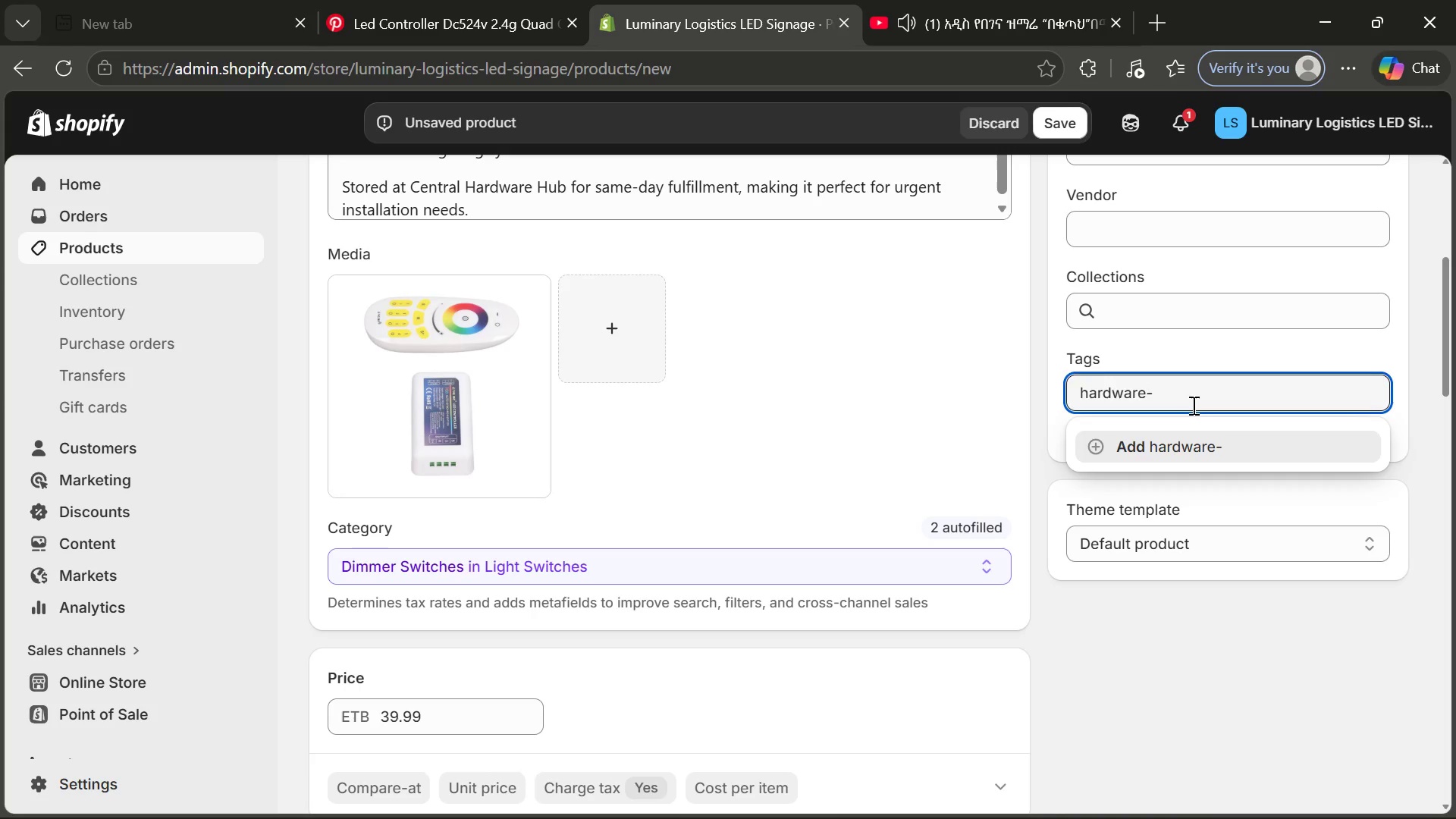 
type(quick-ship)
 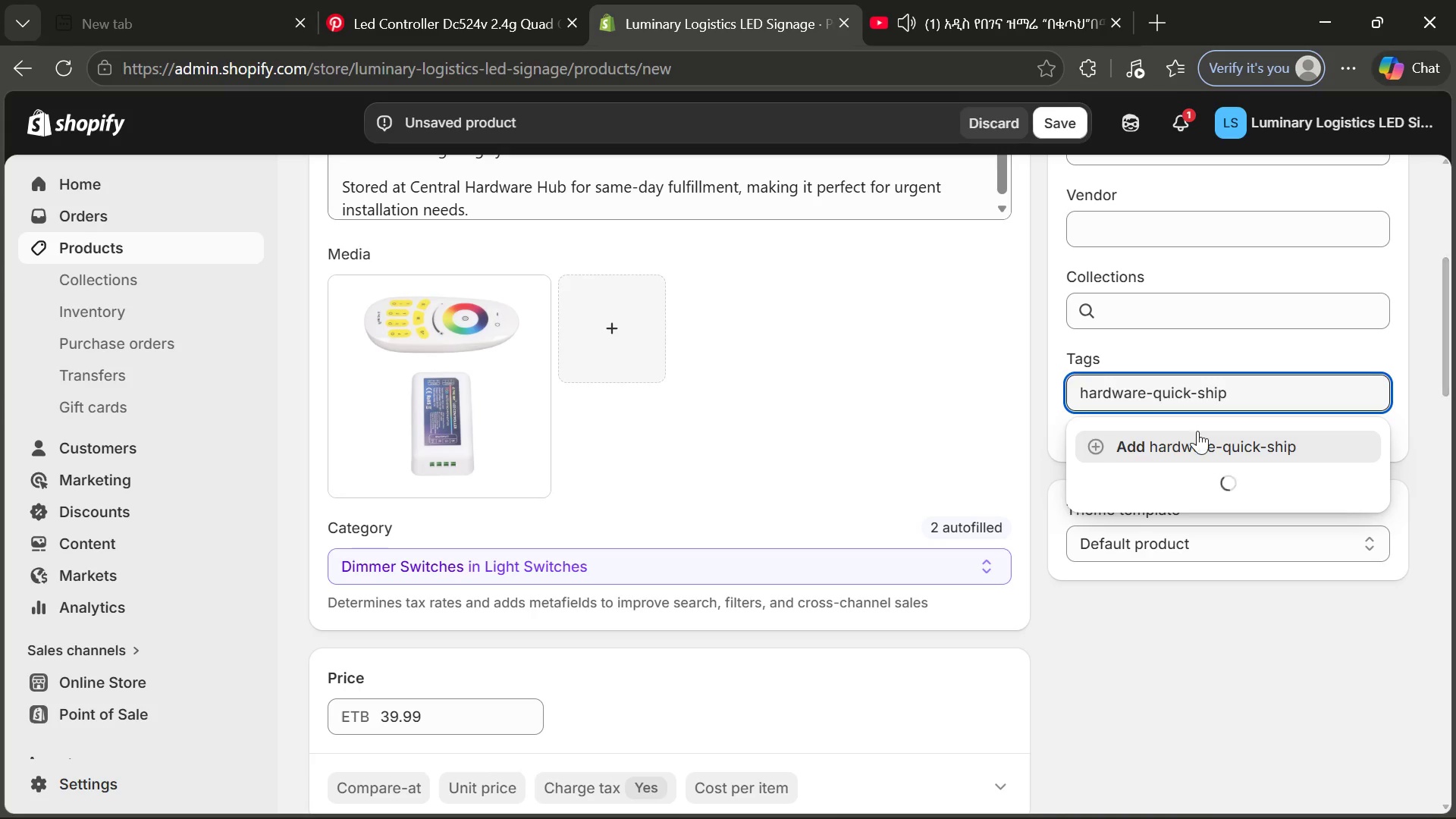 
left_click([1197, 431])
 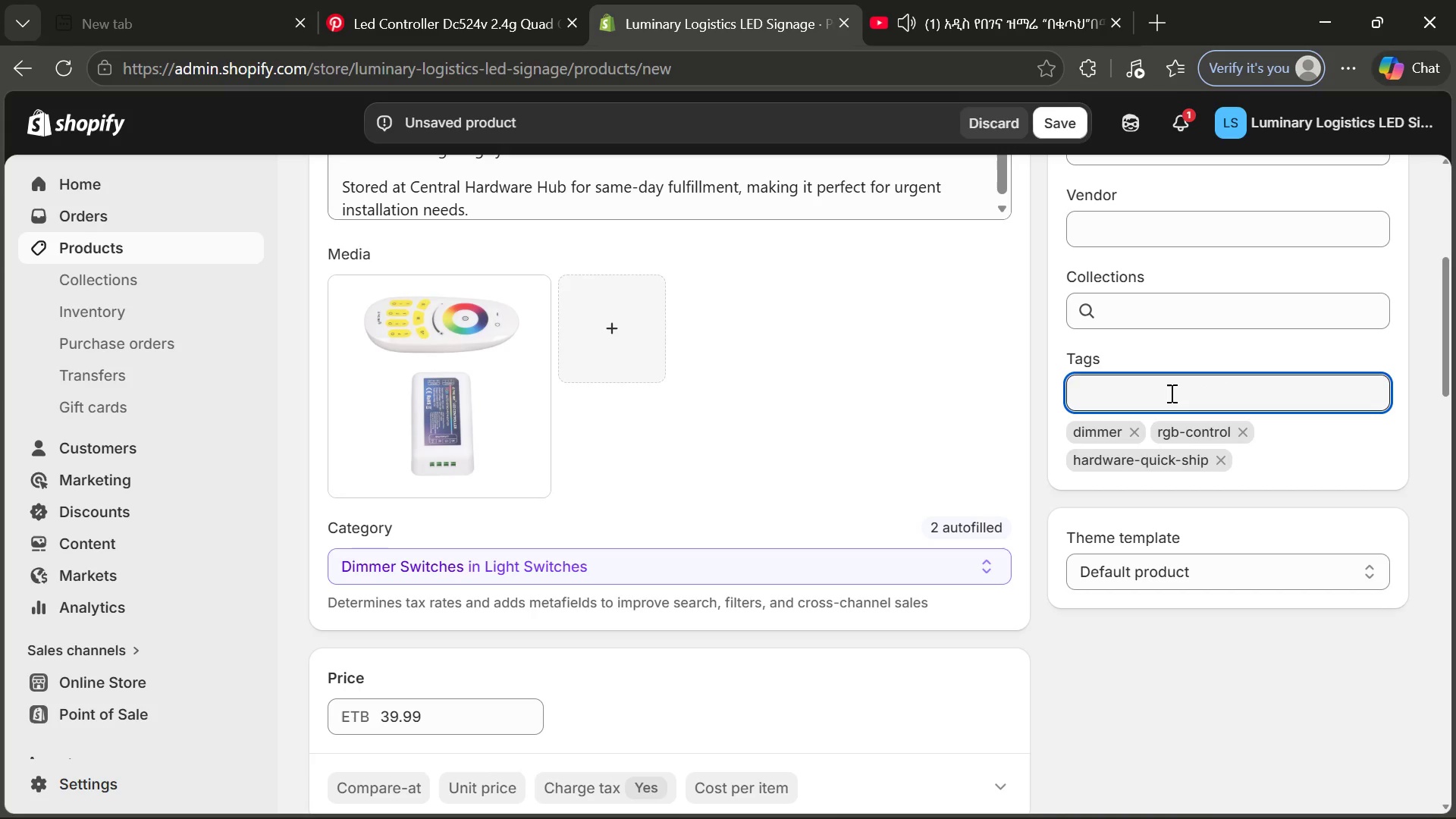 
type(lighting)
 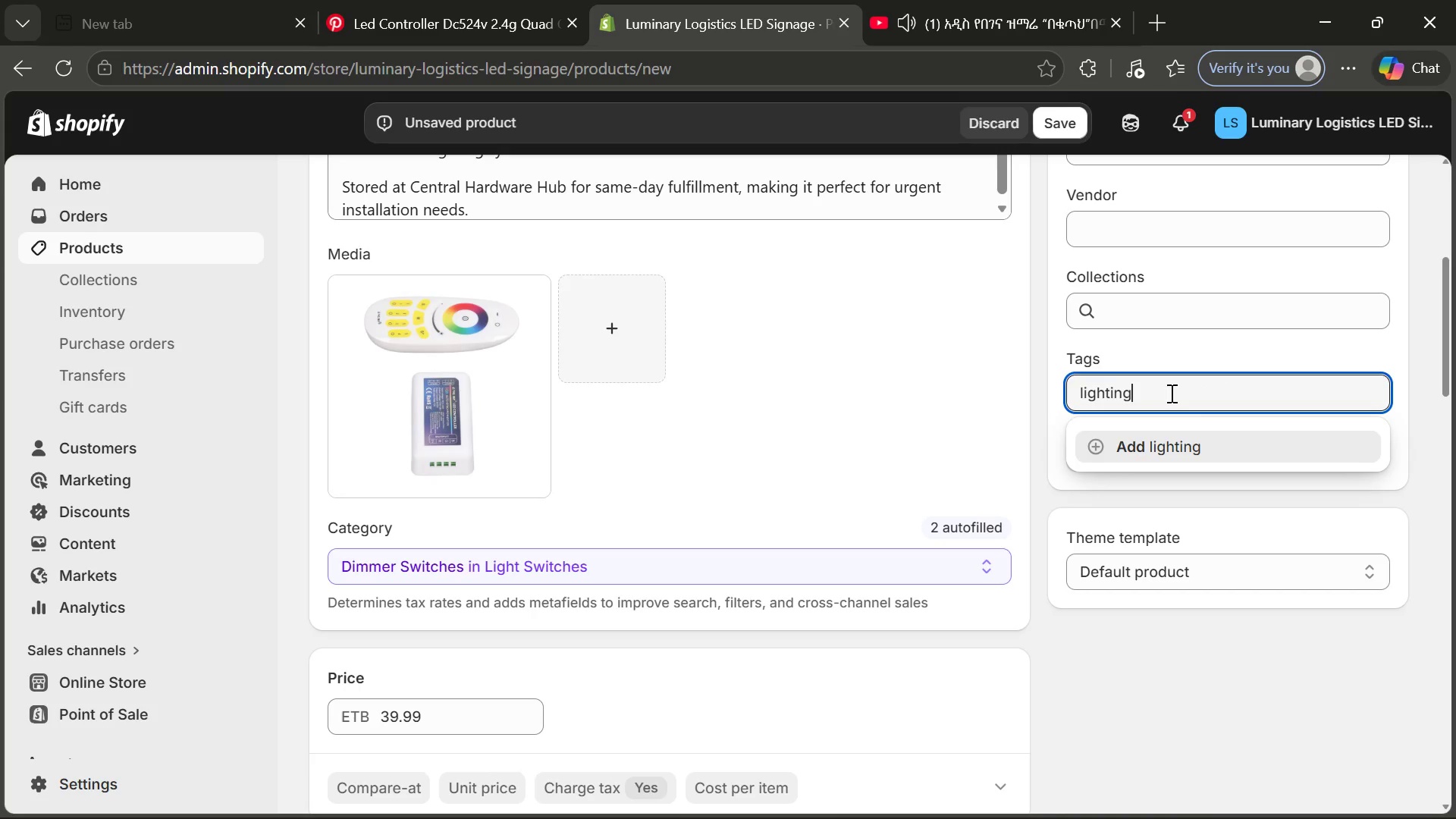 
type(-conr)
key(Backspace)
type(trol)
 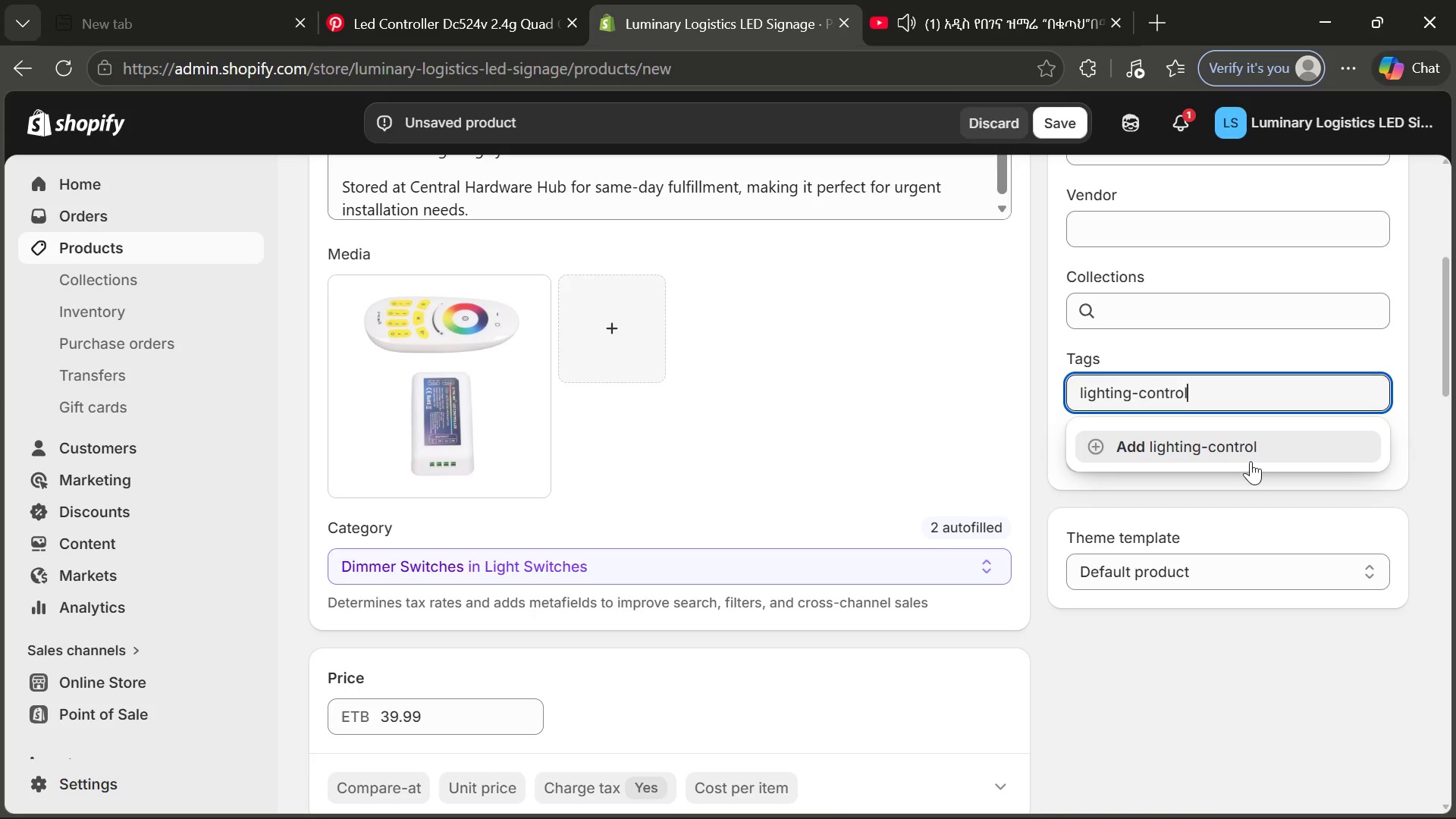 
left_click([1250, 461])
 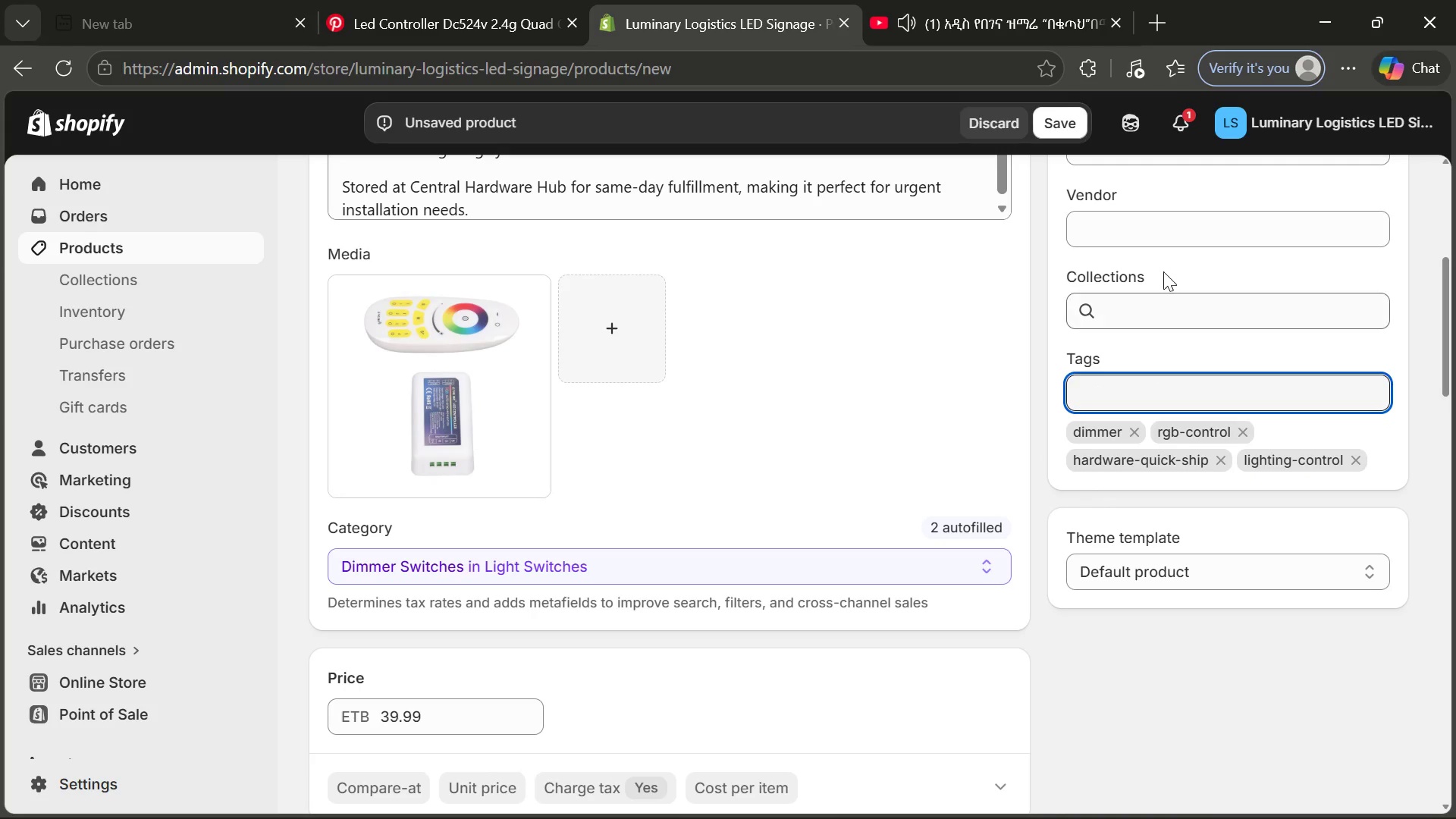 
left_click([1065, 134])
 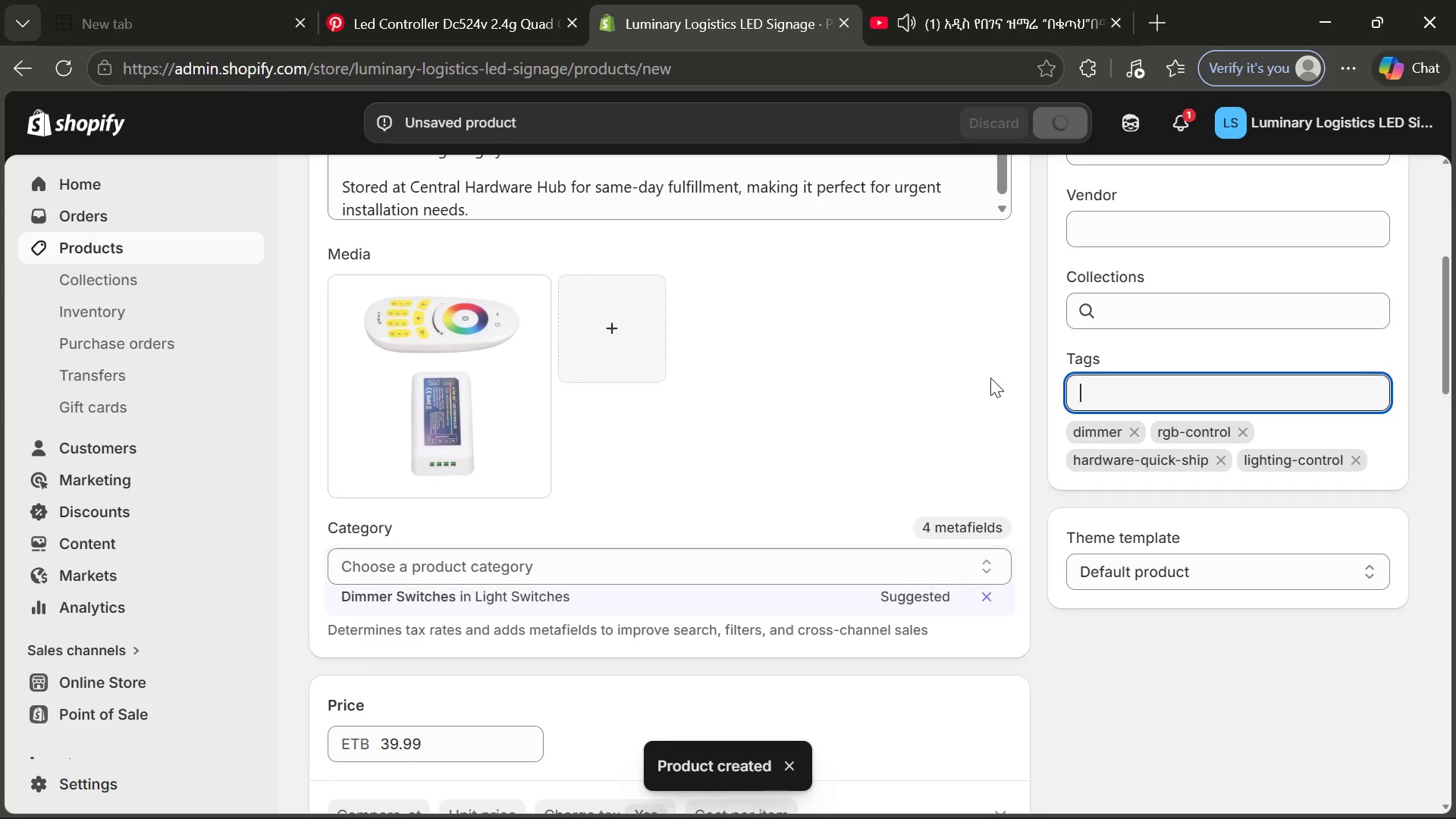 
wait(12.86)
 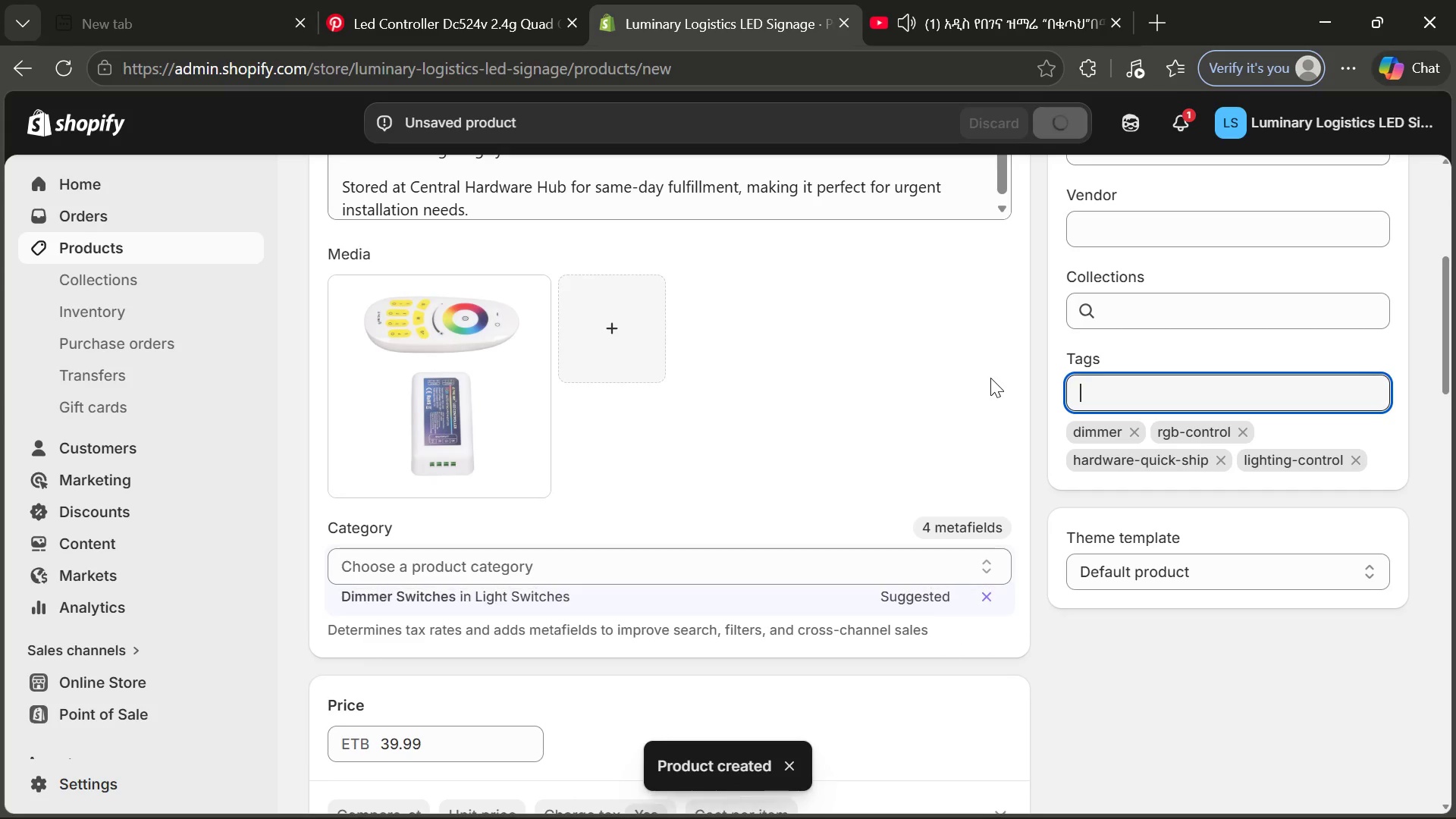 
left_click([149, 240])
 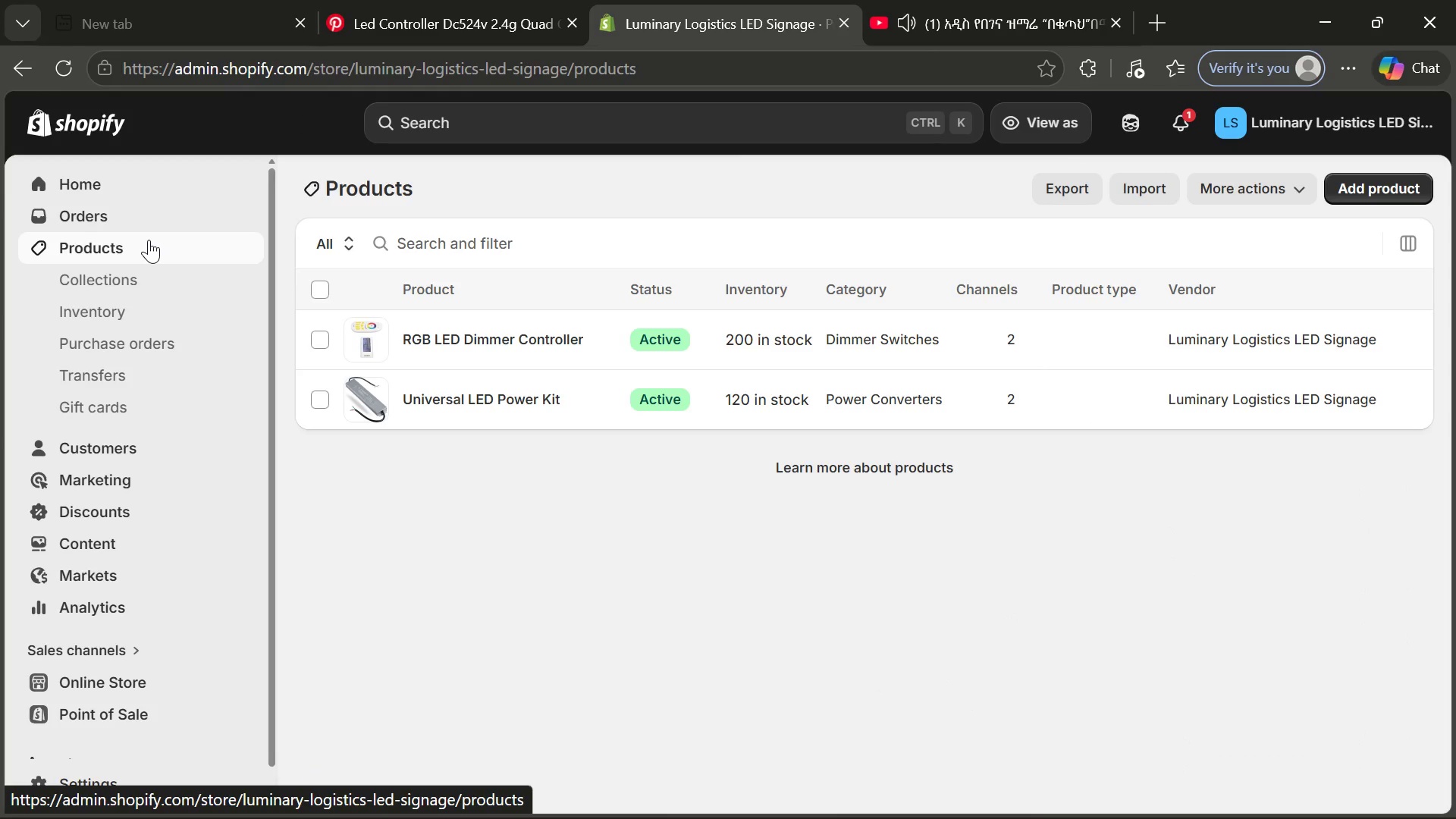 
wait(7.95)
 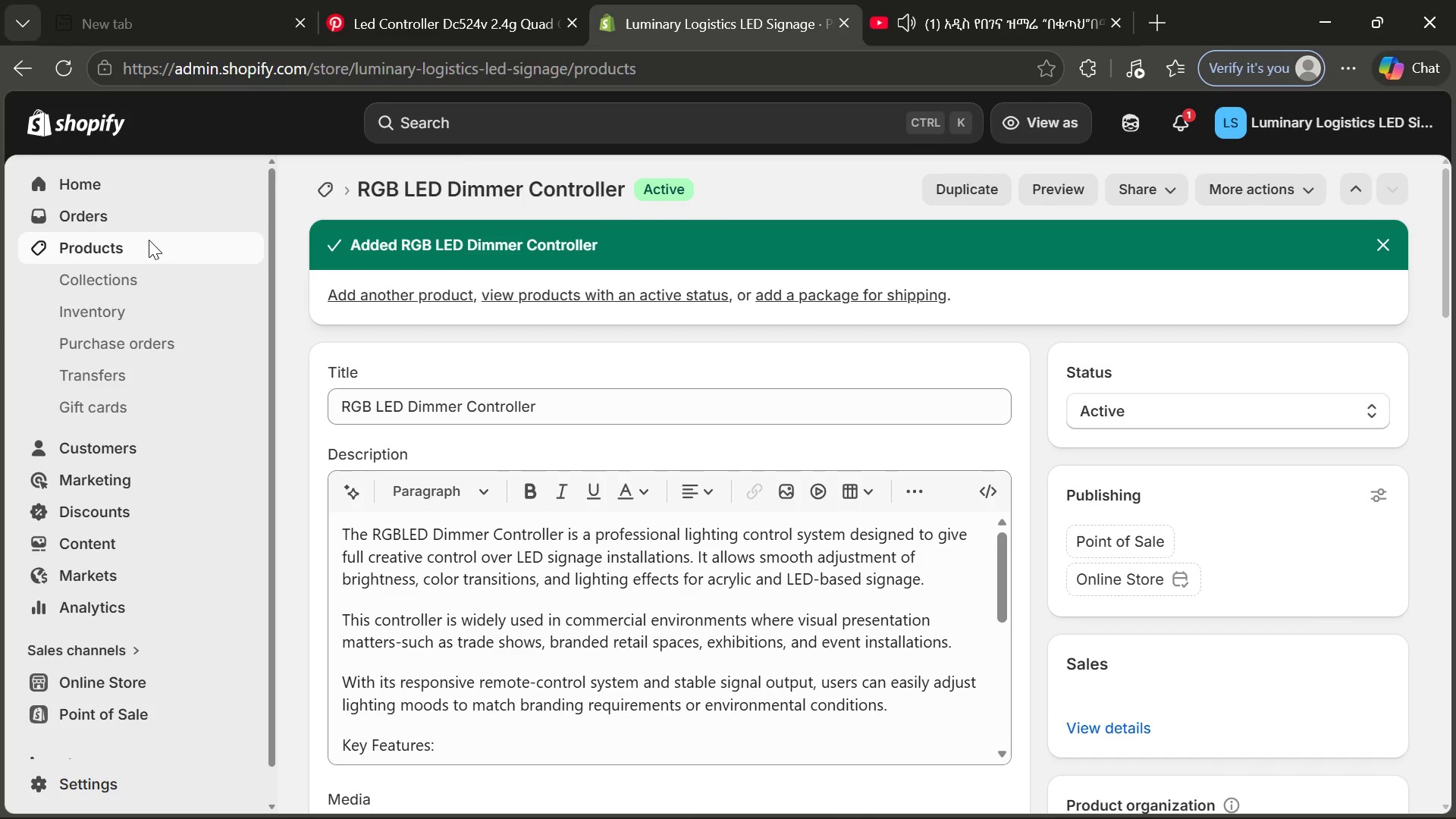 
left_click([1372, 195])
 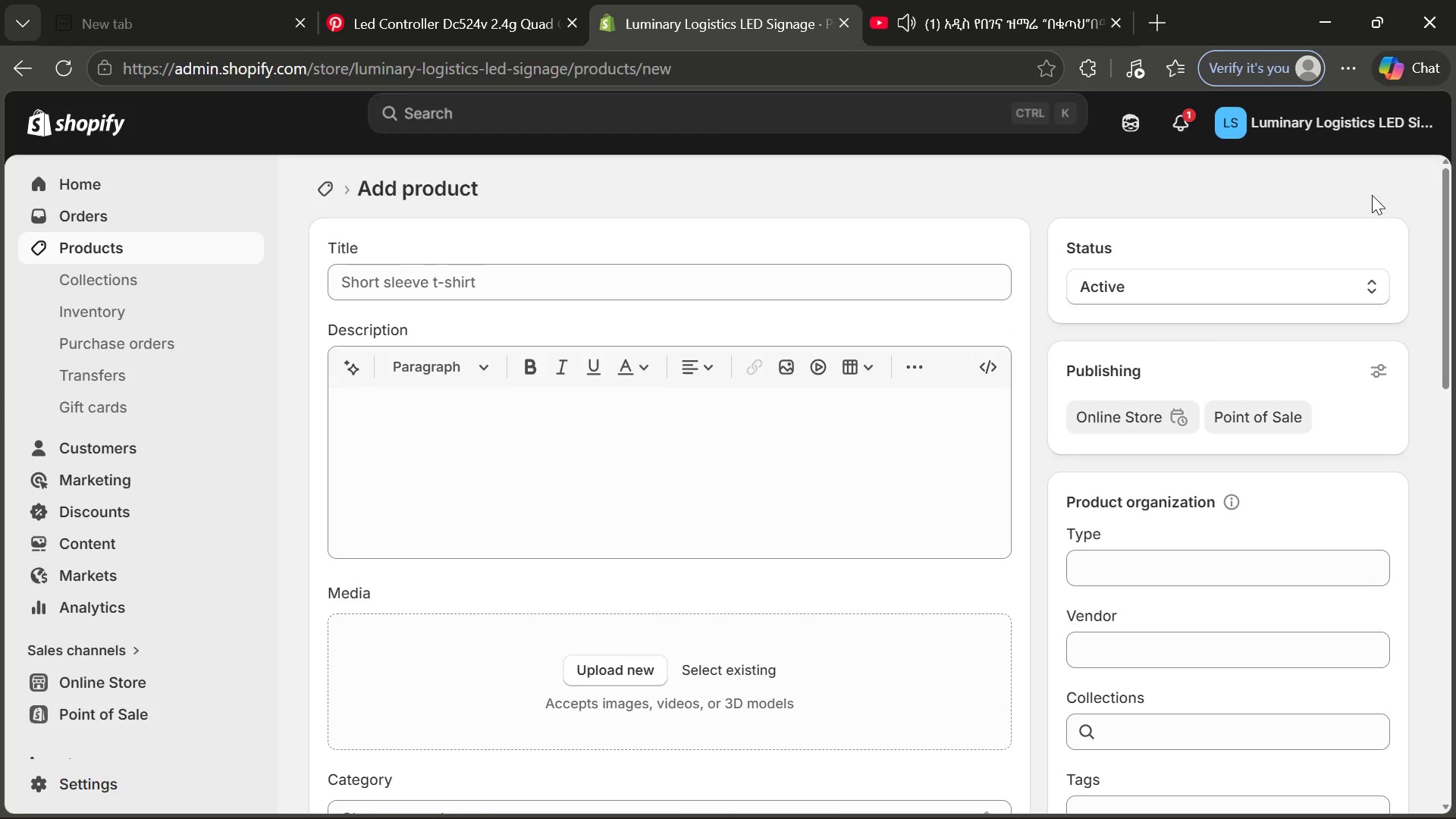 
wait(8.69)
 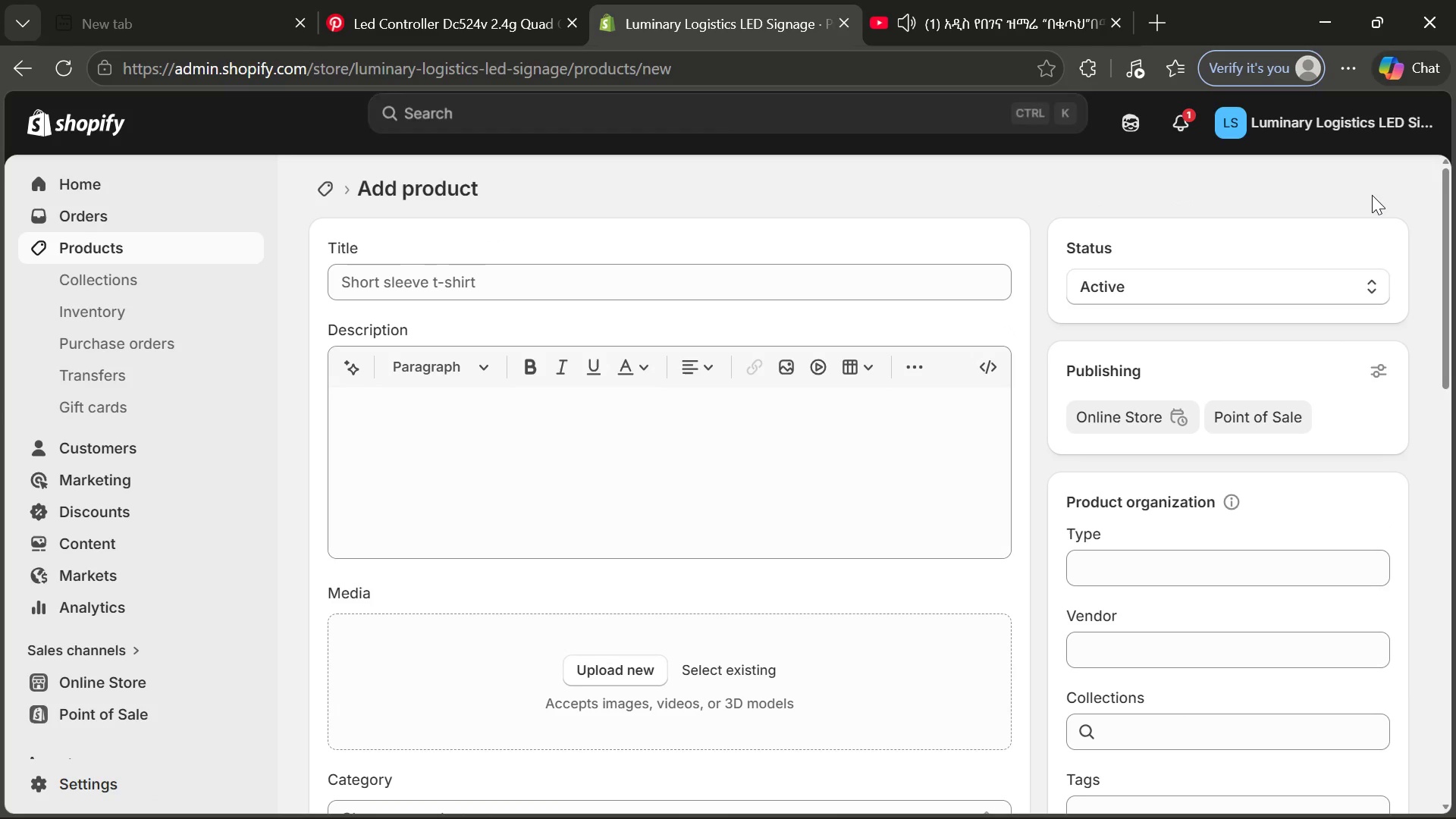 
left_click([673, 311])
 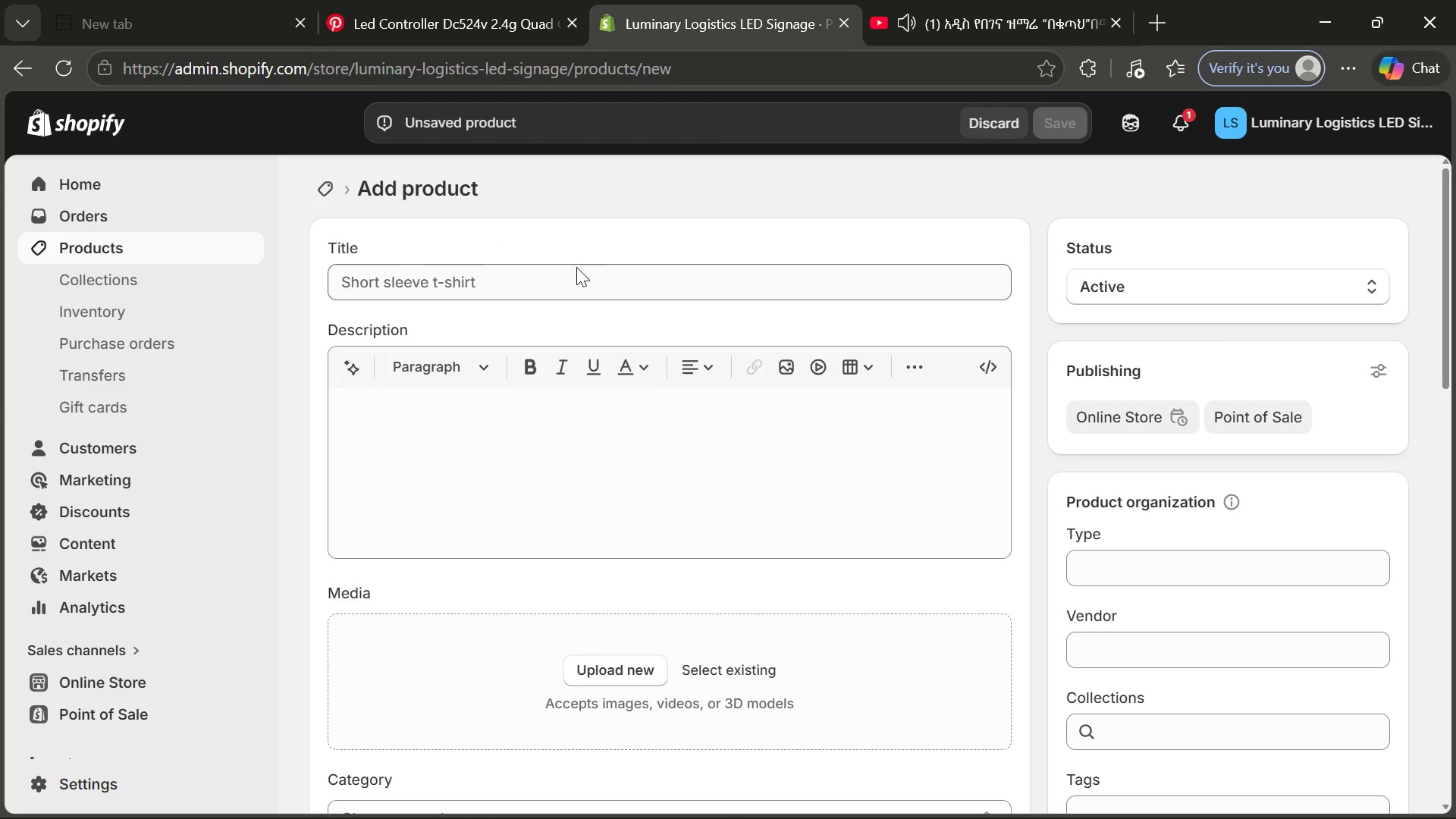 
left_click([576, 267])
 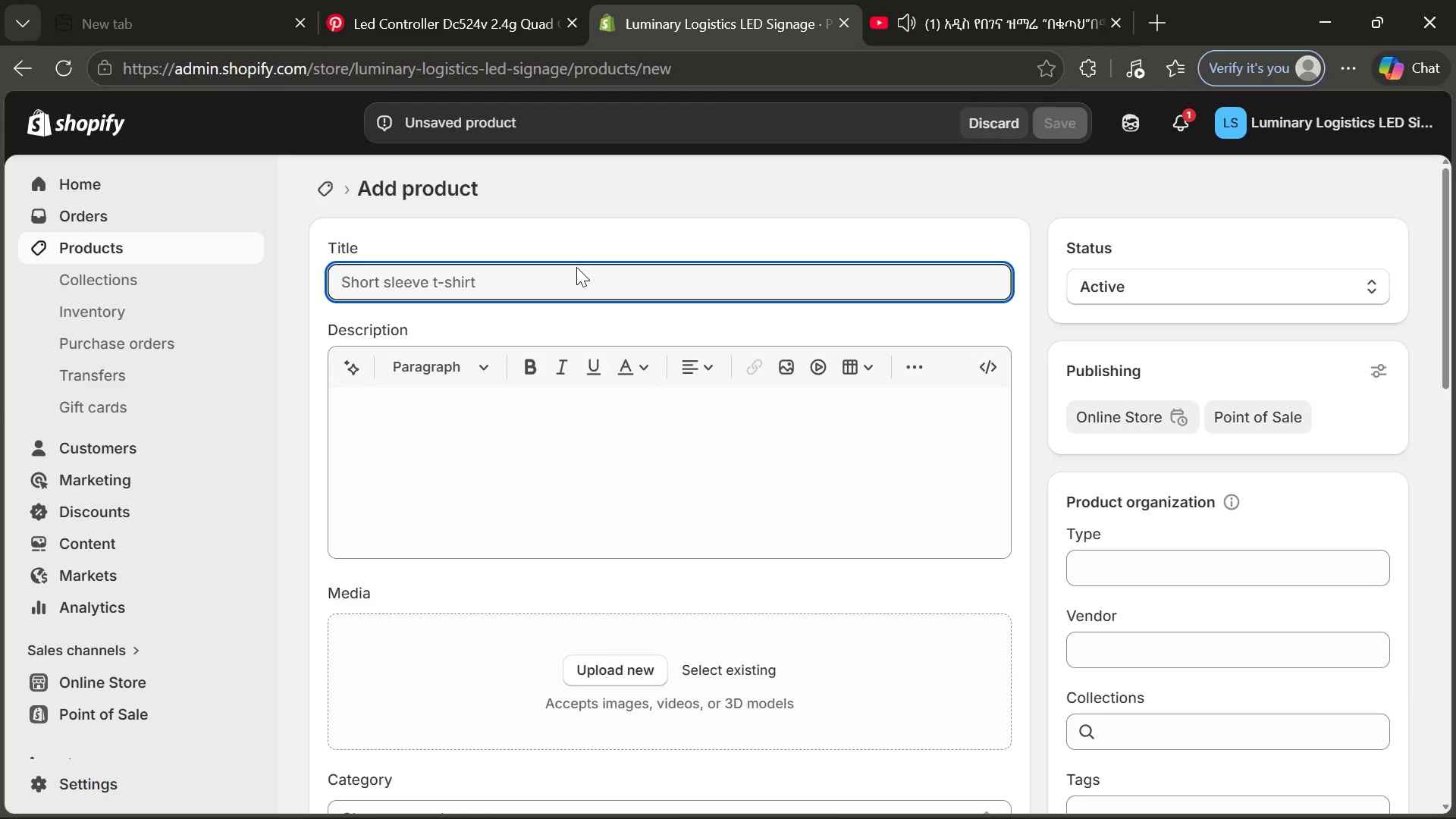 
type(Acry,)
key(Backspace)
type(lic )
 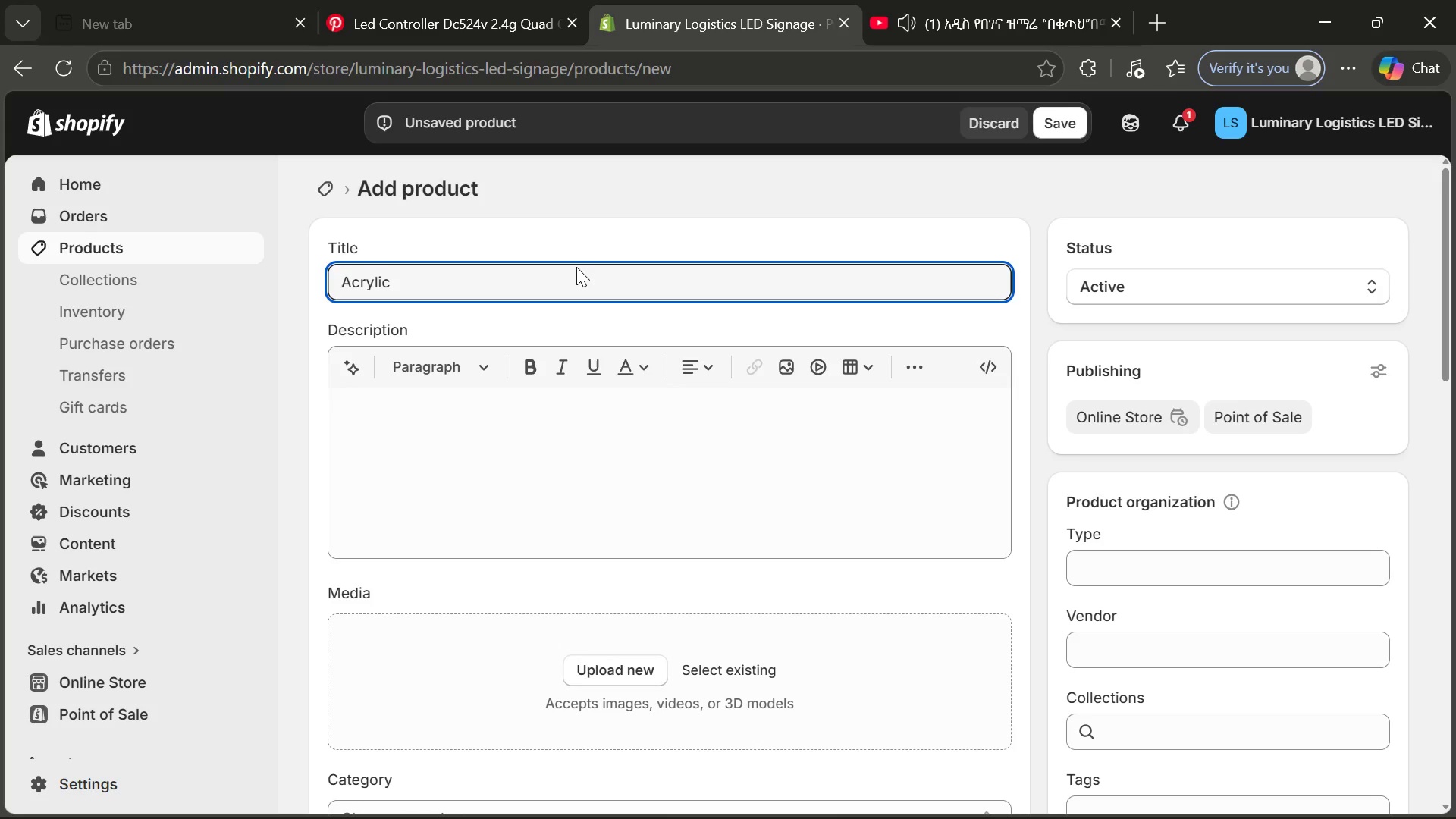 
type(Mounting Standoff Kit)
 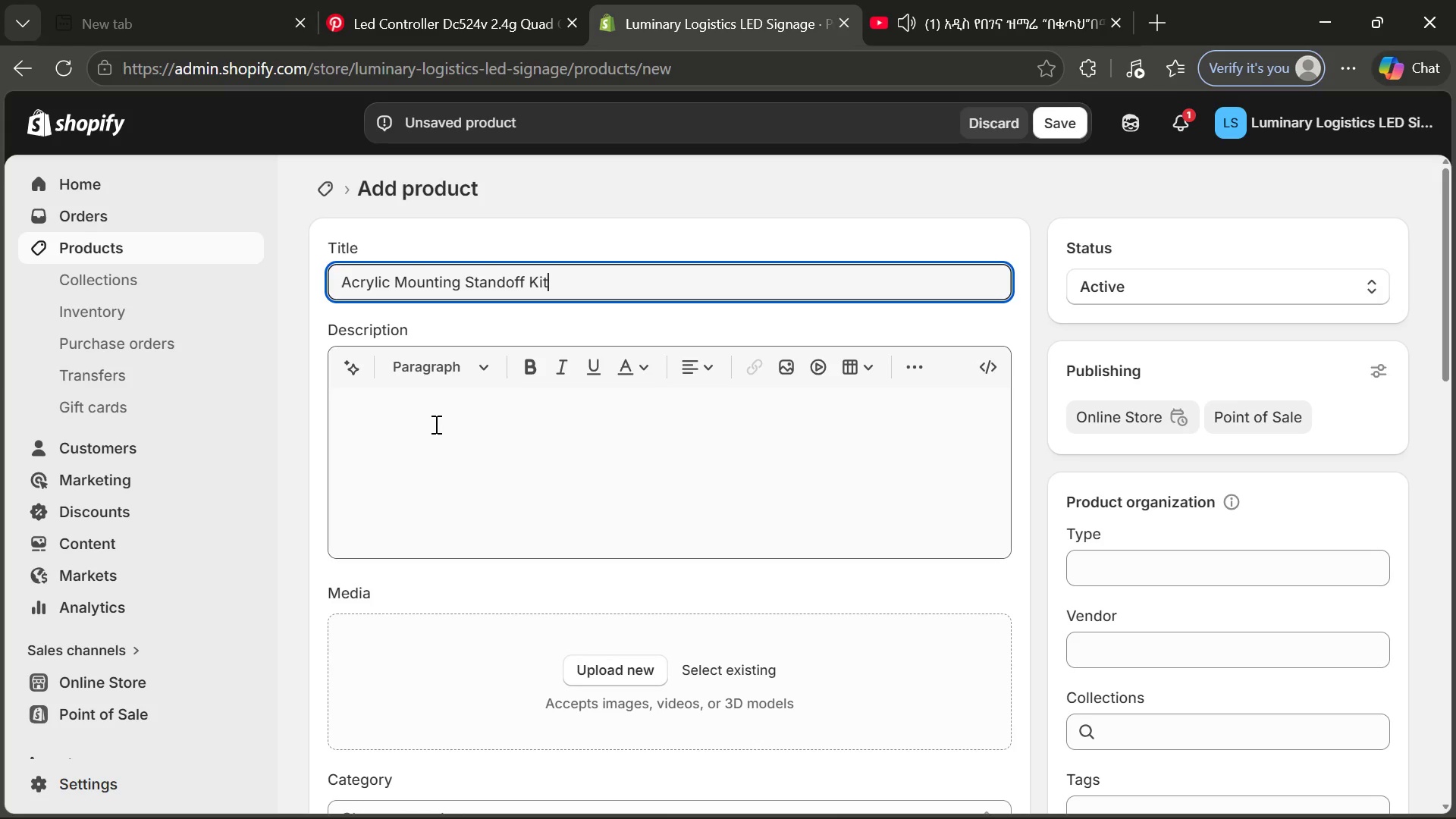 
left_click([435, 424])
 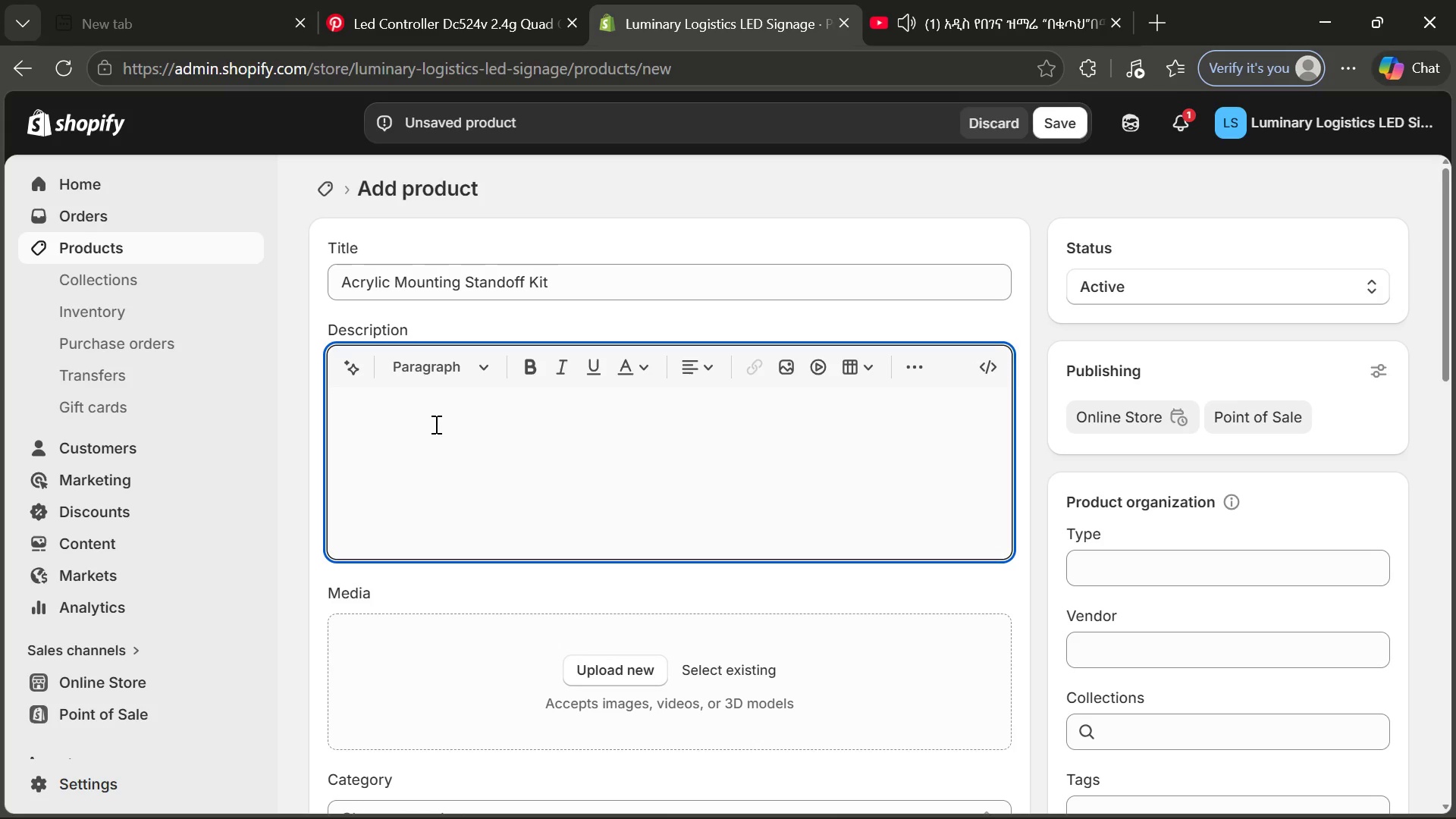 
left_click([435, 424])
 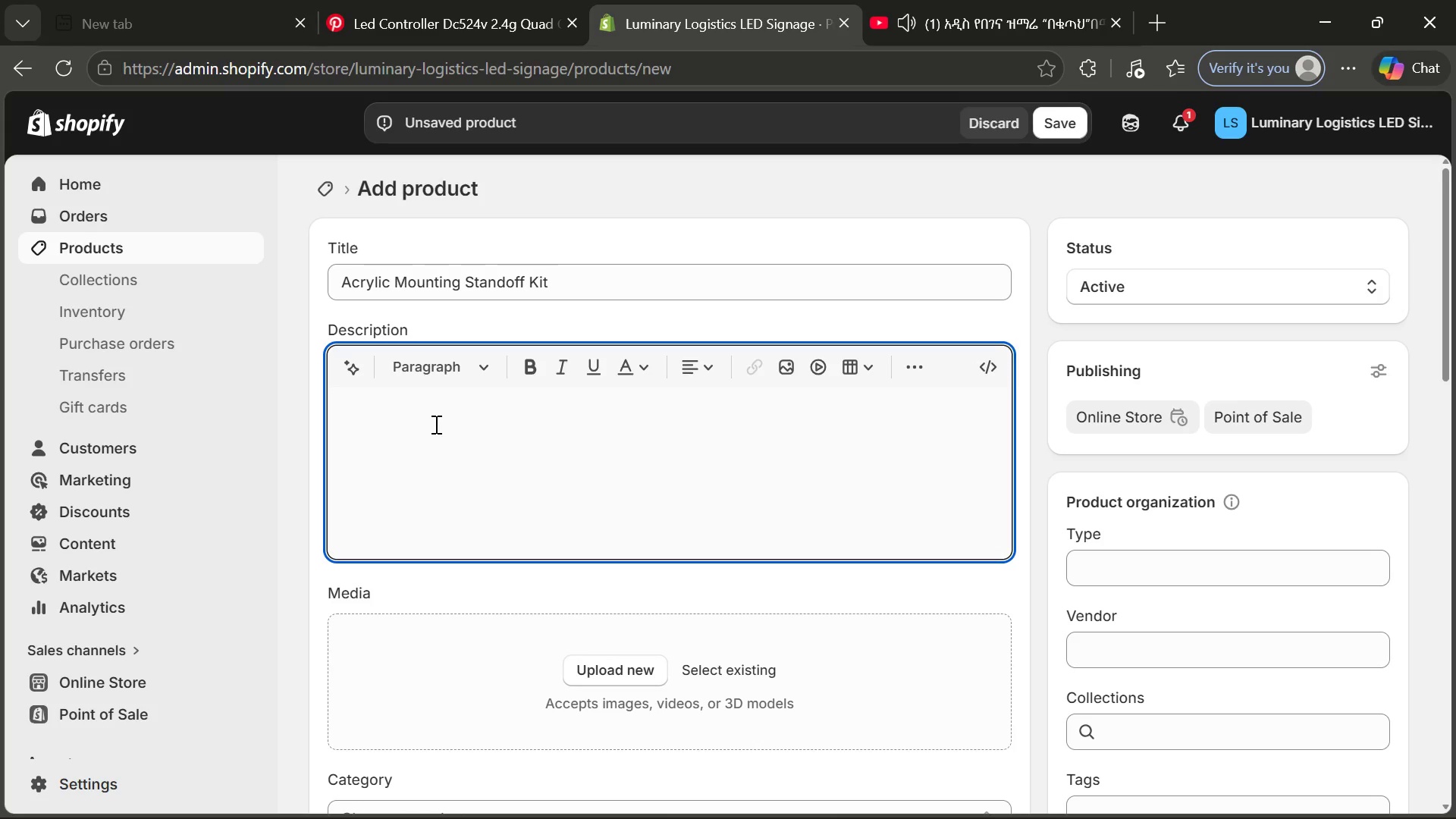 
type(The)
 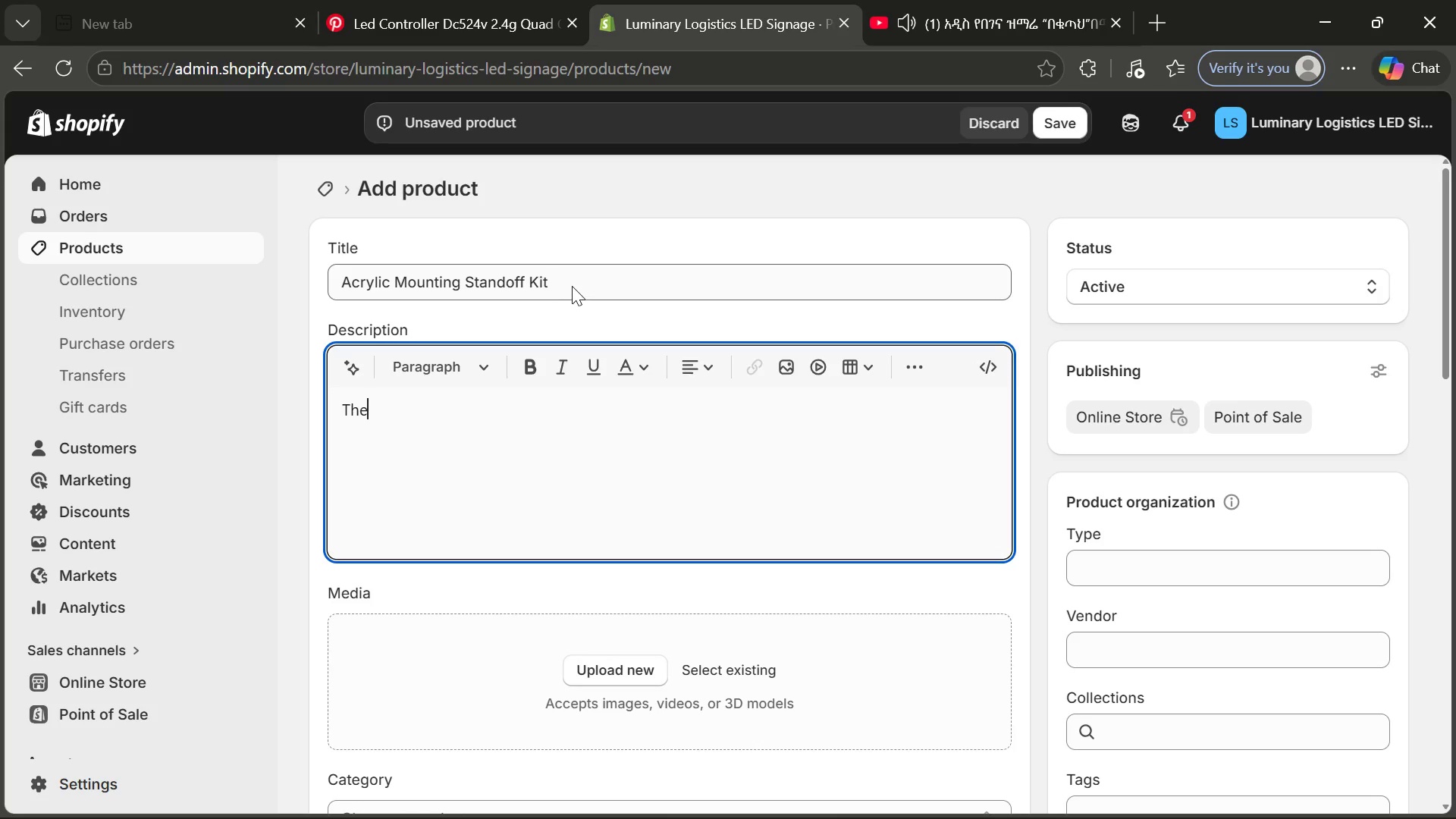 
left_click_drag(start_coordinate=[572, 286], to_coordinate=[334, 297])
 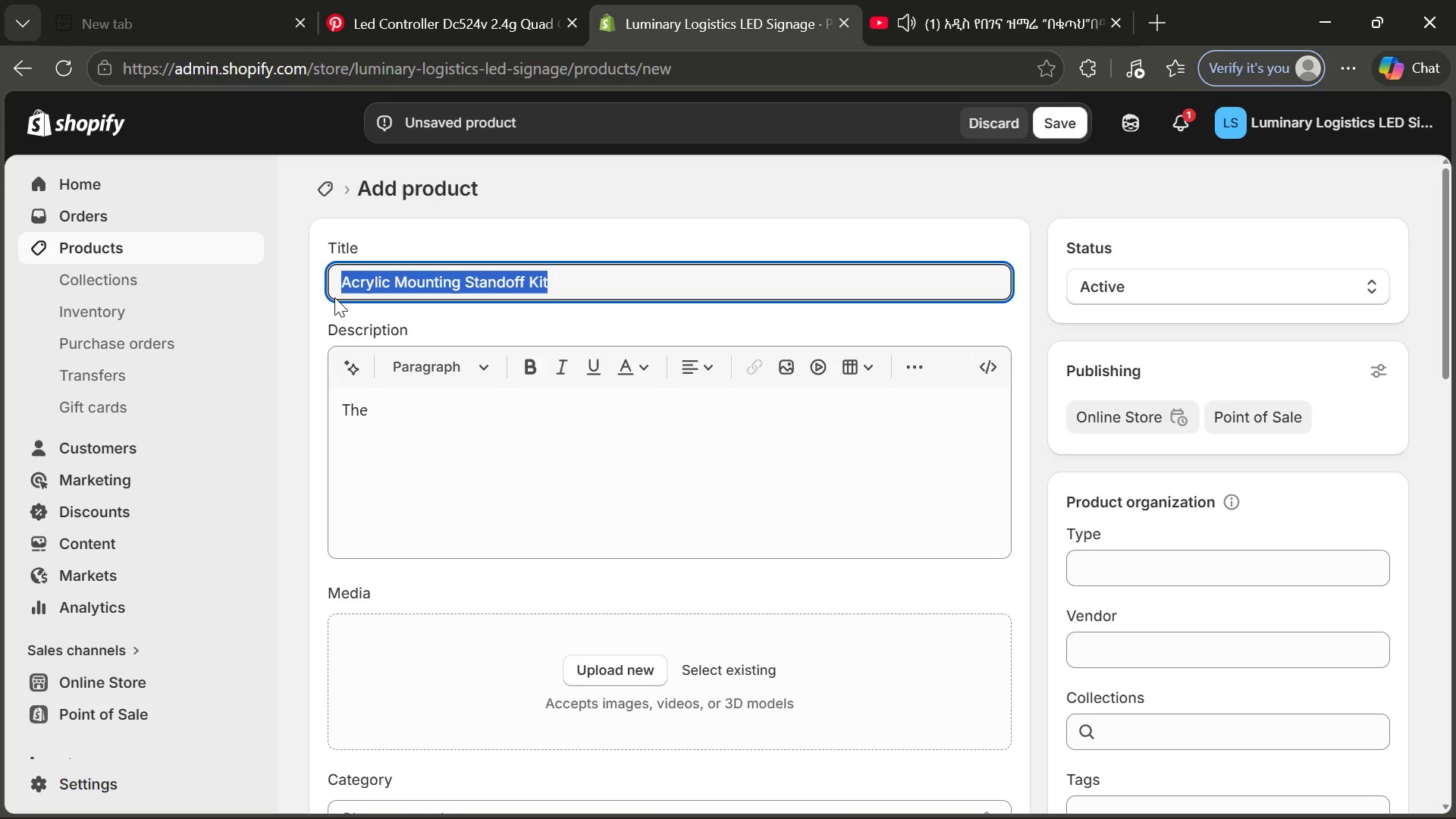 
key(Control+ControlLeft)
 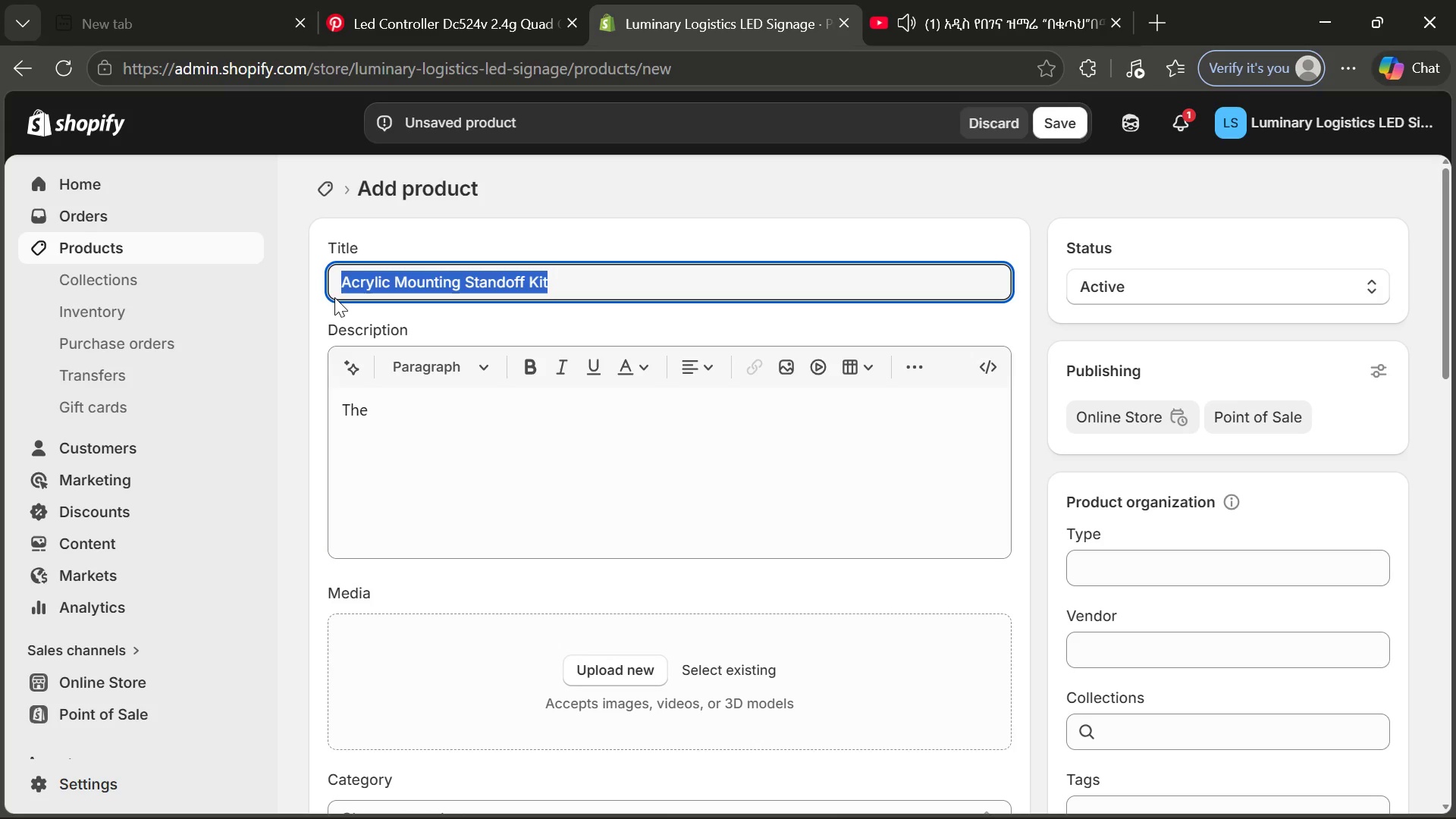 
key(Control+C)
 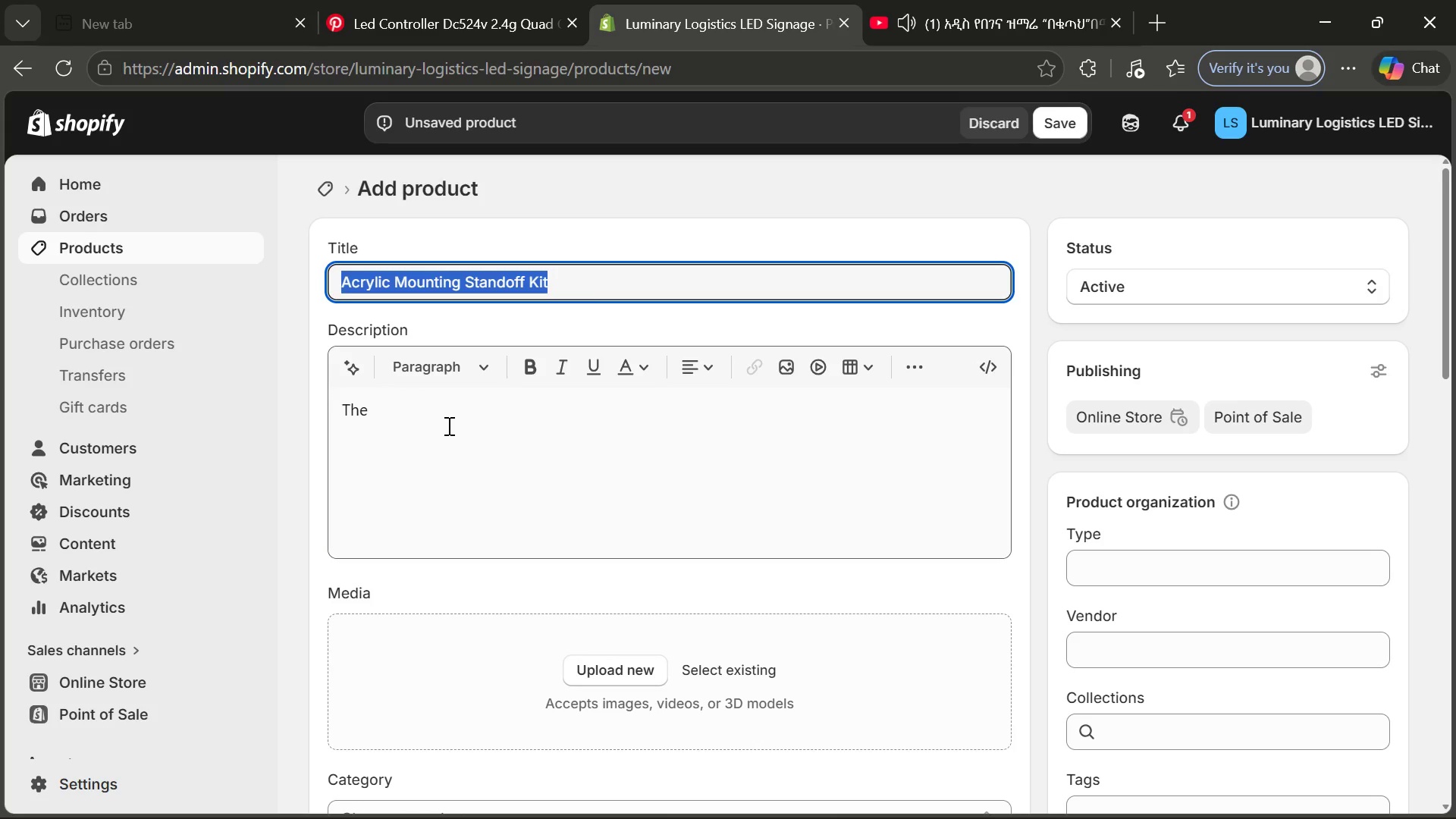 
left_click([447, 425])
 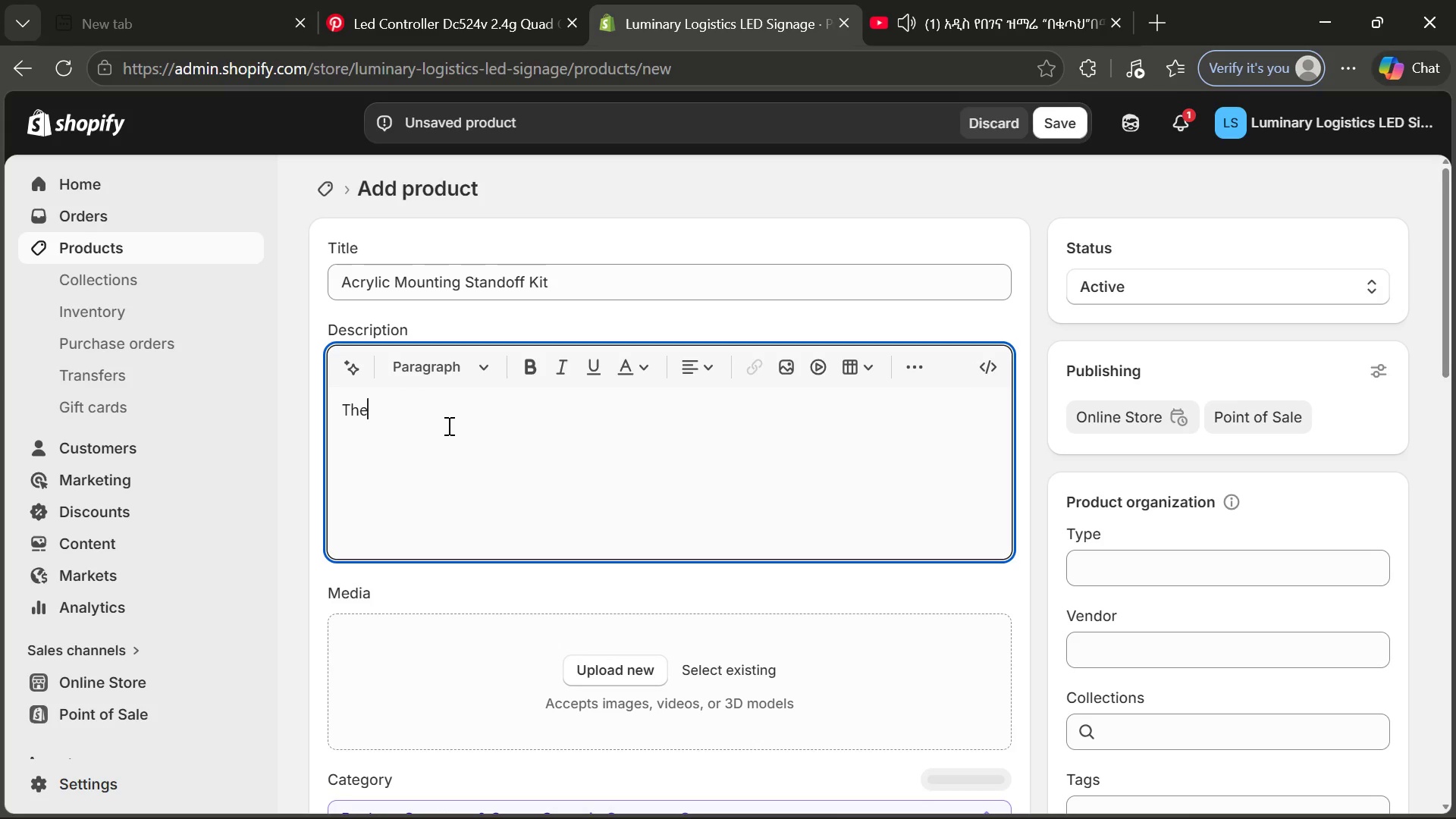 
key(Space)
 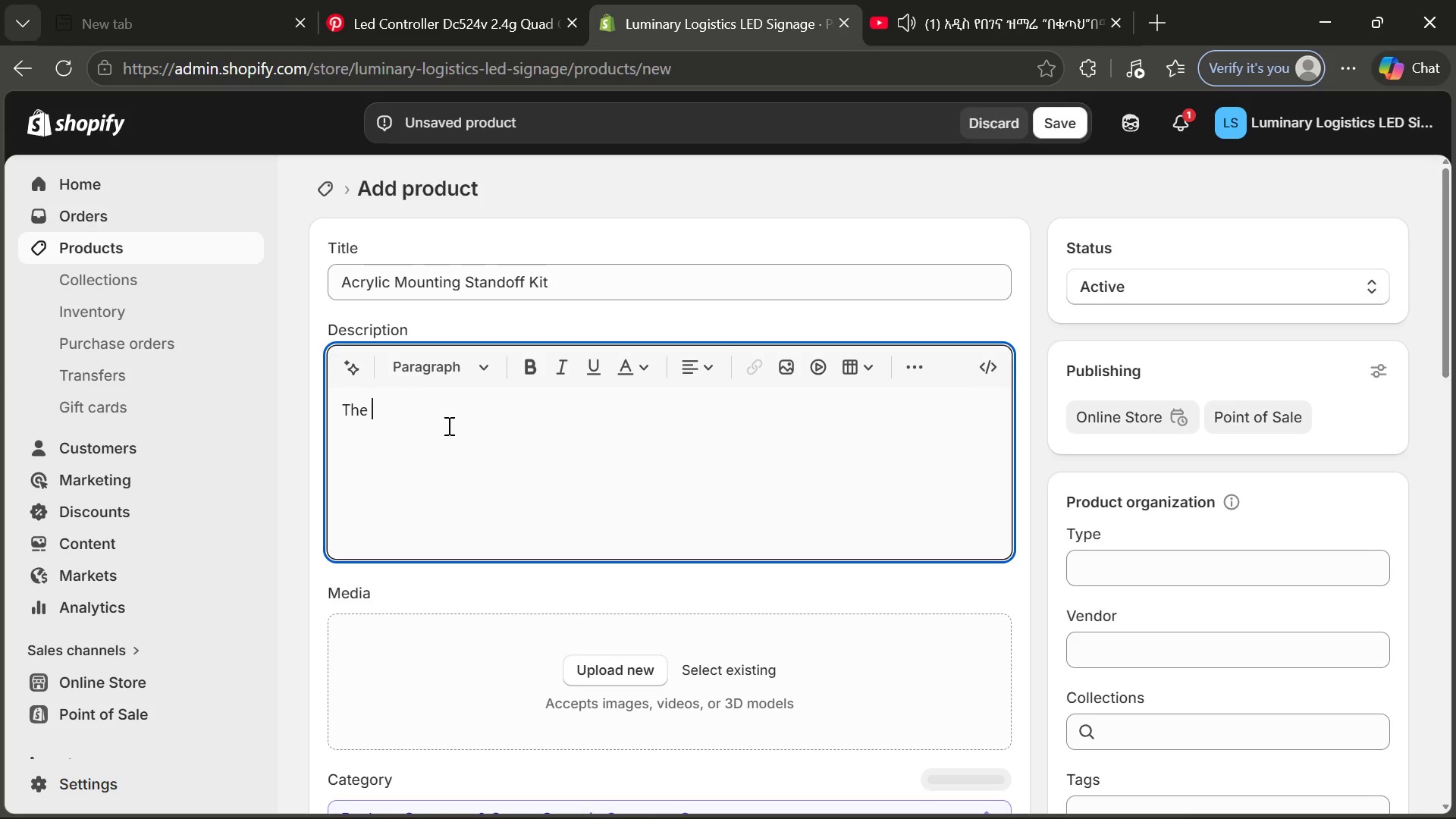 
key(Control+ControlLeft)
 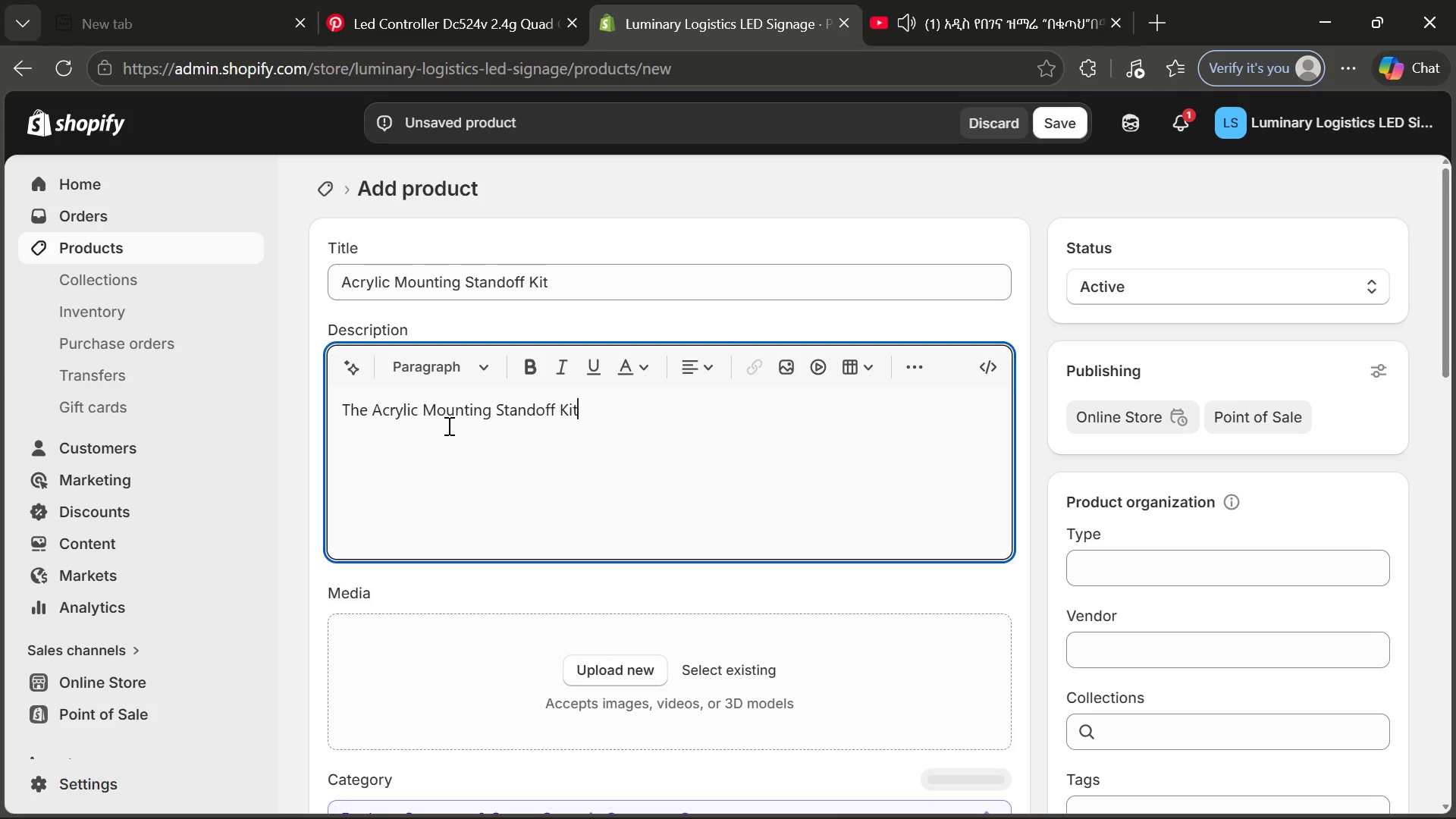 
key(Control+V)
 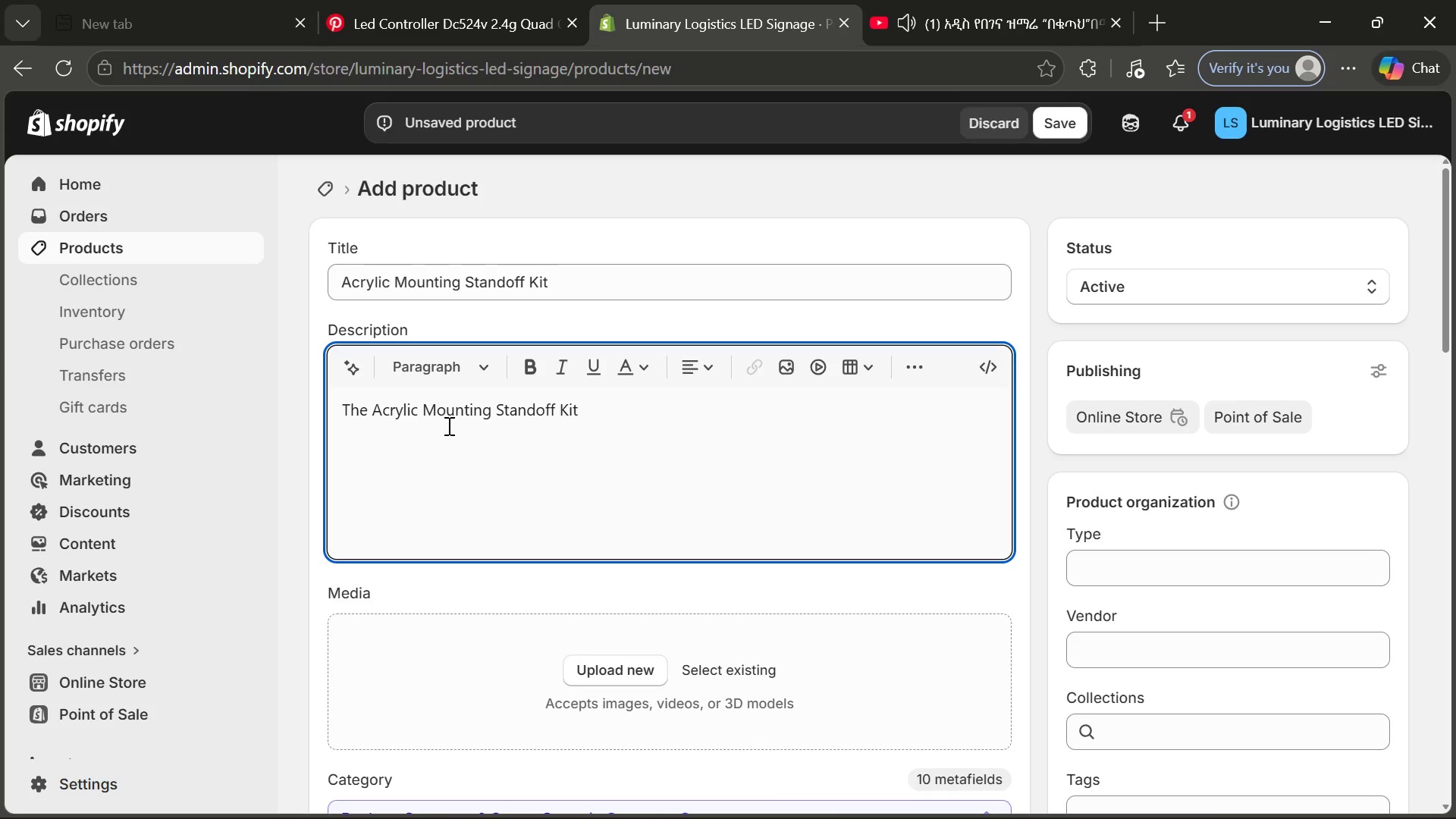 
type( is a precision-engin)
key(Tab)
type( im)
key(Backspace)
type(nstallation solution designed for securely mounting acrylic signage in profess)
key(Tab)
type( envi.)
 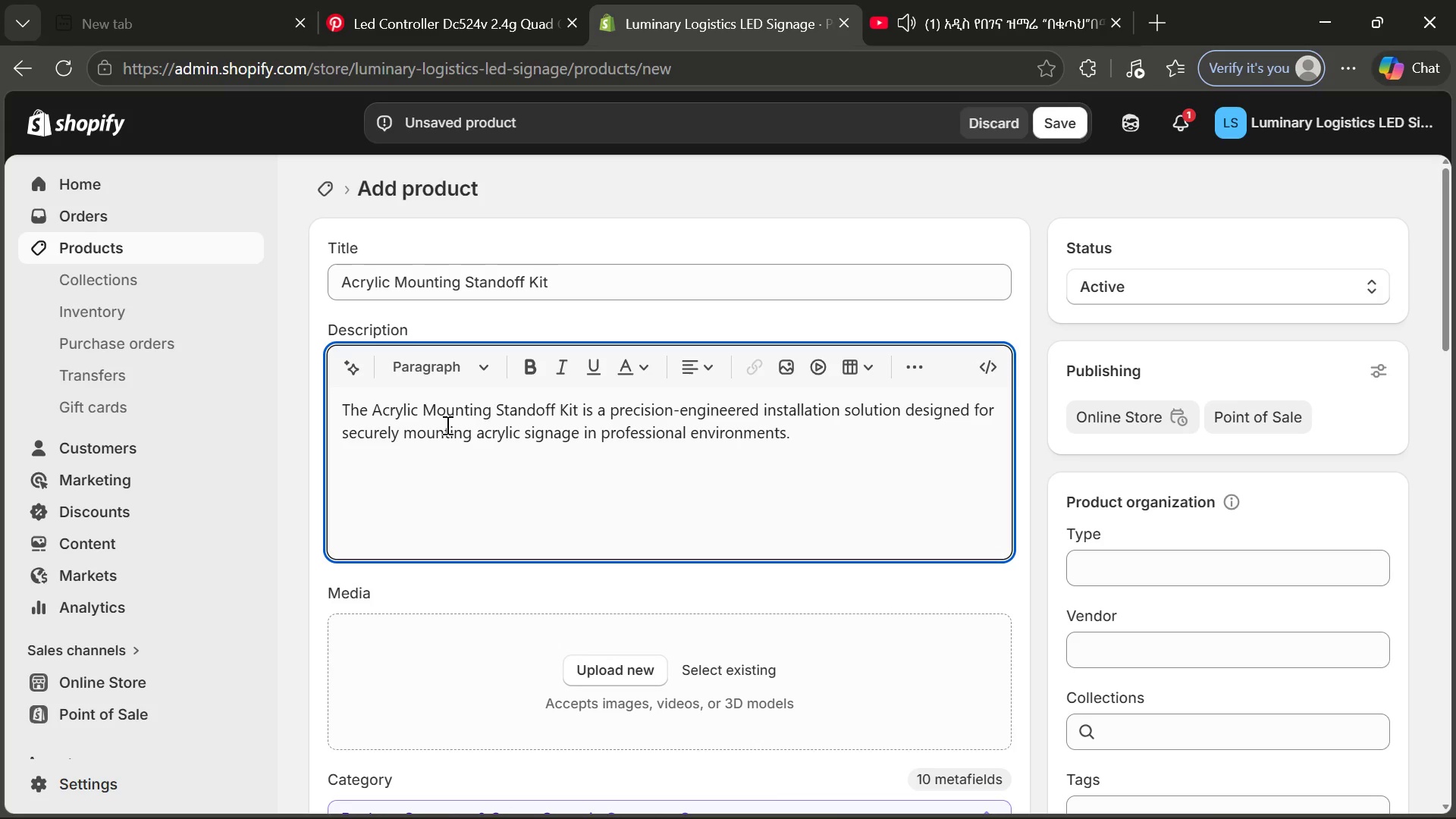 
hold_key(key=Tab, duration=28.05)
 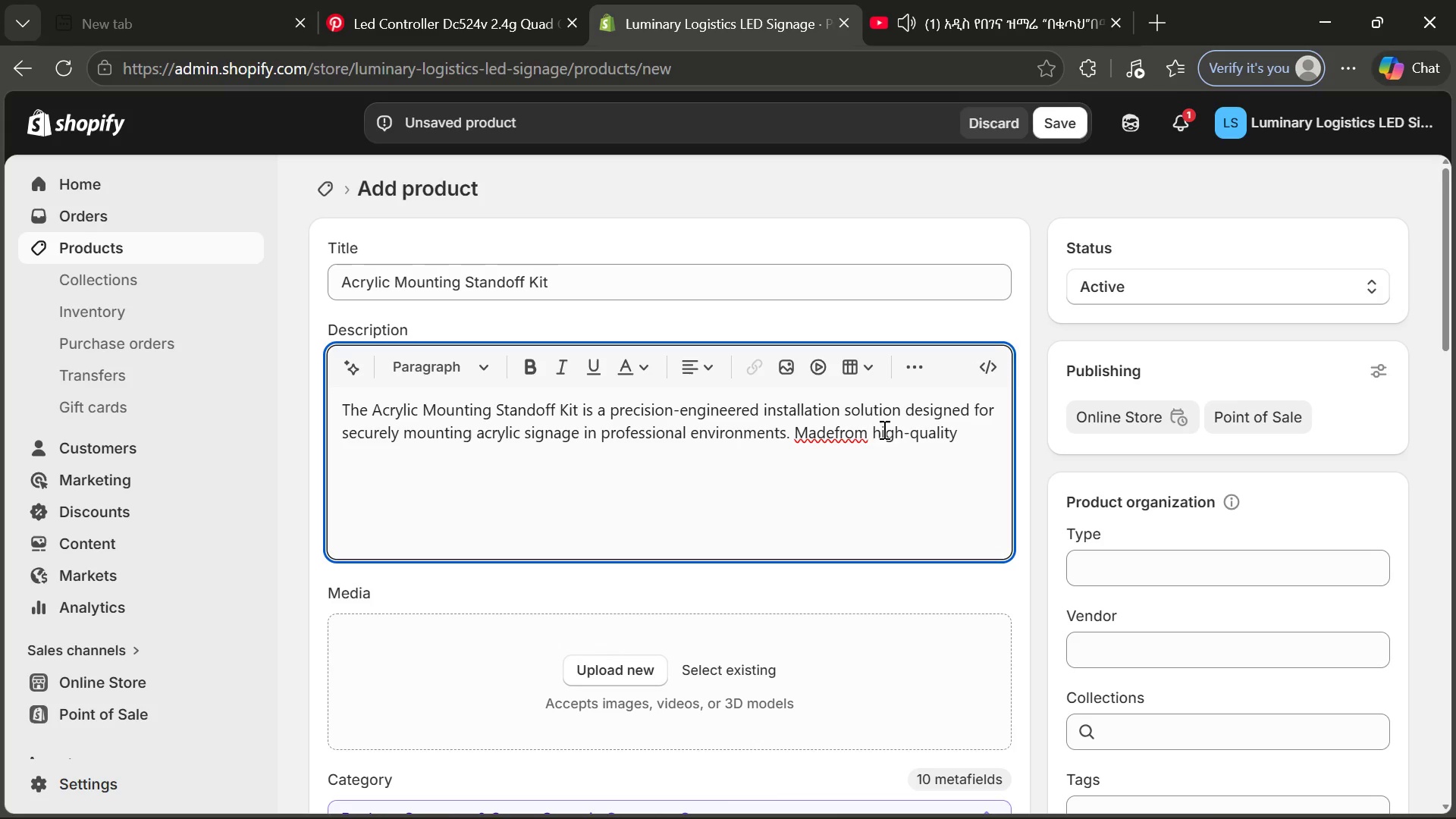 
key(Enter)
 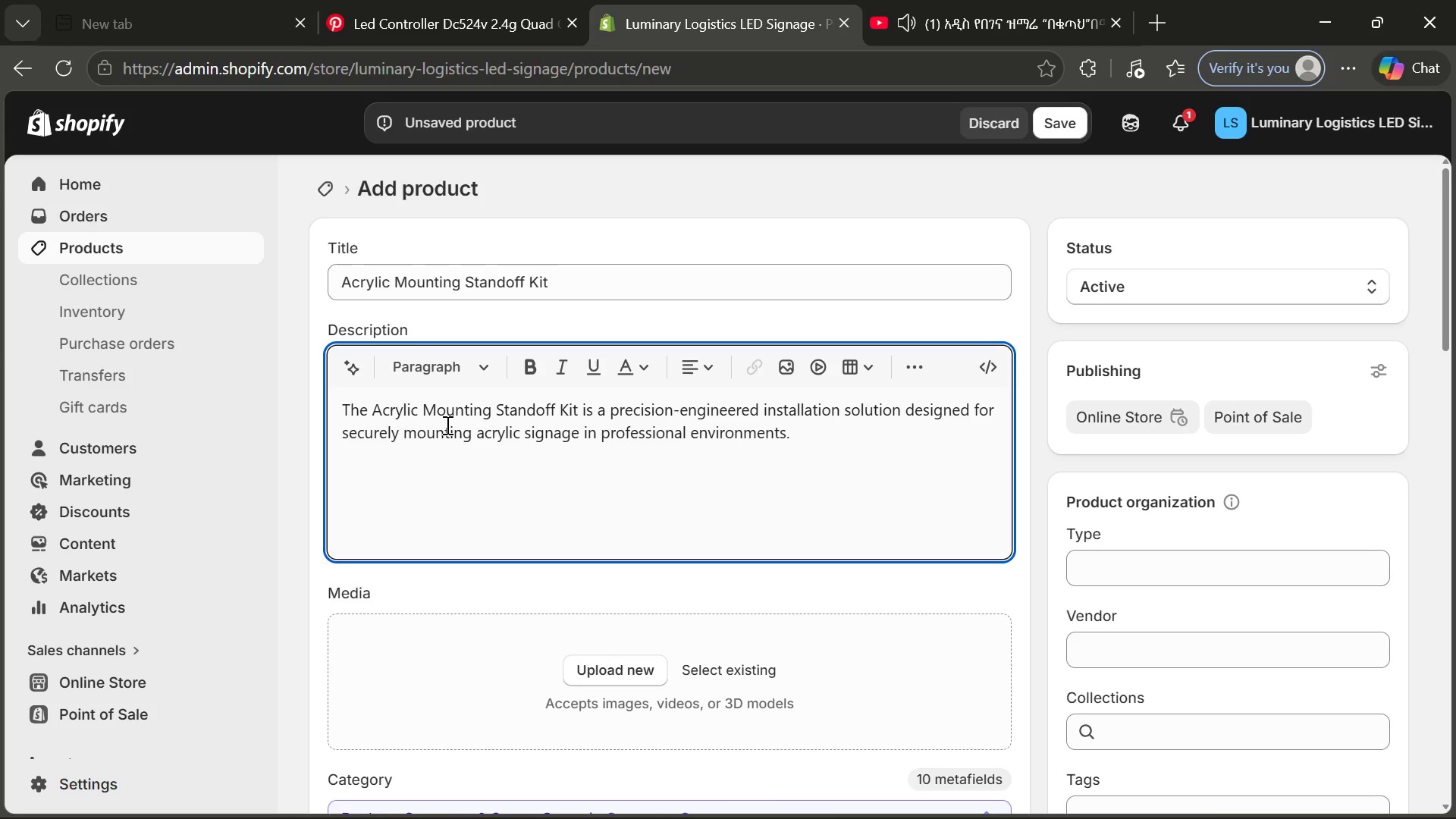 
type(Made)
 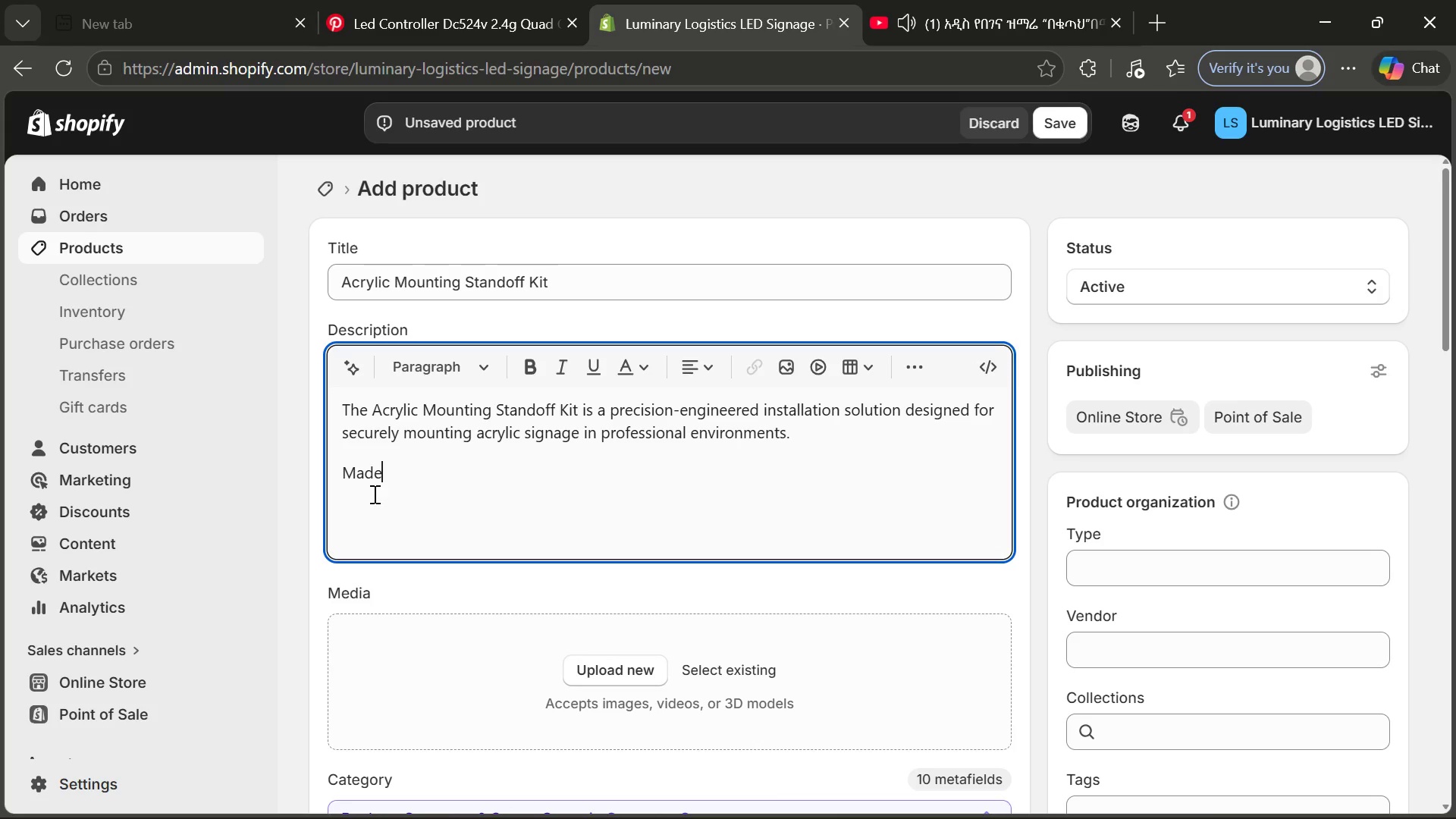 
left_click([343, 474])
 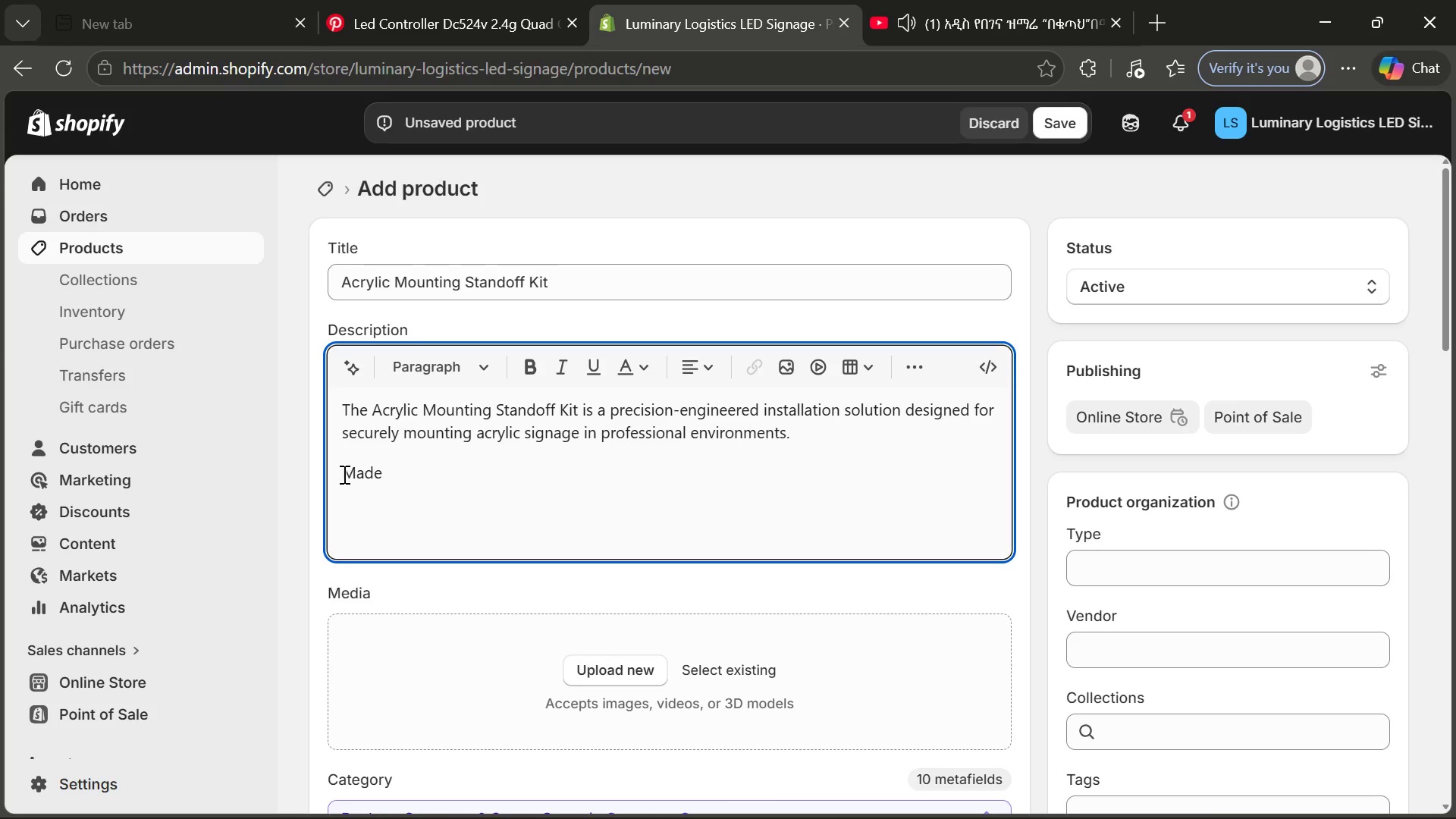 
key(Backspace)
 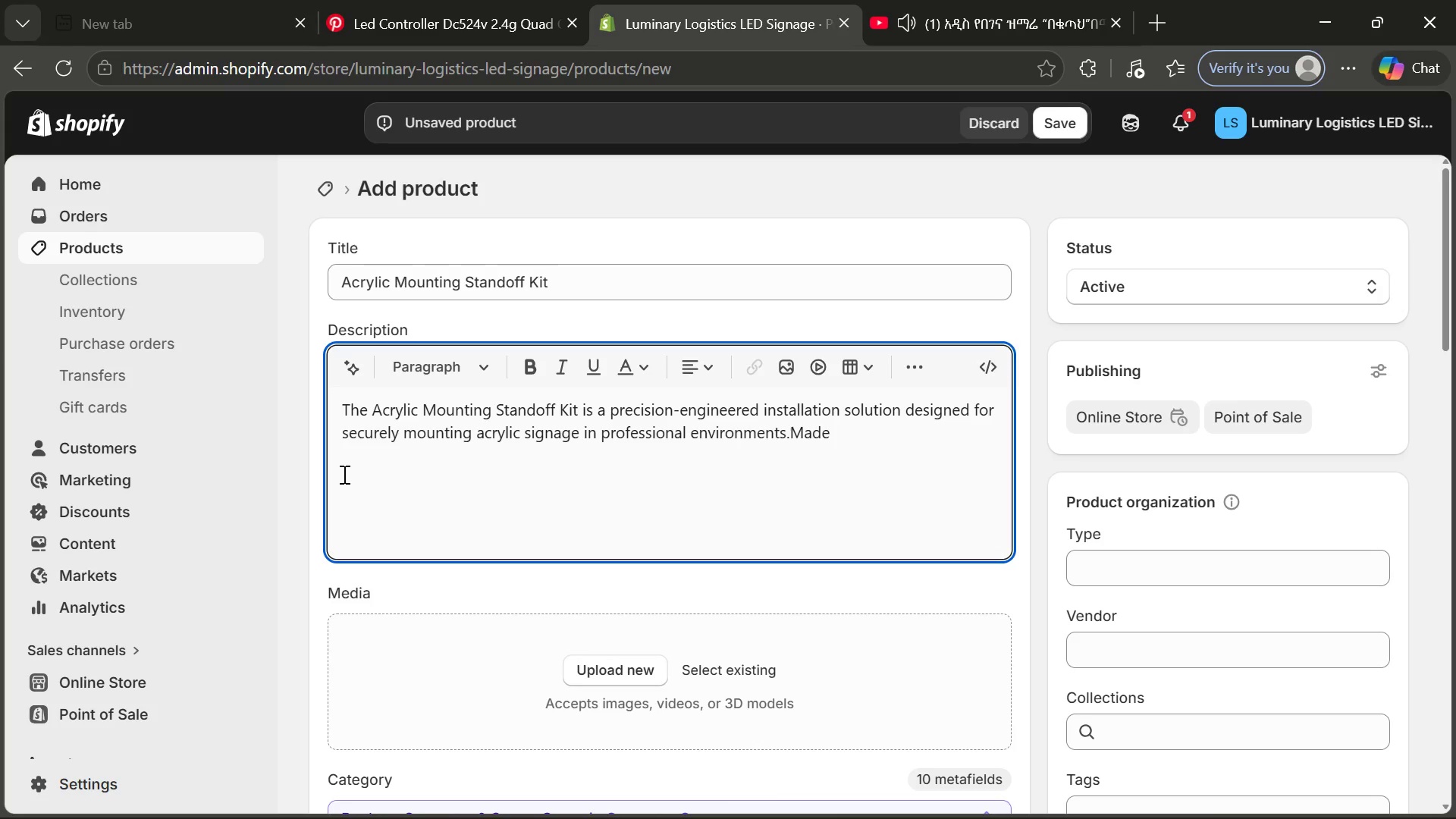 
key(Space)
 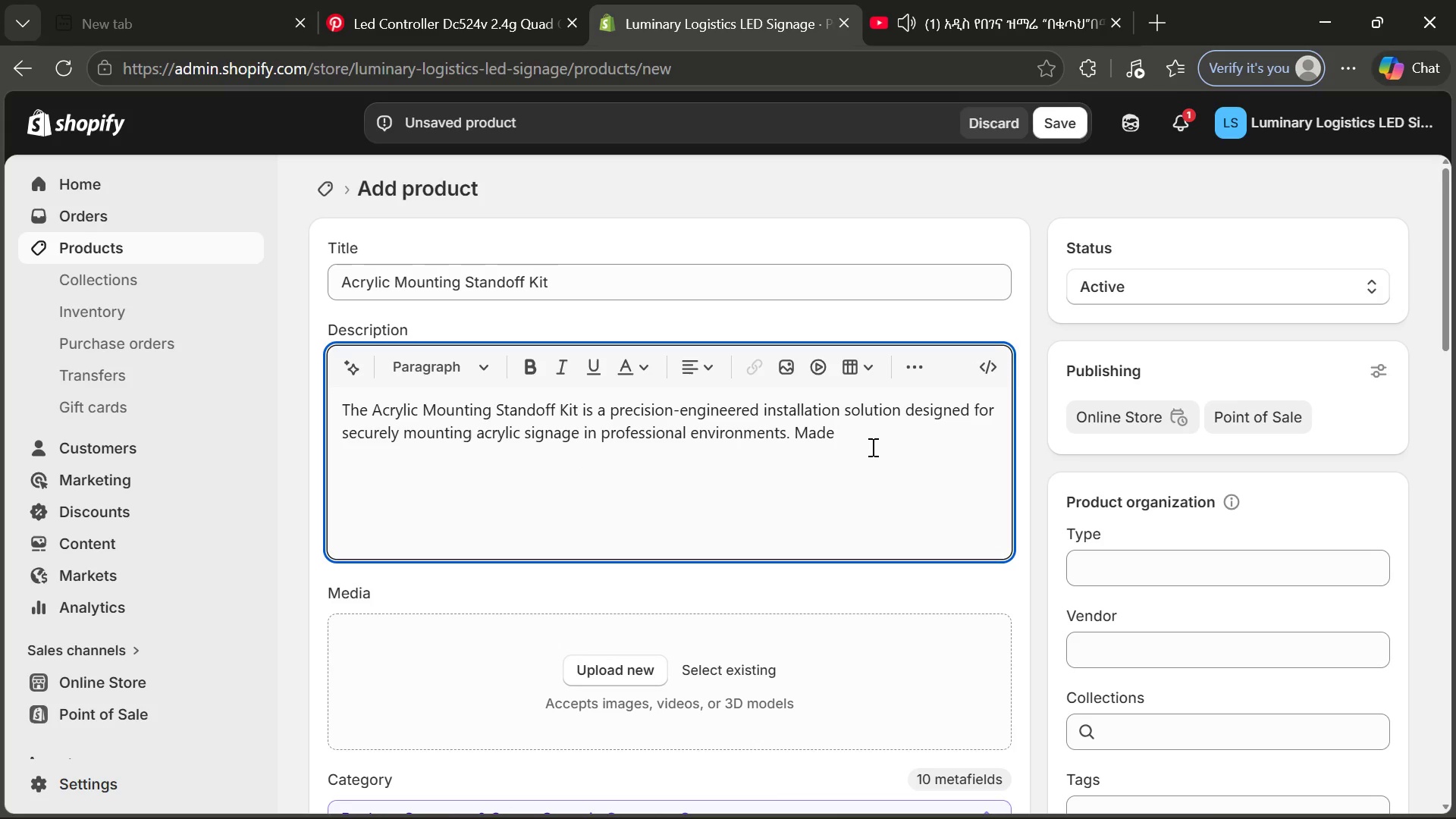 
left_click([871, 438])
 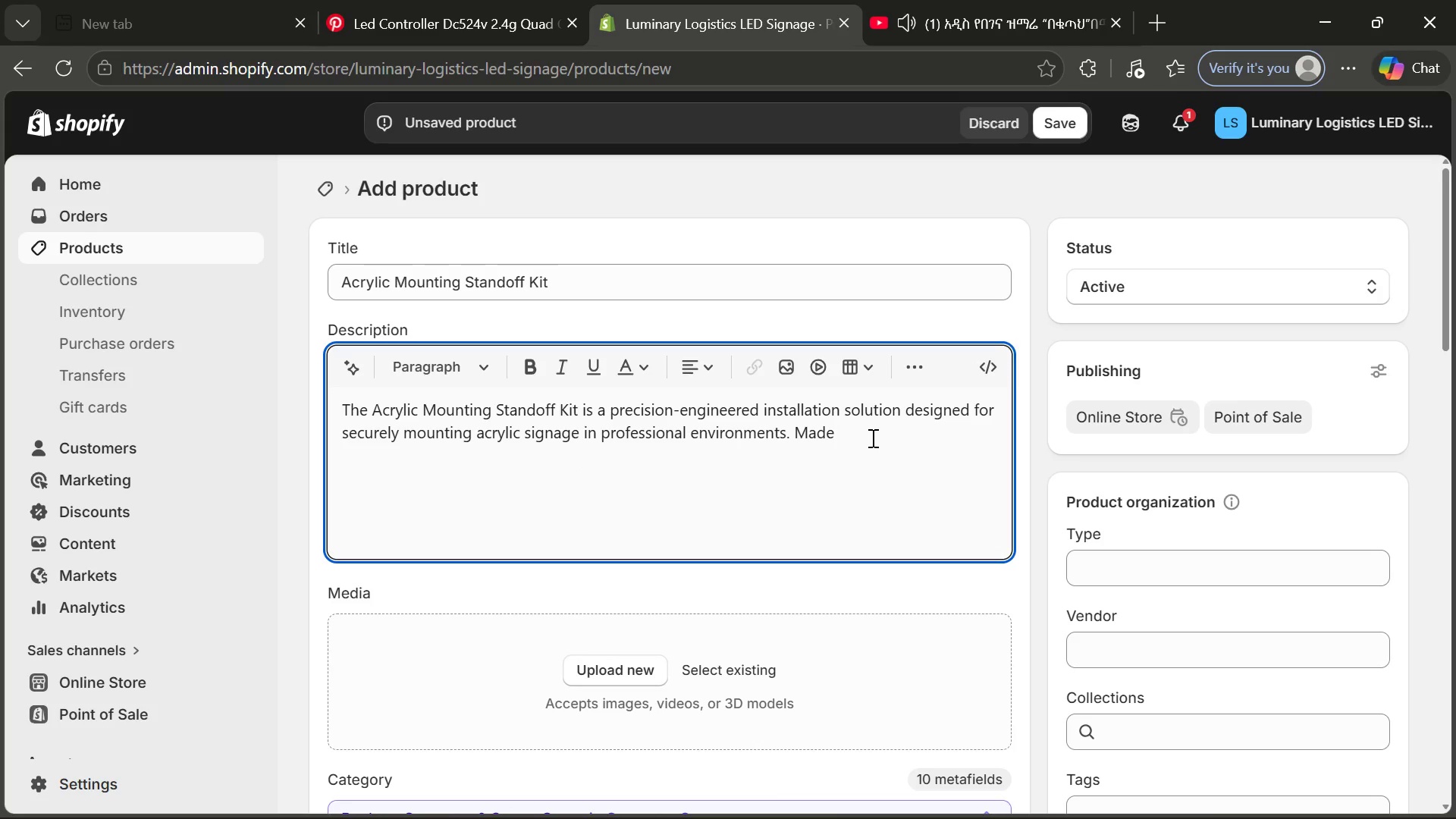 
type(from high)
 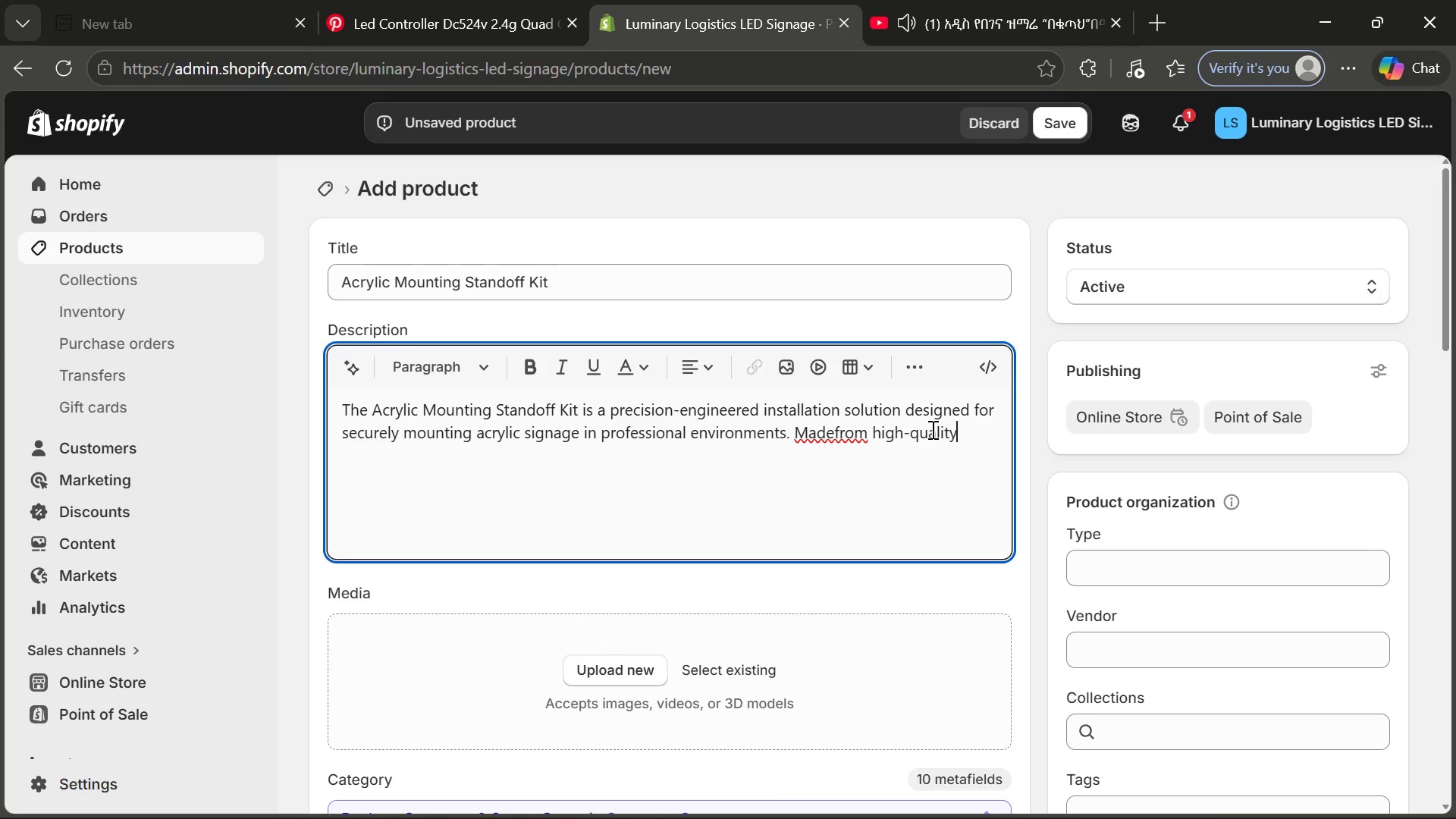 
left_click([838, 432])
 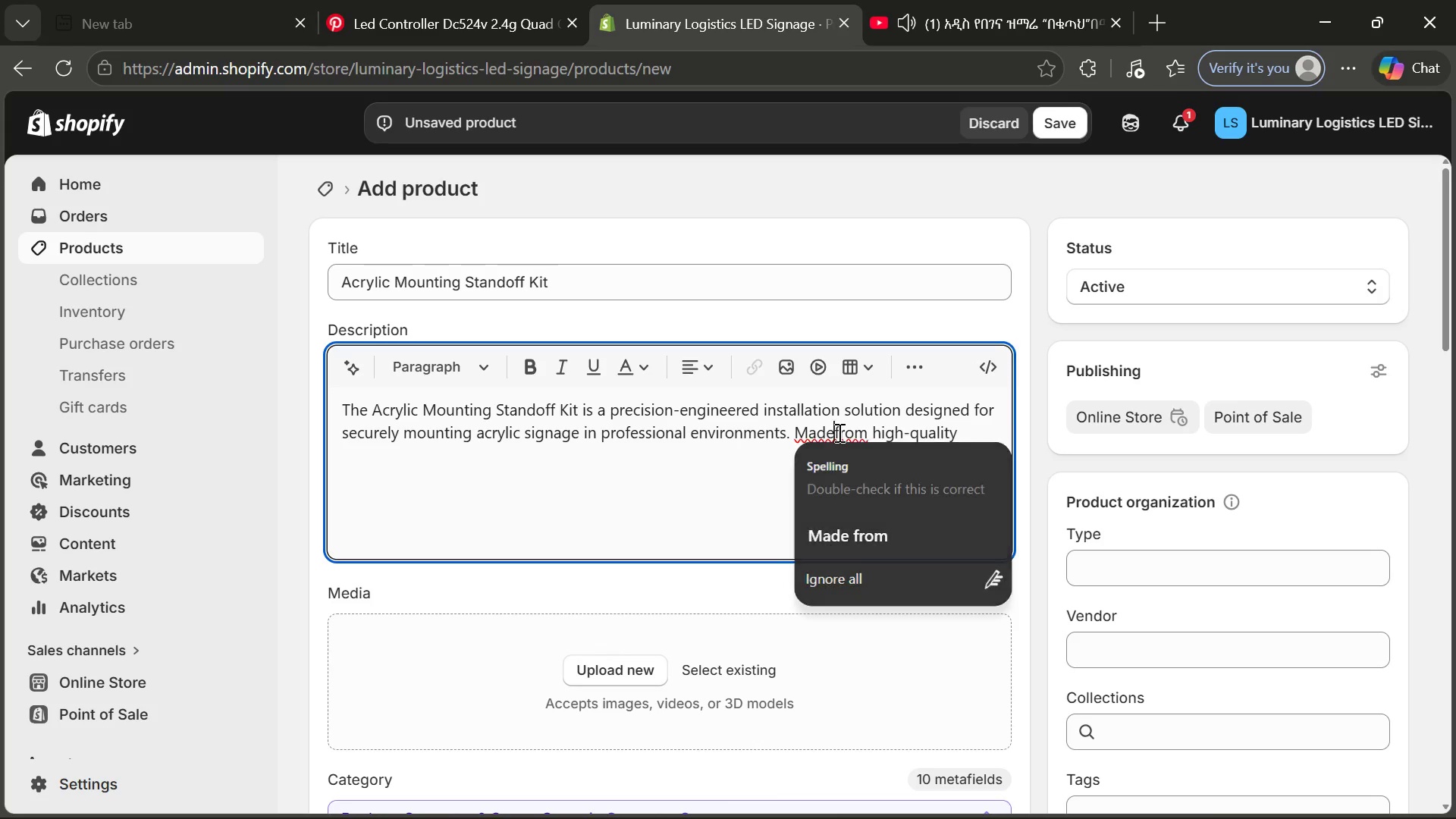 
key(ArrowLeft)
 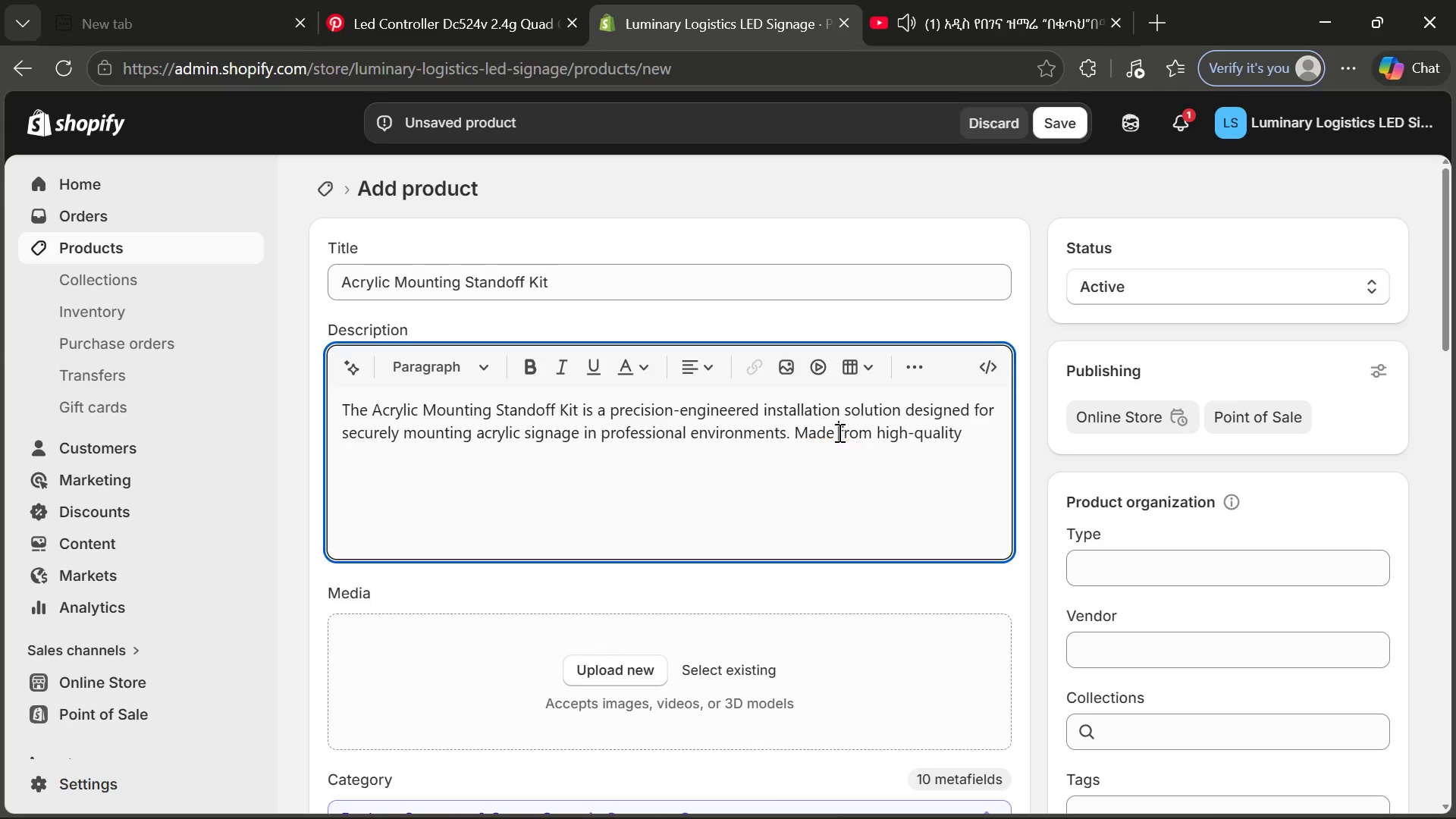 
key(Space)
 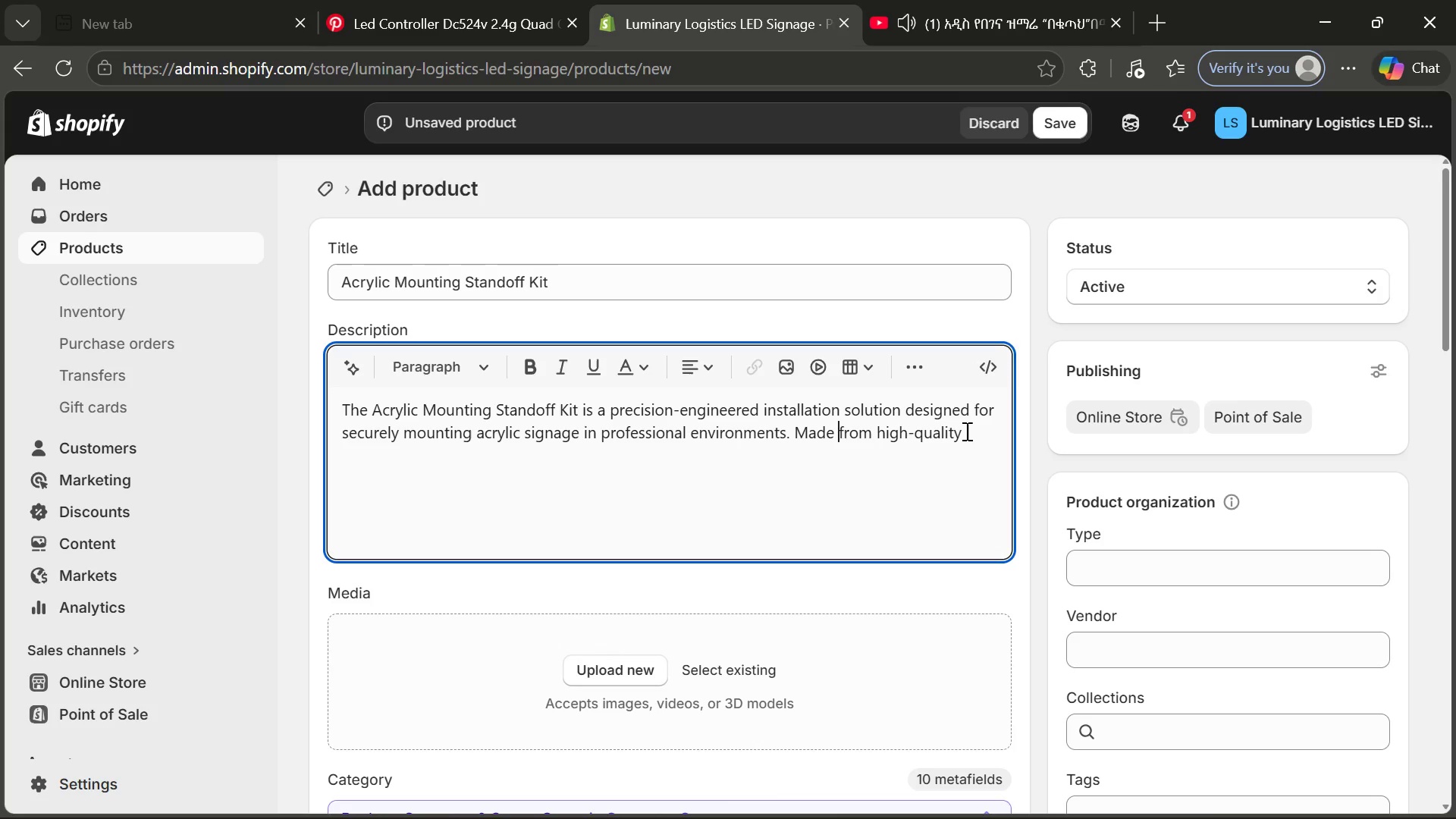 
left_click([964, 428])
 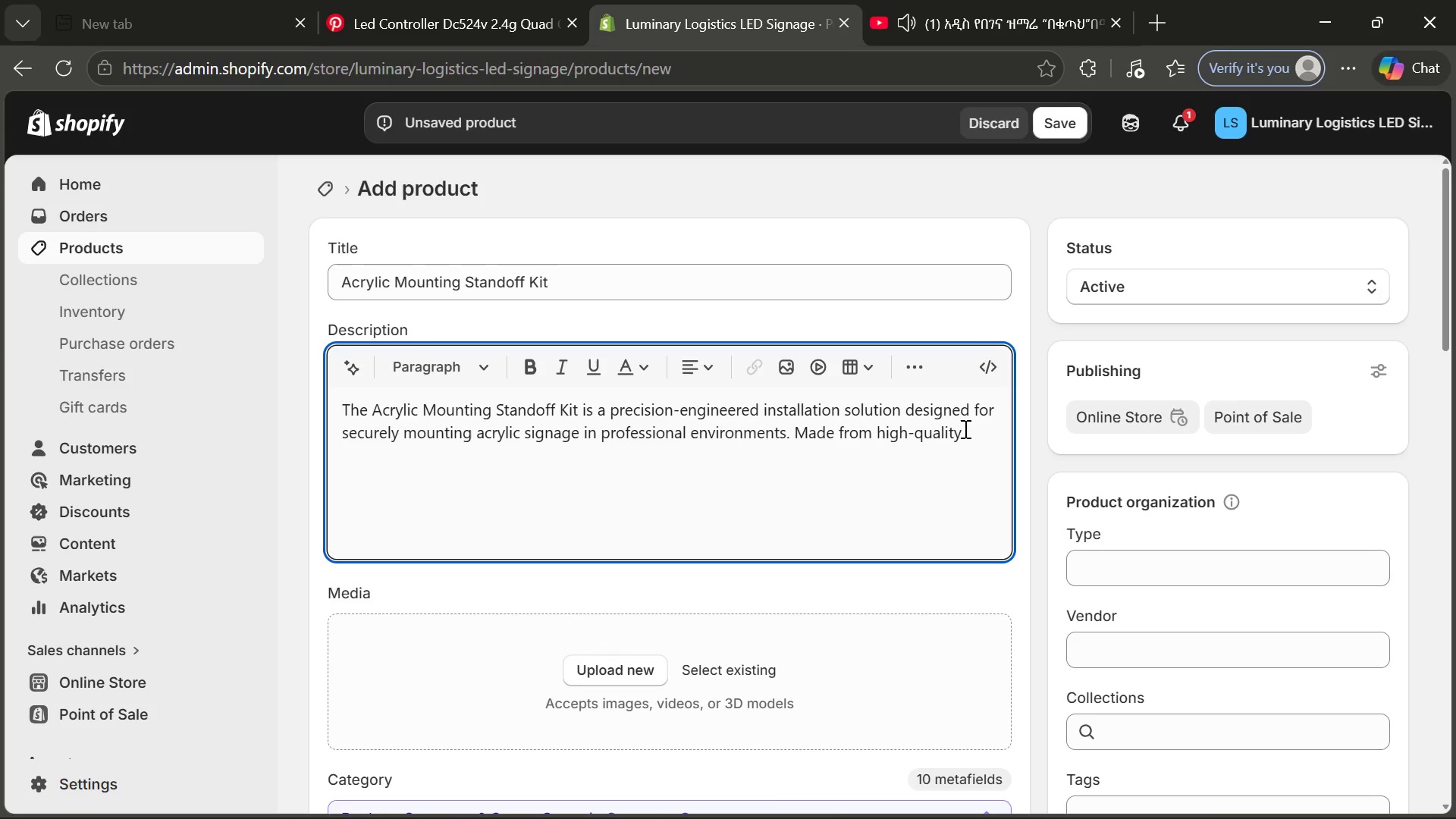 
key(Space)
 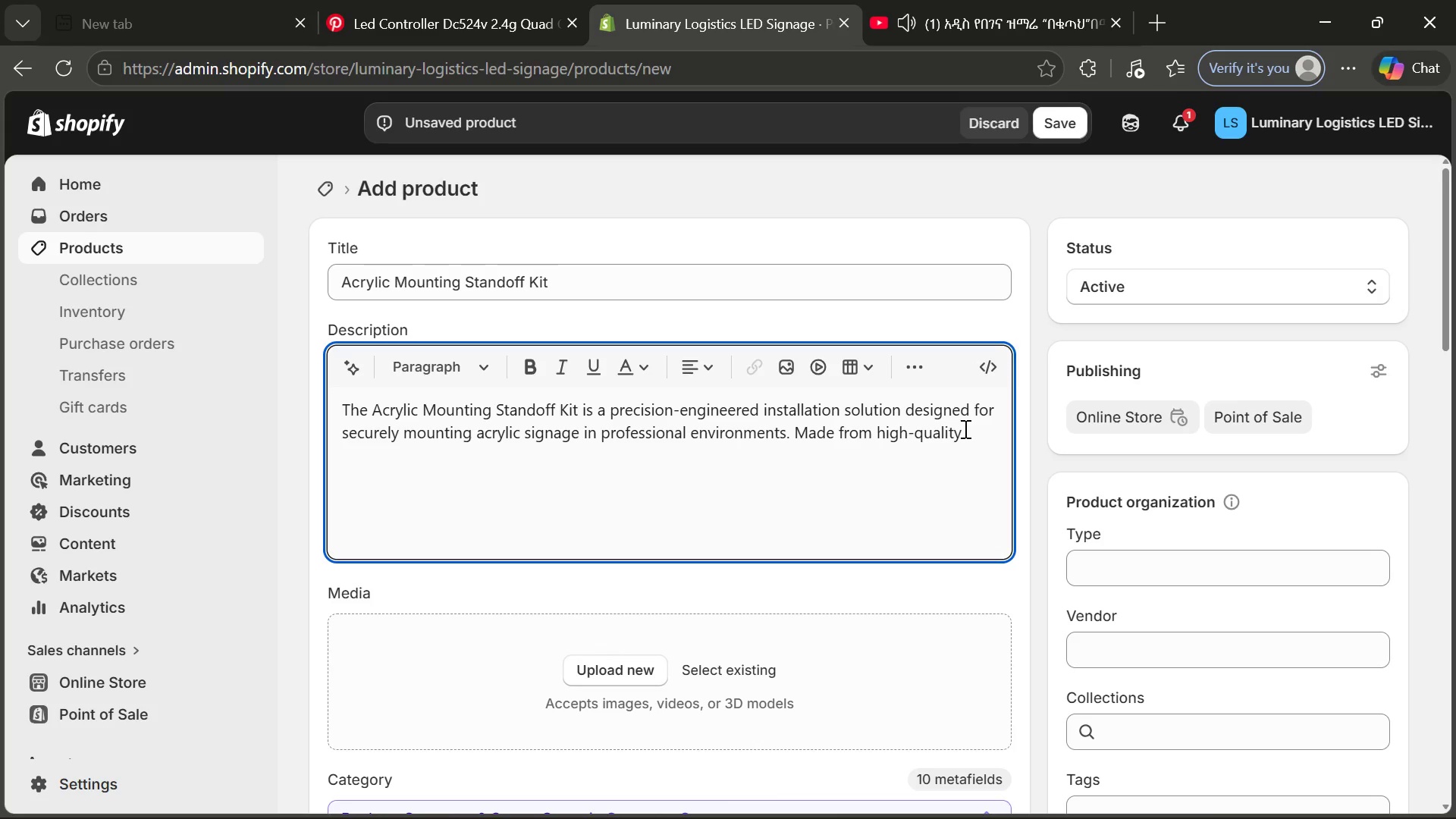 
type(stainless )
key(Tab)
type(, this kit ensures durability, corrosion resistance, and a clean modern apprea)
key(Backspace)
key(Backspace)
key(Backspace)
type(earance that enhances the visual presentation of sin)
key(Backspace)
type(gnage without distracting from thr=)
key(Backspace)
key(Backspace)
type(e design itself.)
 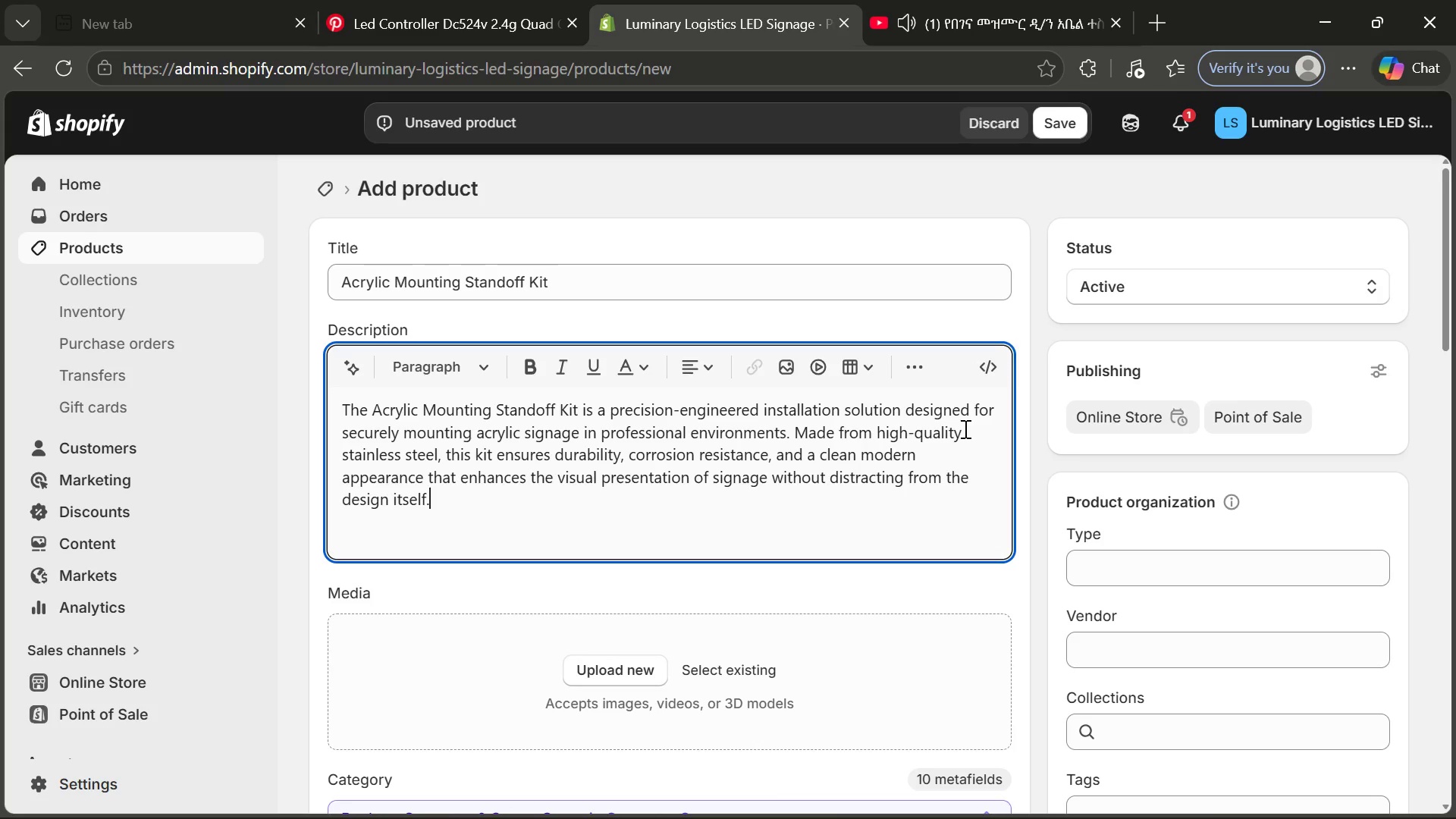 
key(Enter)
 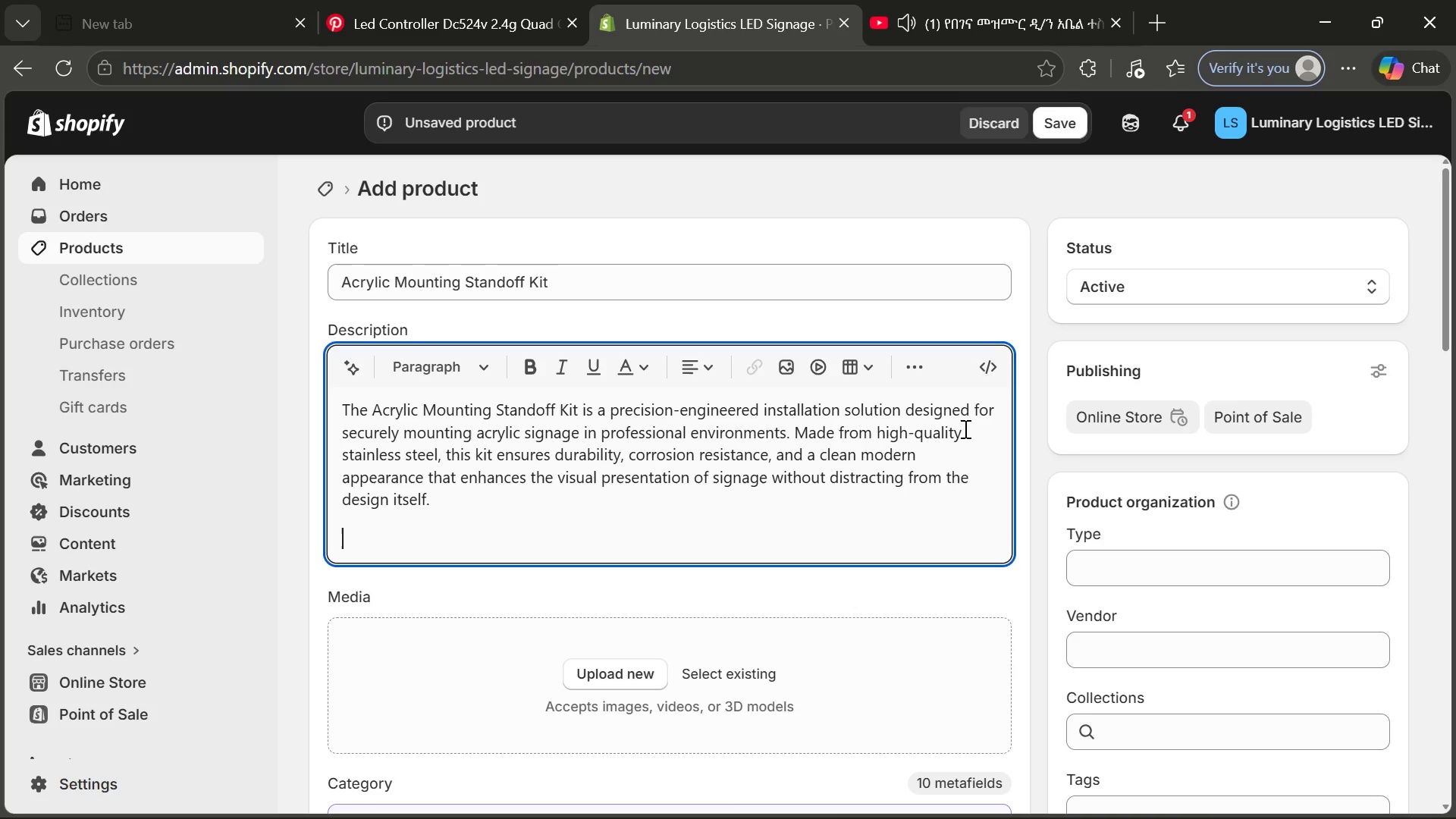 
type(It is commenly)
 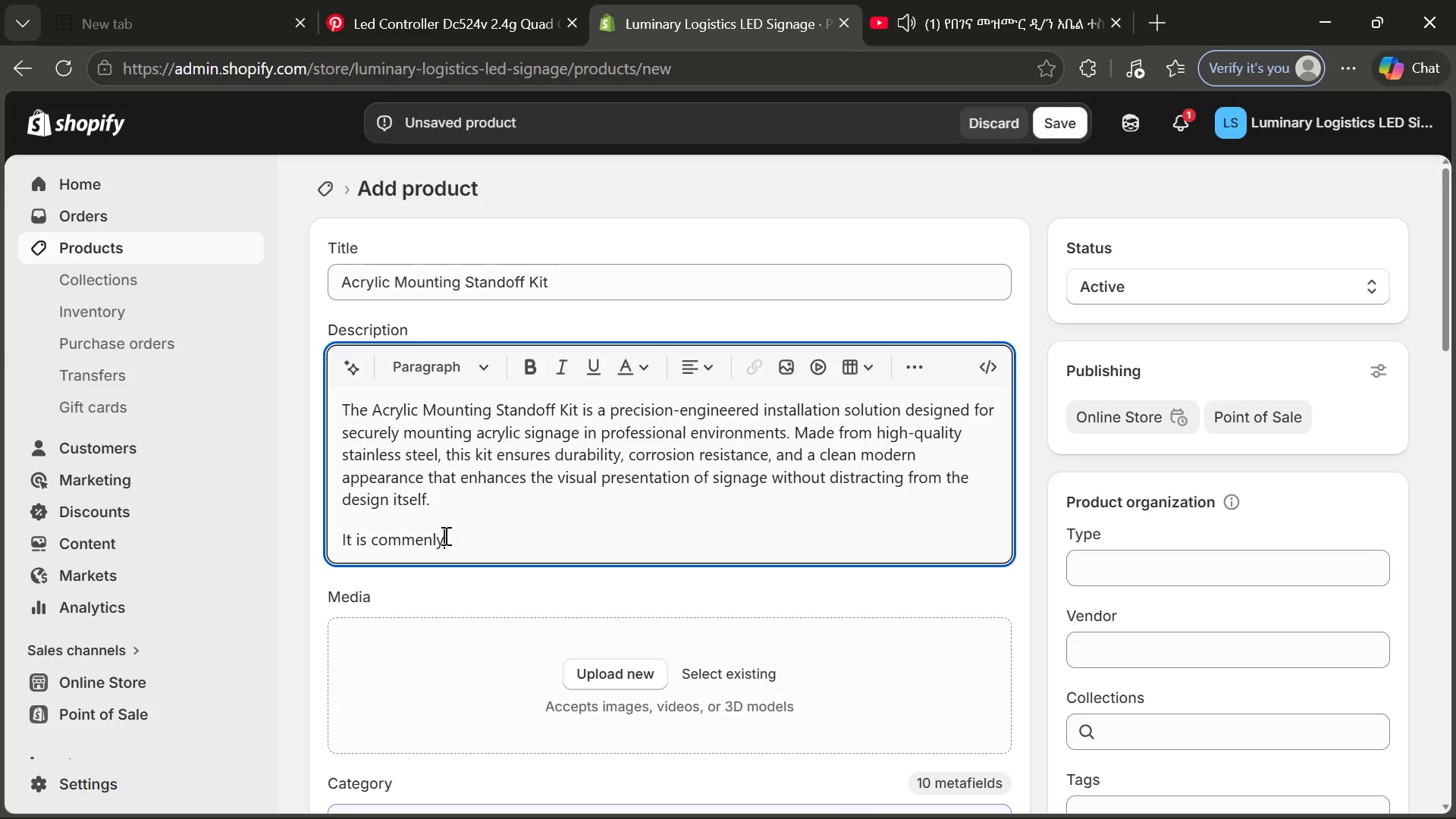 
left_click([427, 536])
 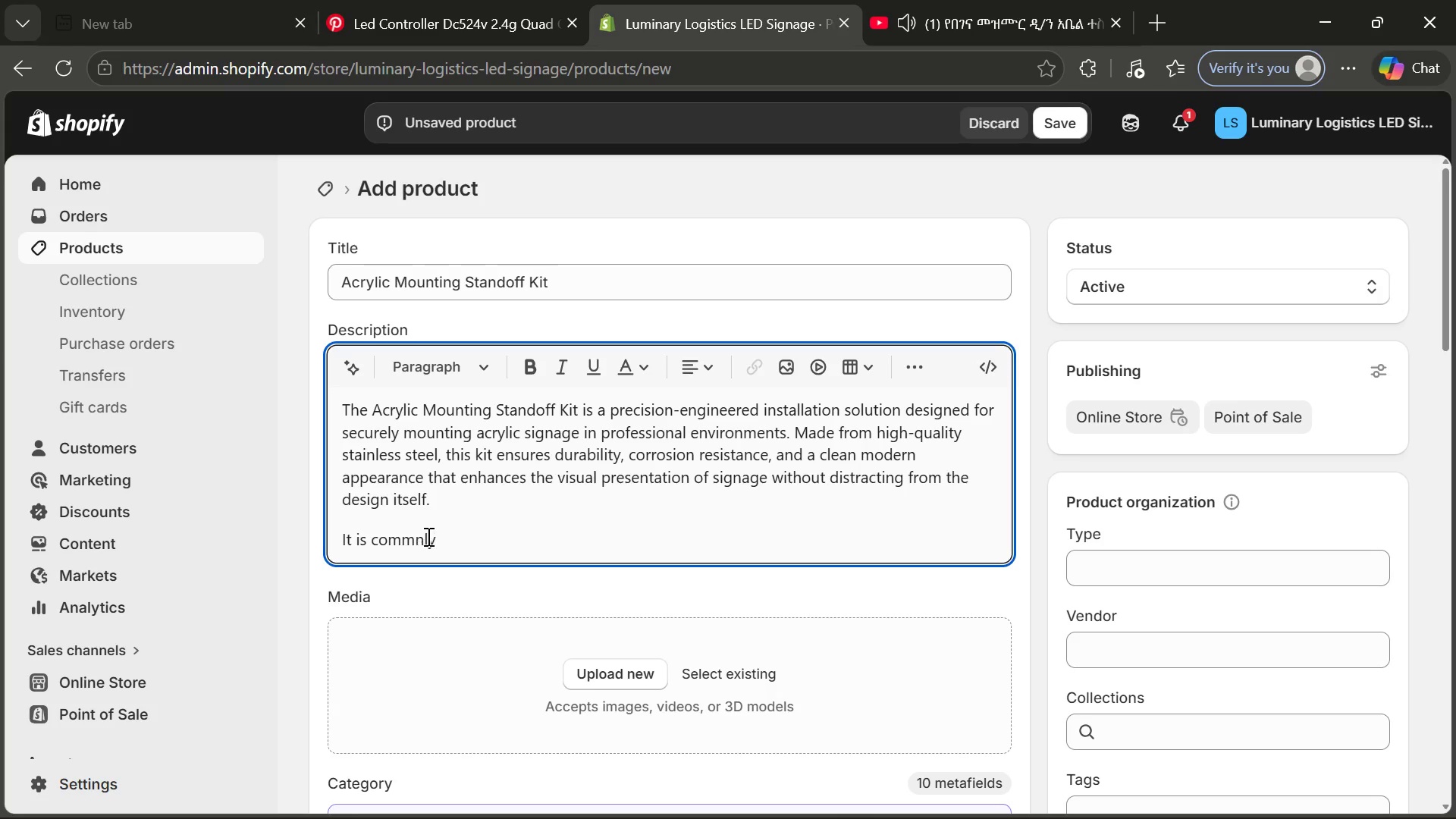 
key(Backspace)
 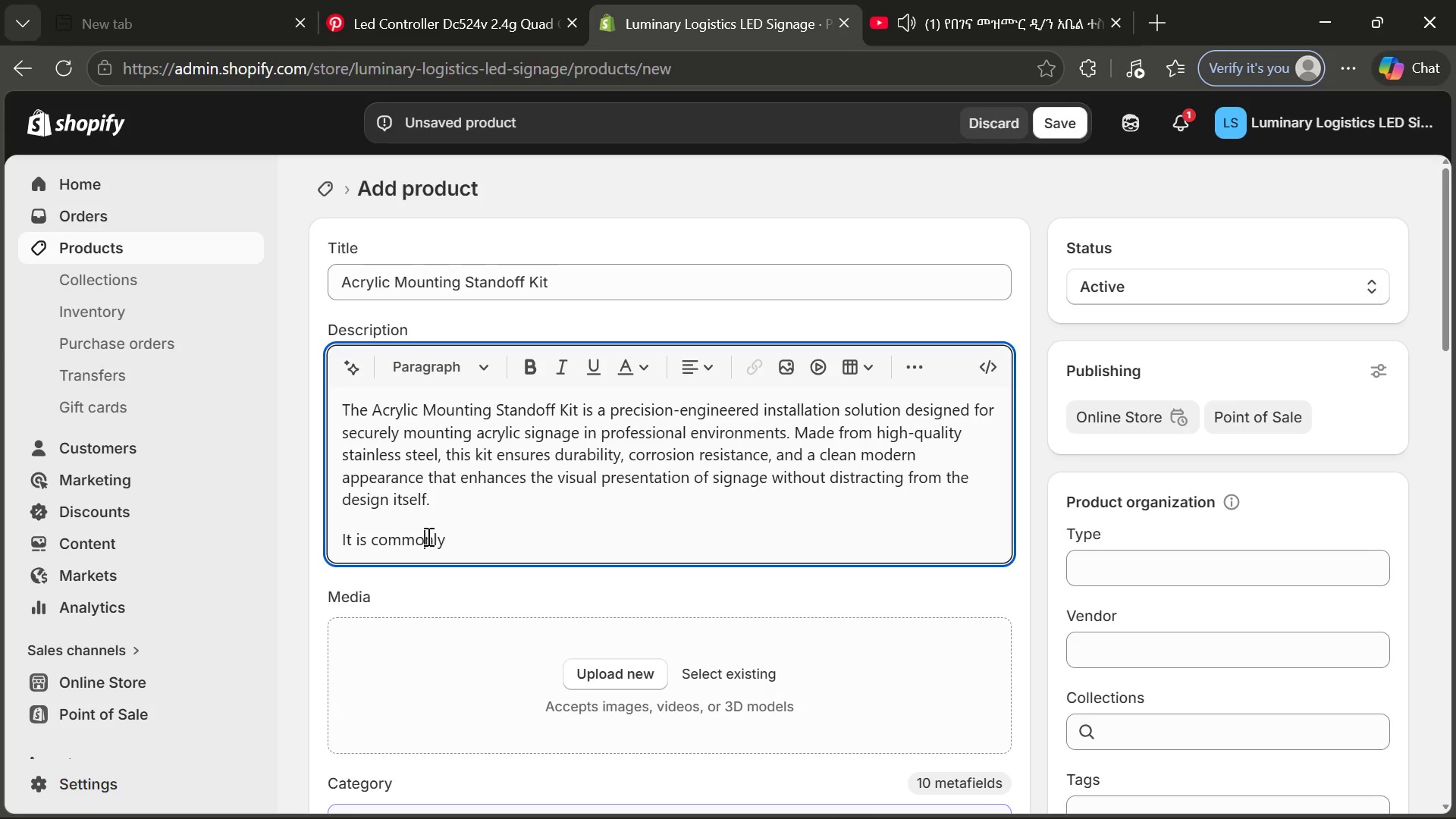 
key(O)
 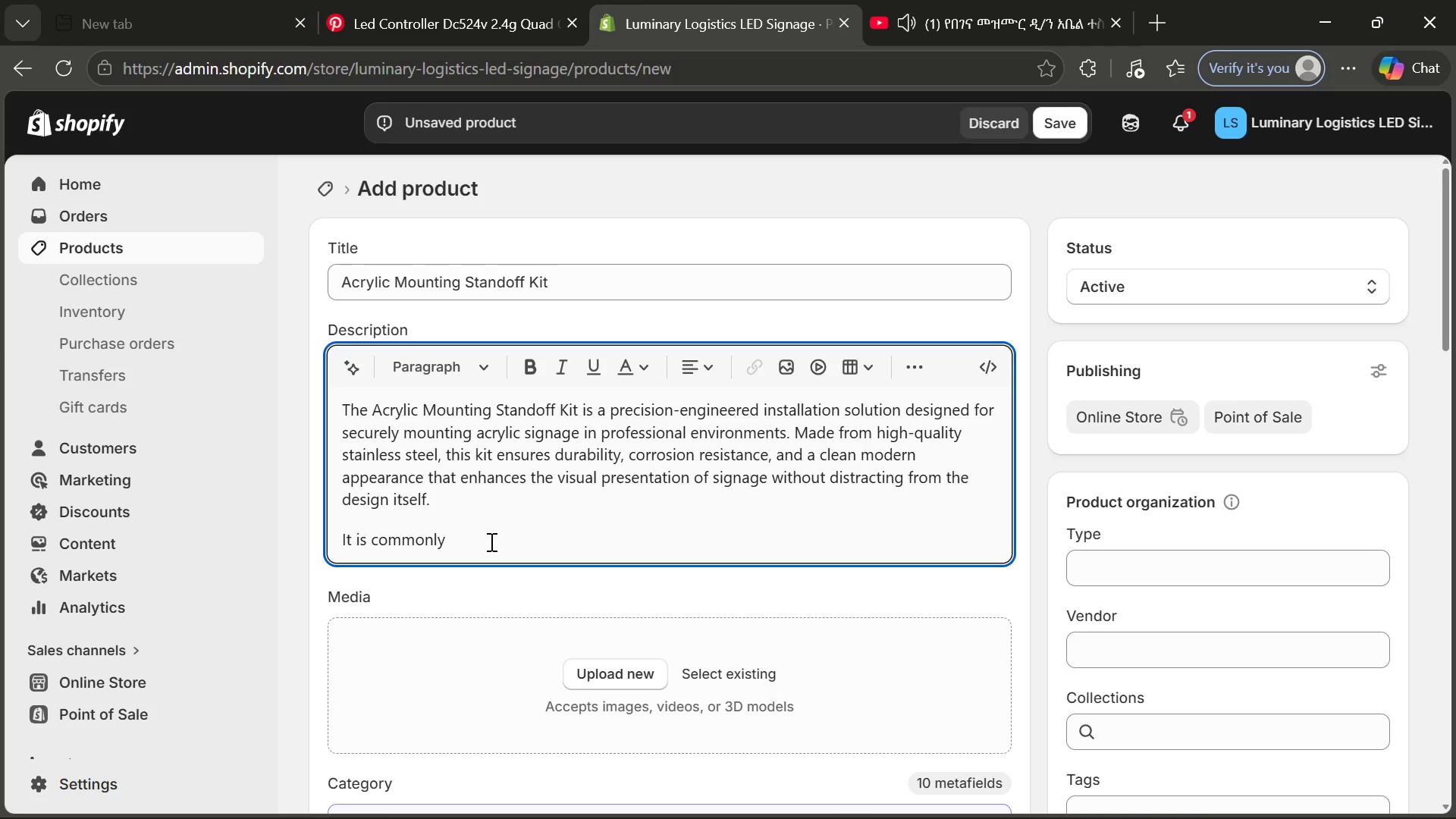 
left_click([490, 541])
 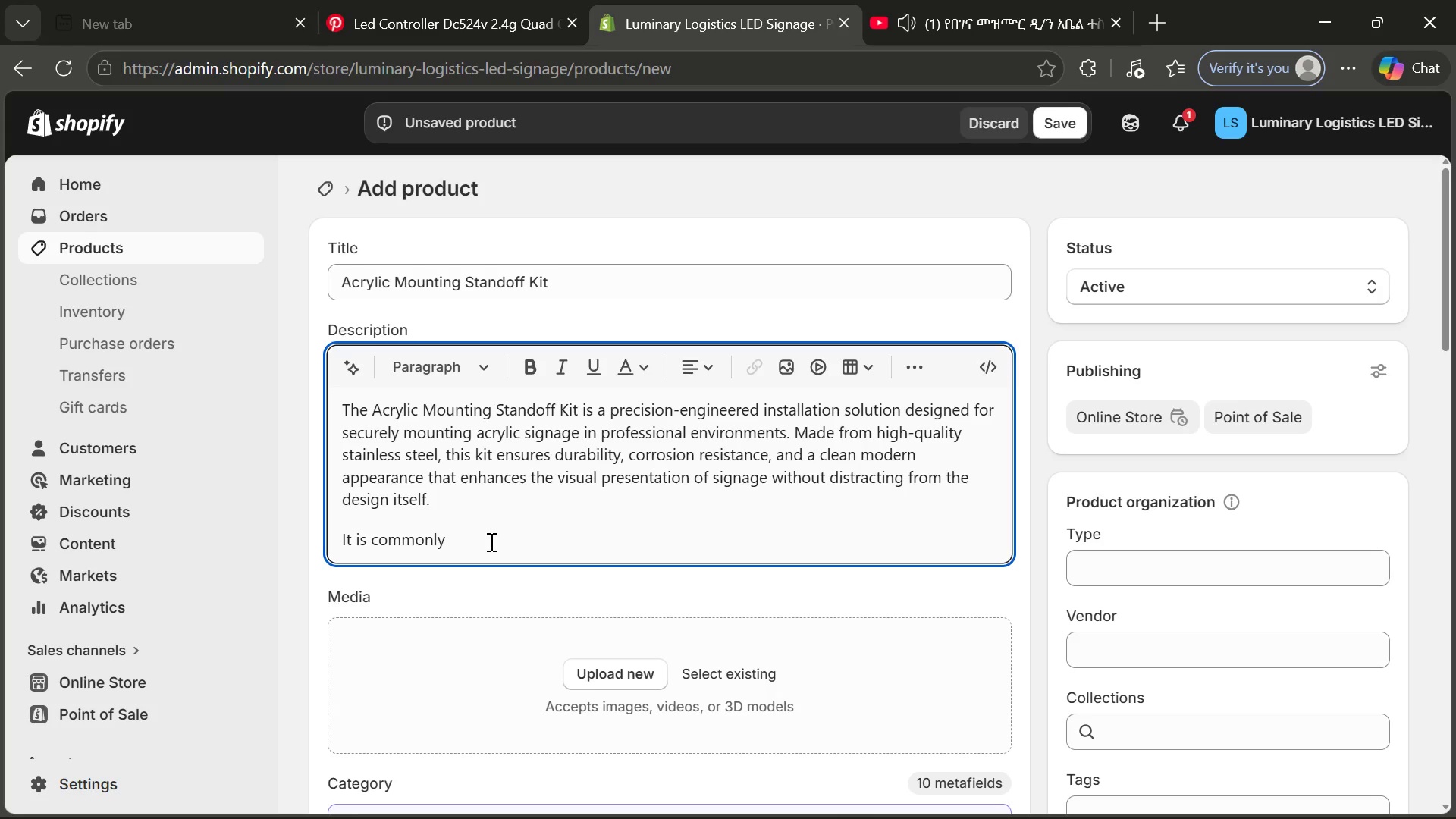 
wait(5.17)
 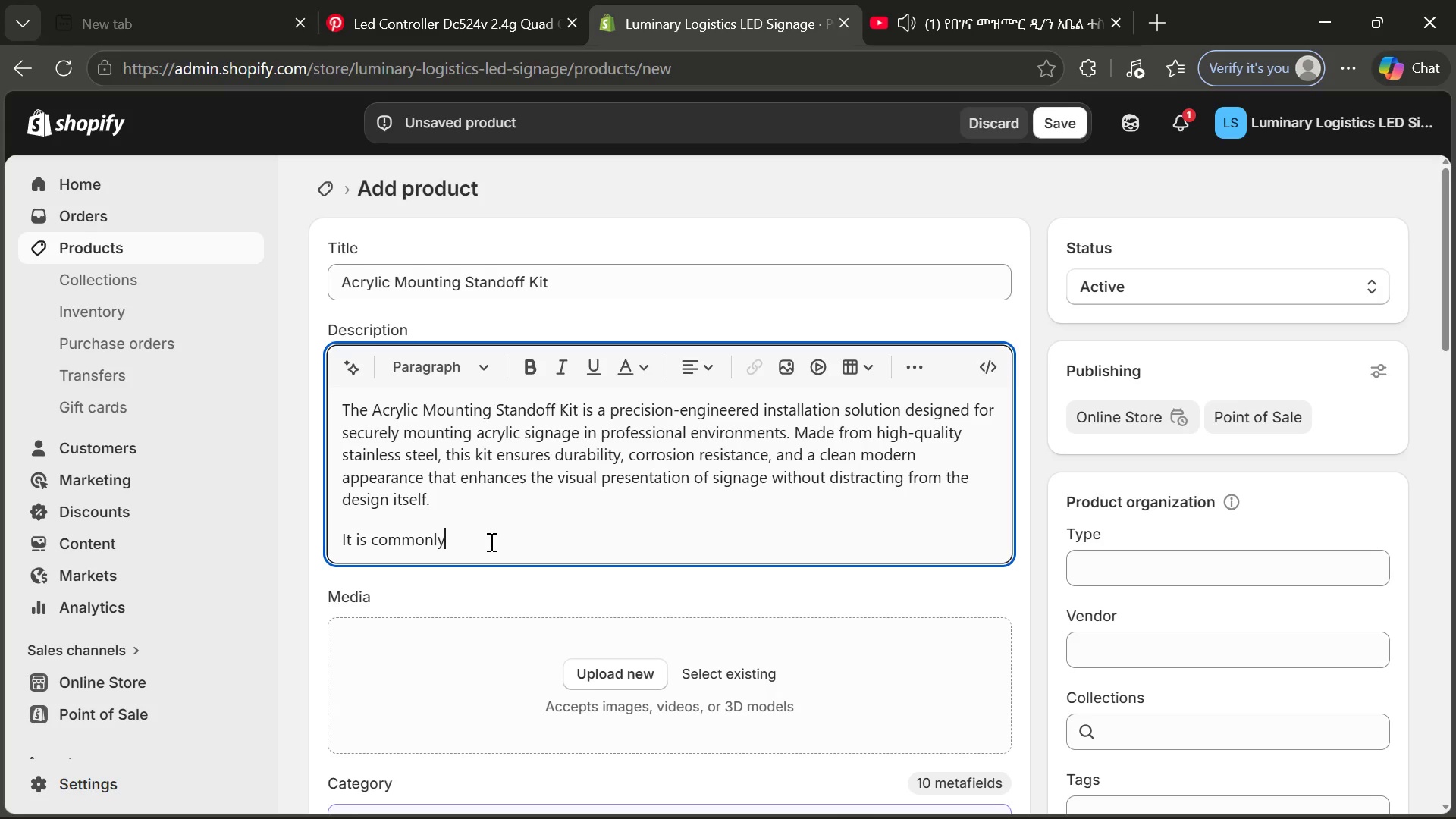 
type(  used in trade show biiths,)
 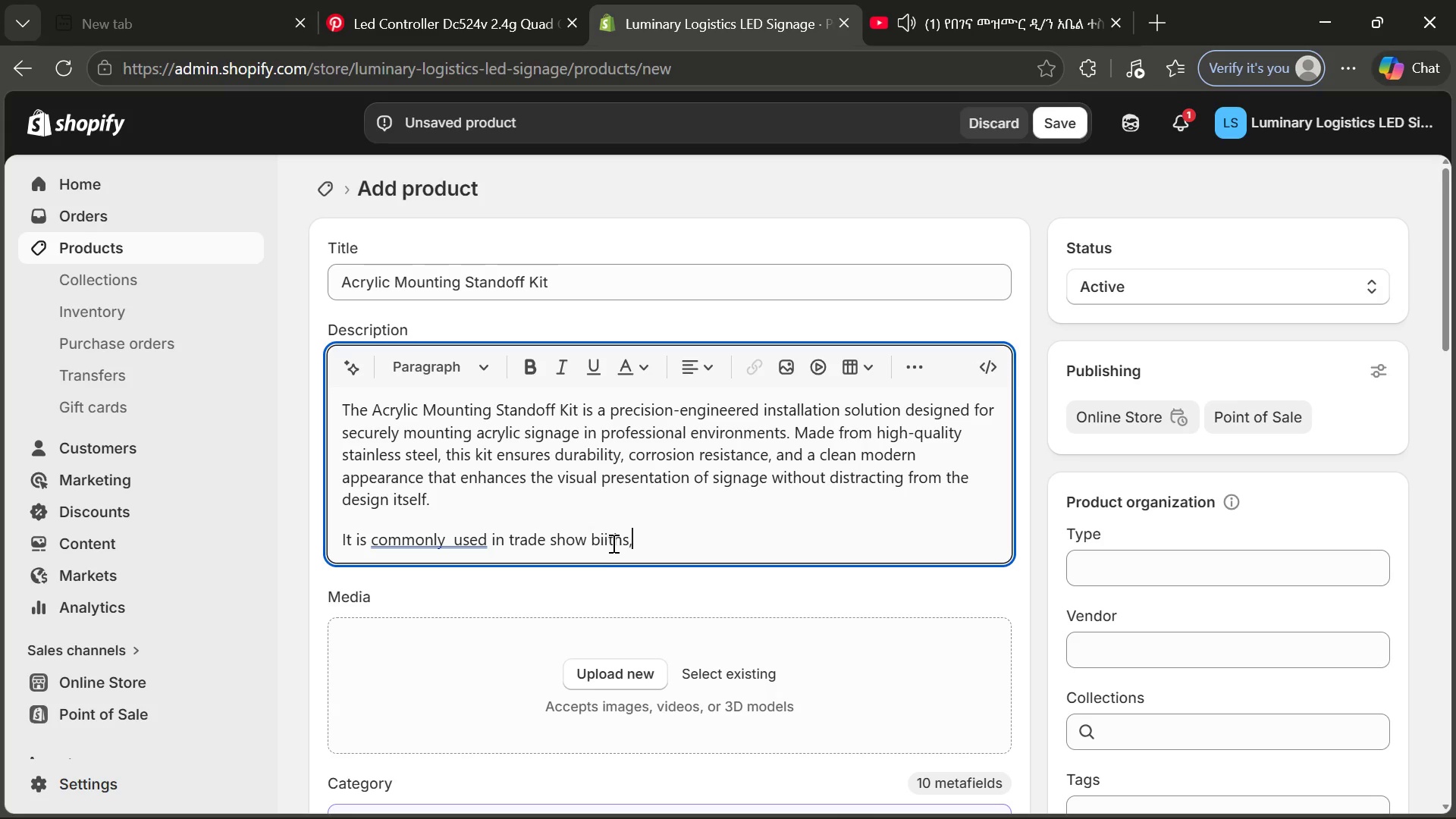 
left_click_drag(start_coordinate=[610, 538], to_coordinate=[602, 538])
 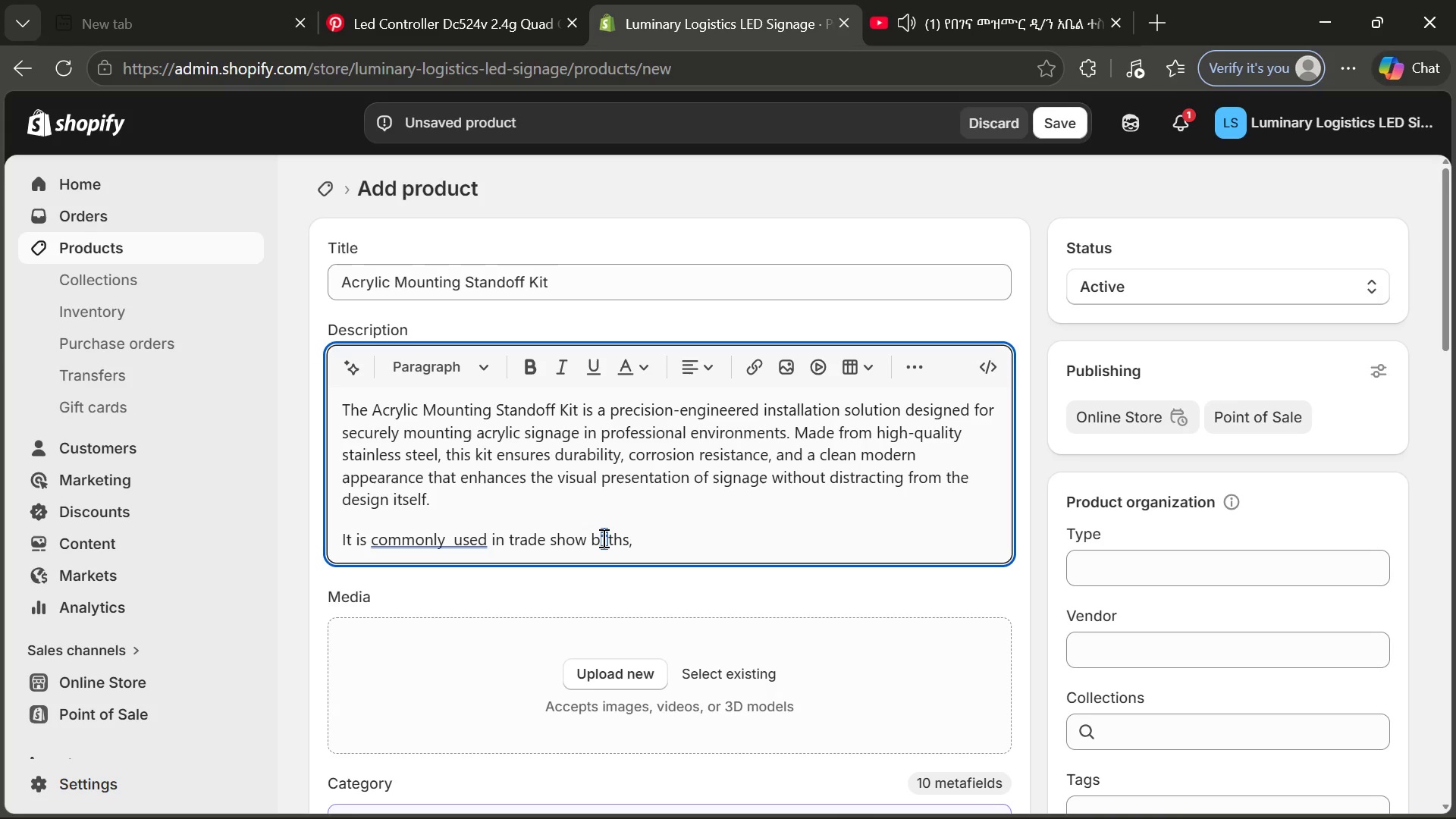 
left_click([602, 538])
 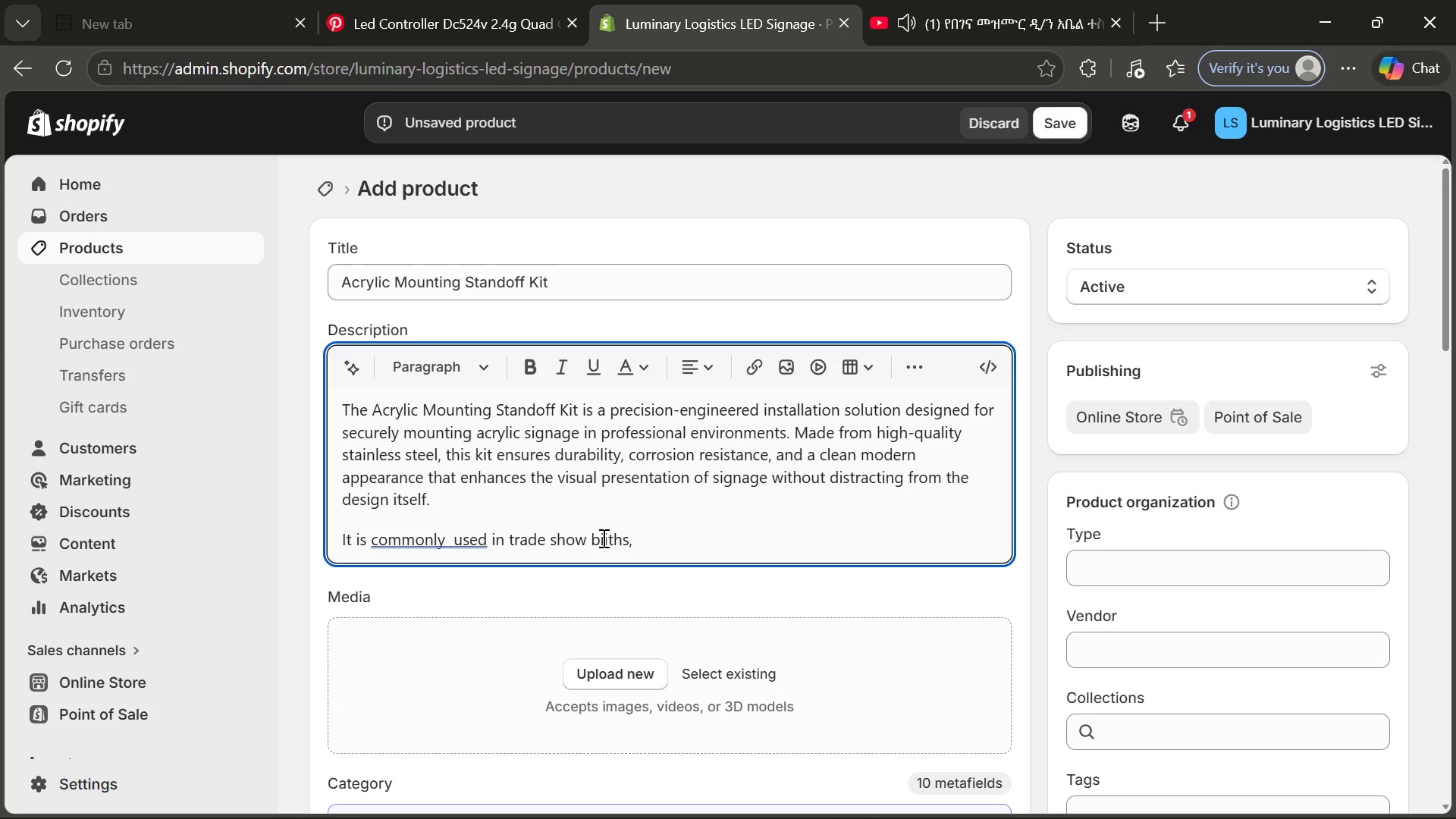 
left_click_drag(start_coordinate=[602, 538], to_coordinate=[610, 538])
 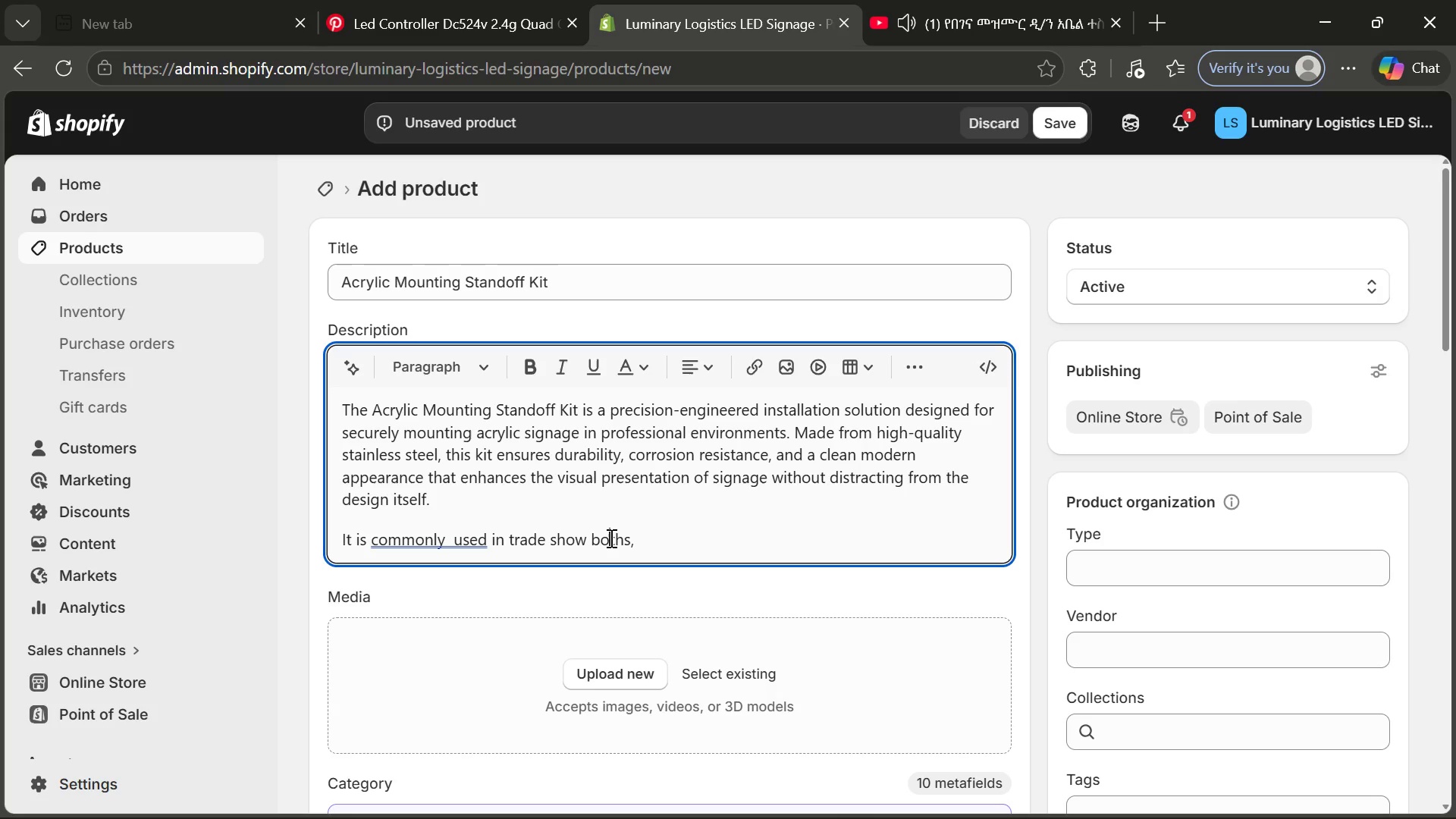 
type(oo)
 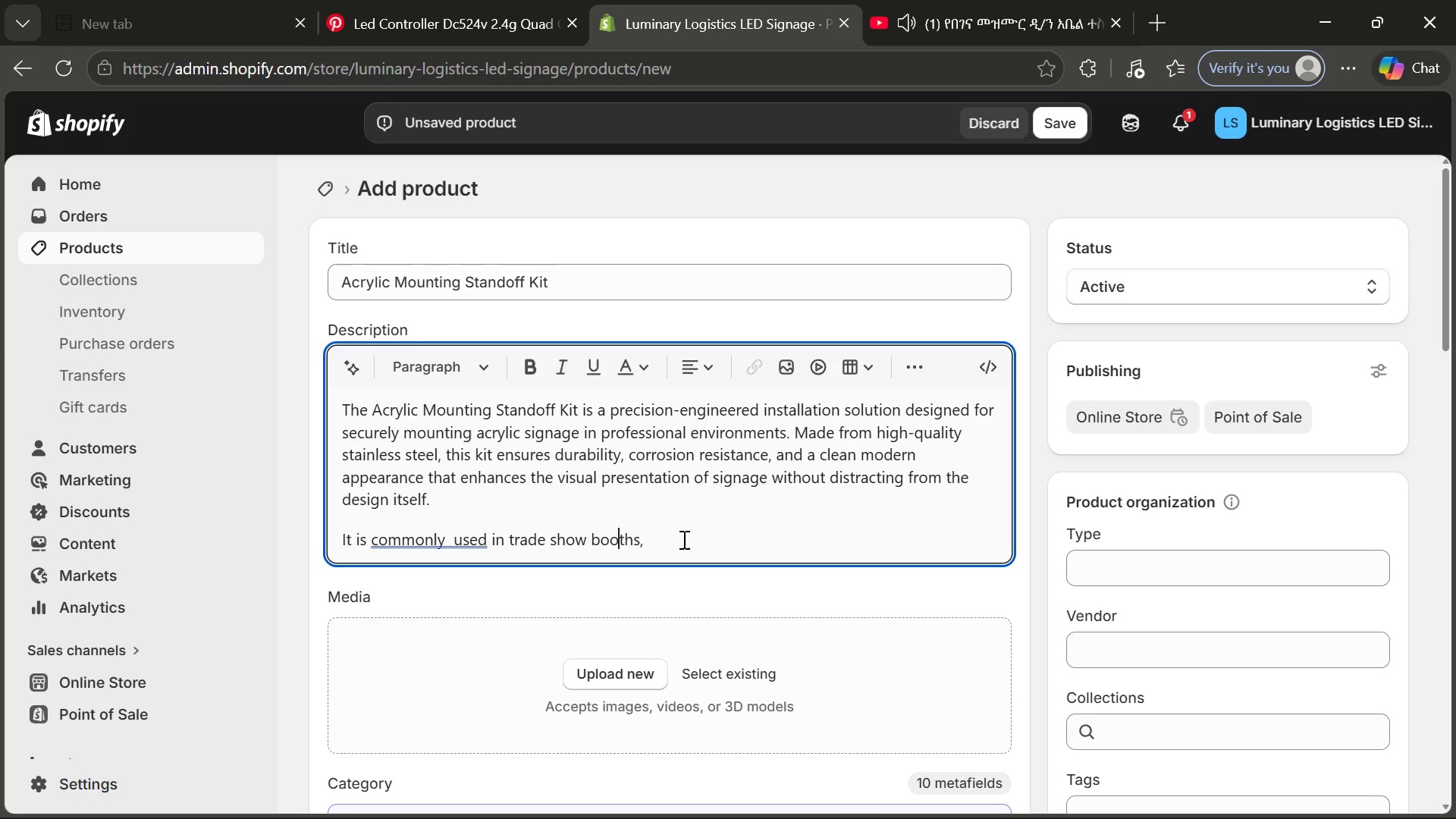 
left_click([682, 539])
 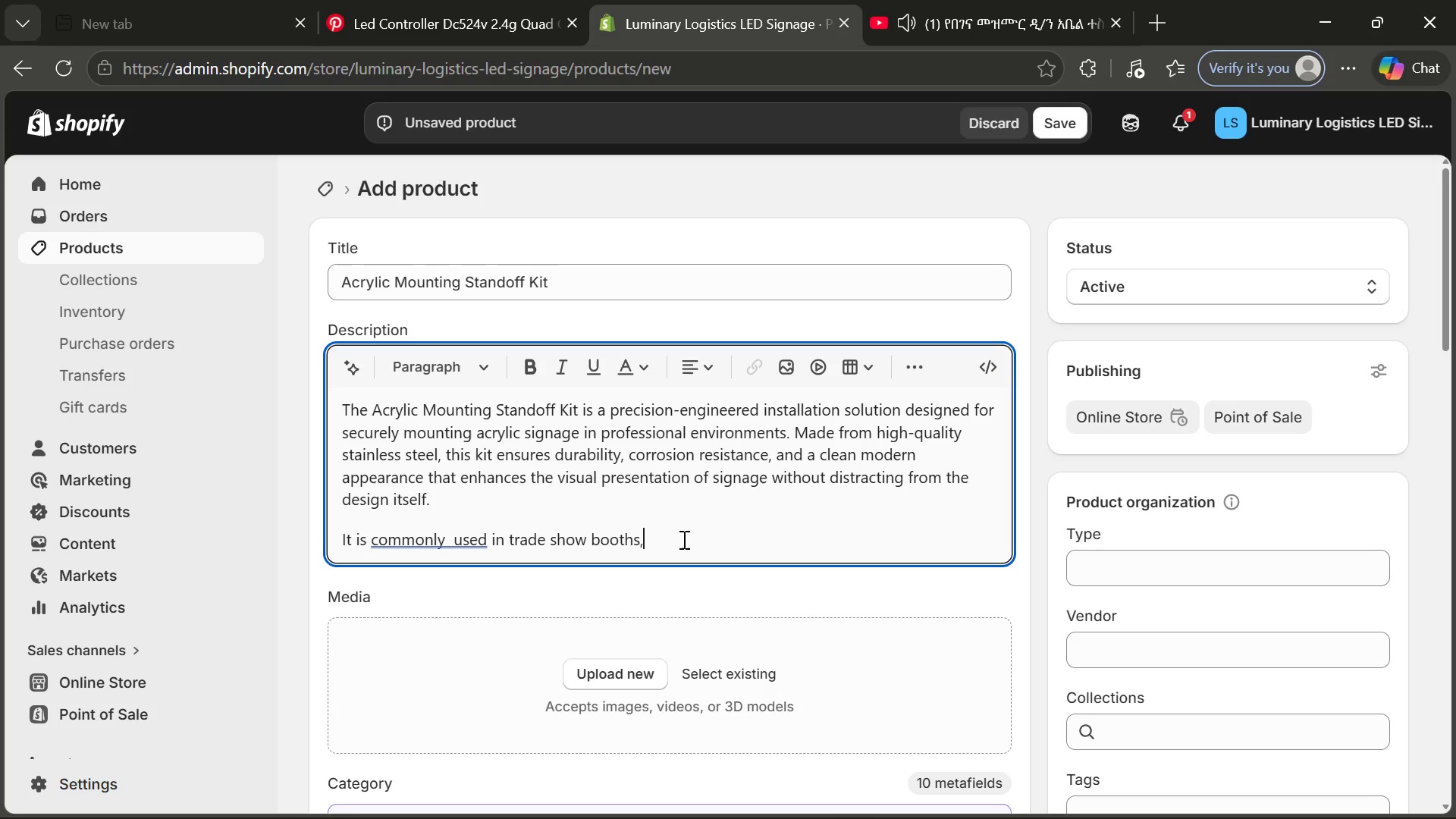 
type( retail displays, corporate branding walls )
key(Backspace)
type(, and e)
 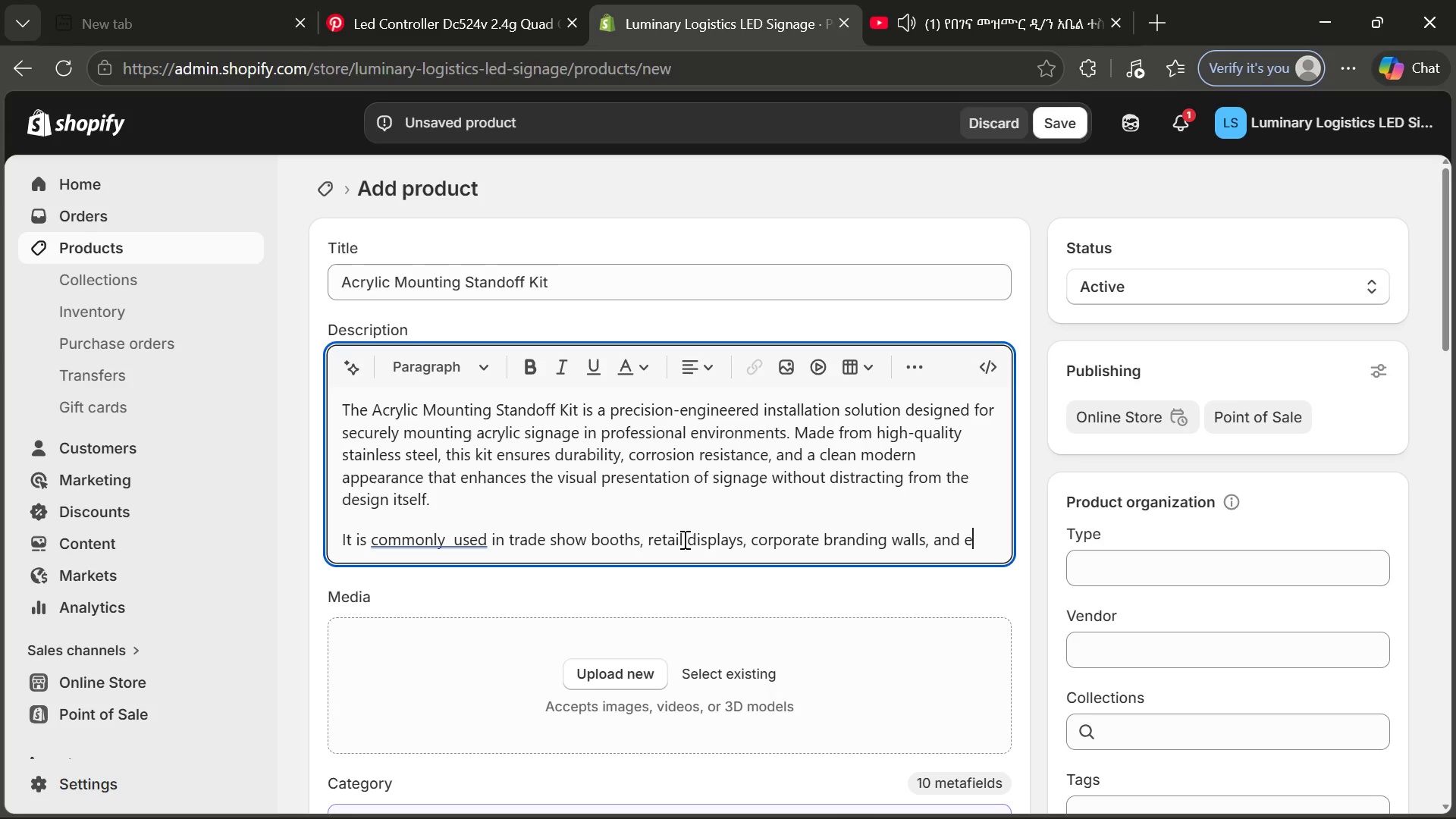 
type(xhibit)
 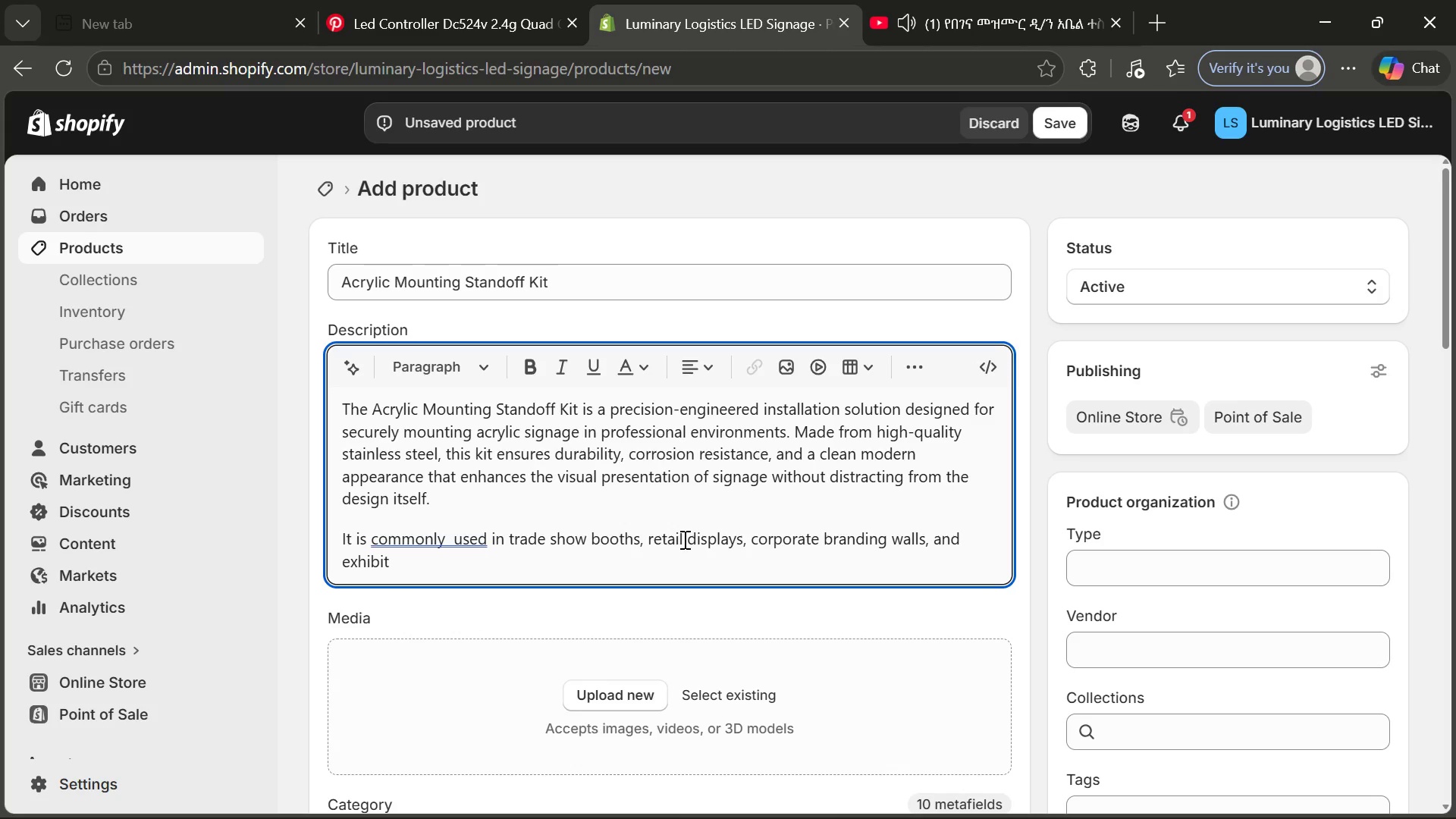 
type(ion)
 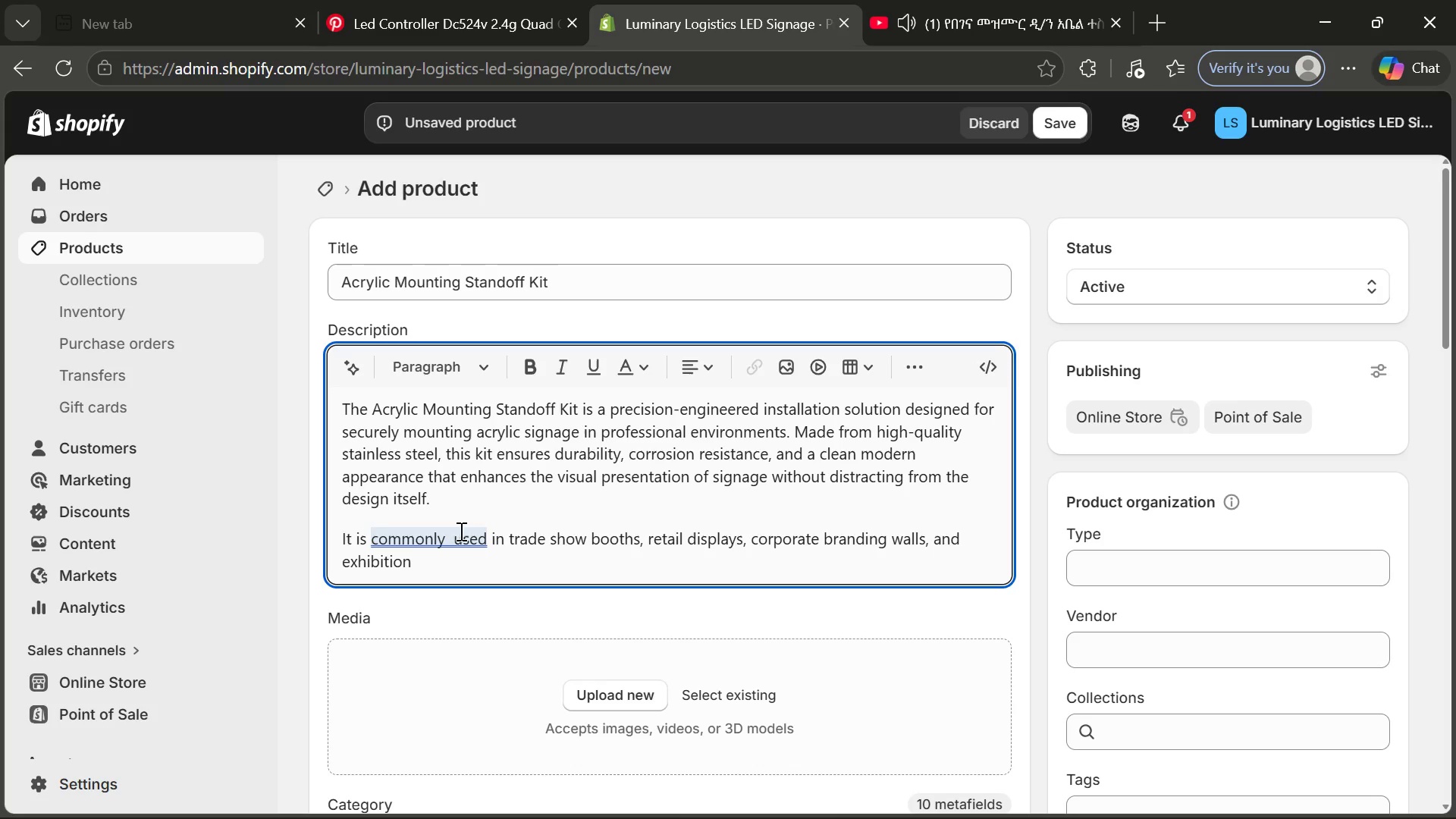 
left_click([453, 530])
 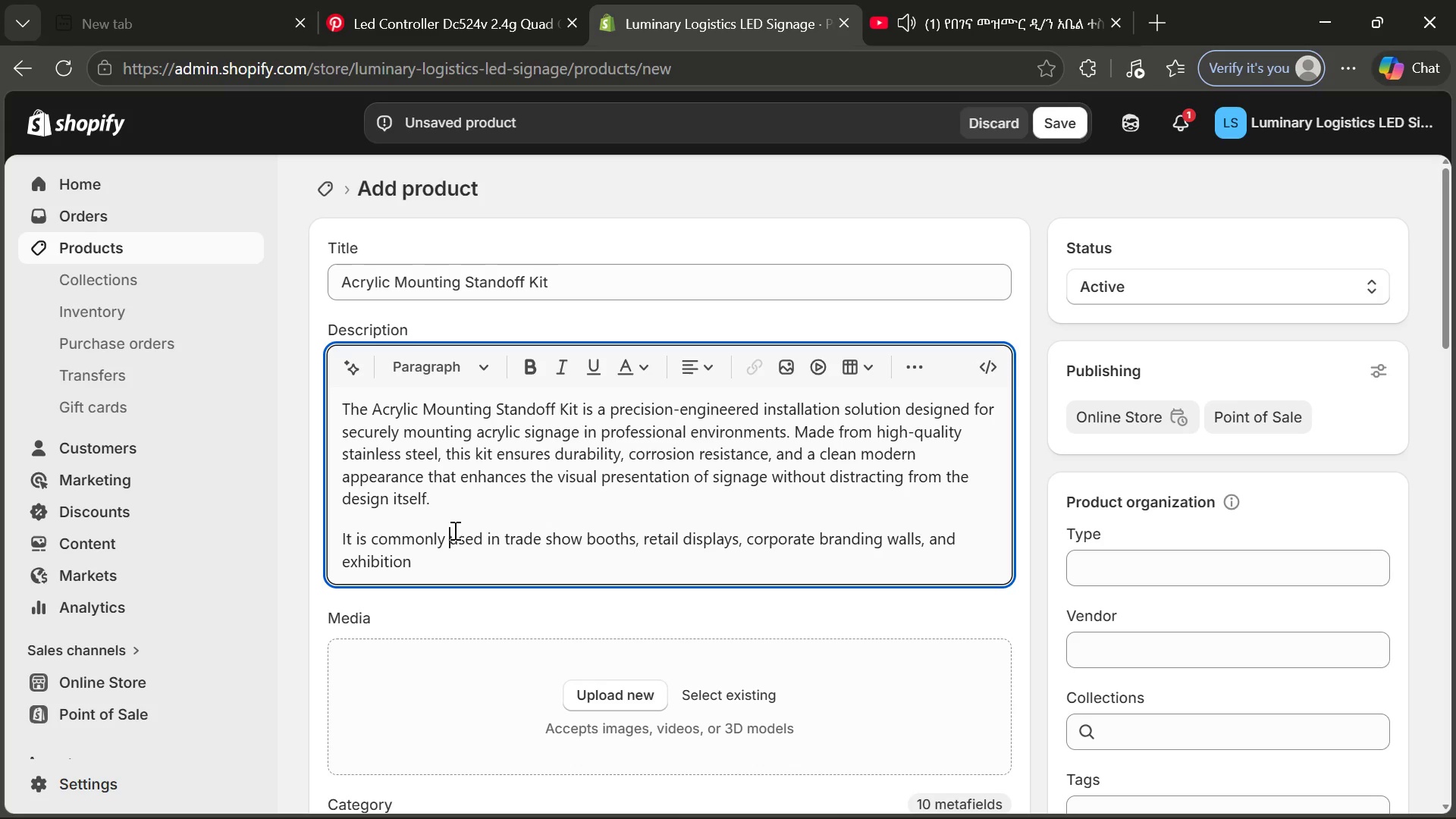 
key(Backspace)
 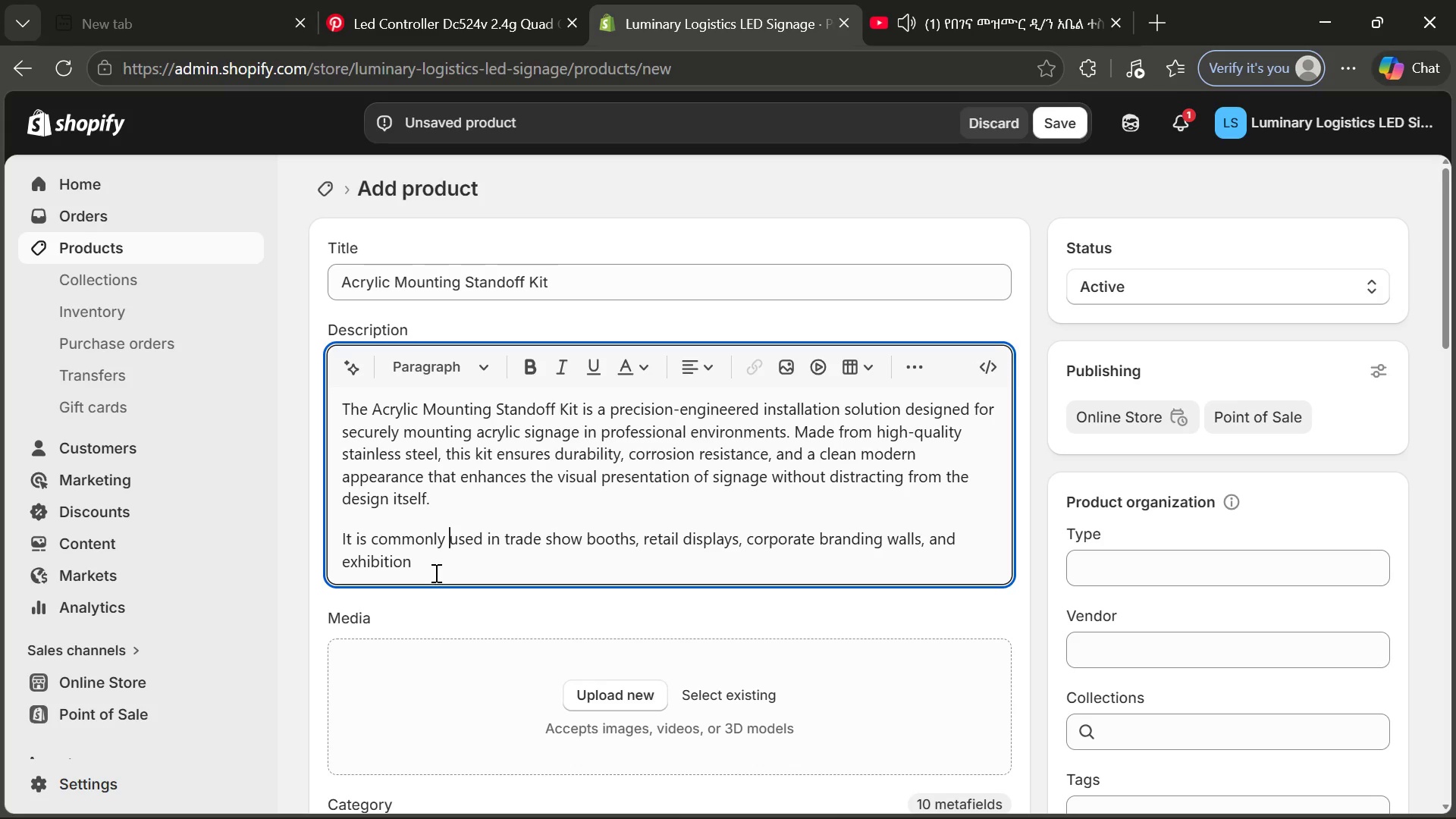 
left_click([435, 573])
 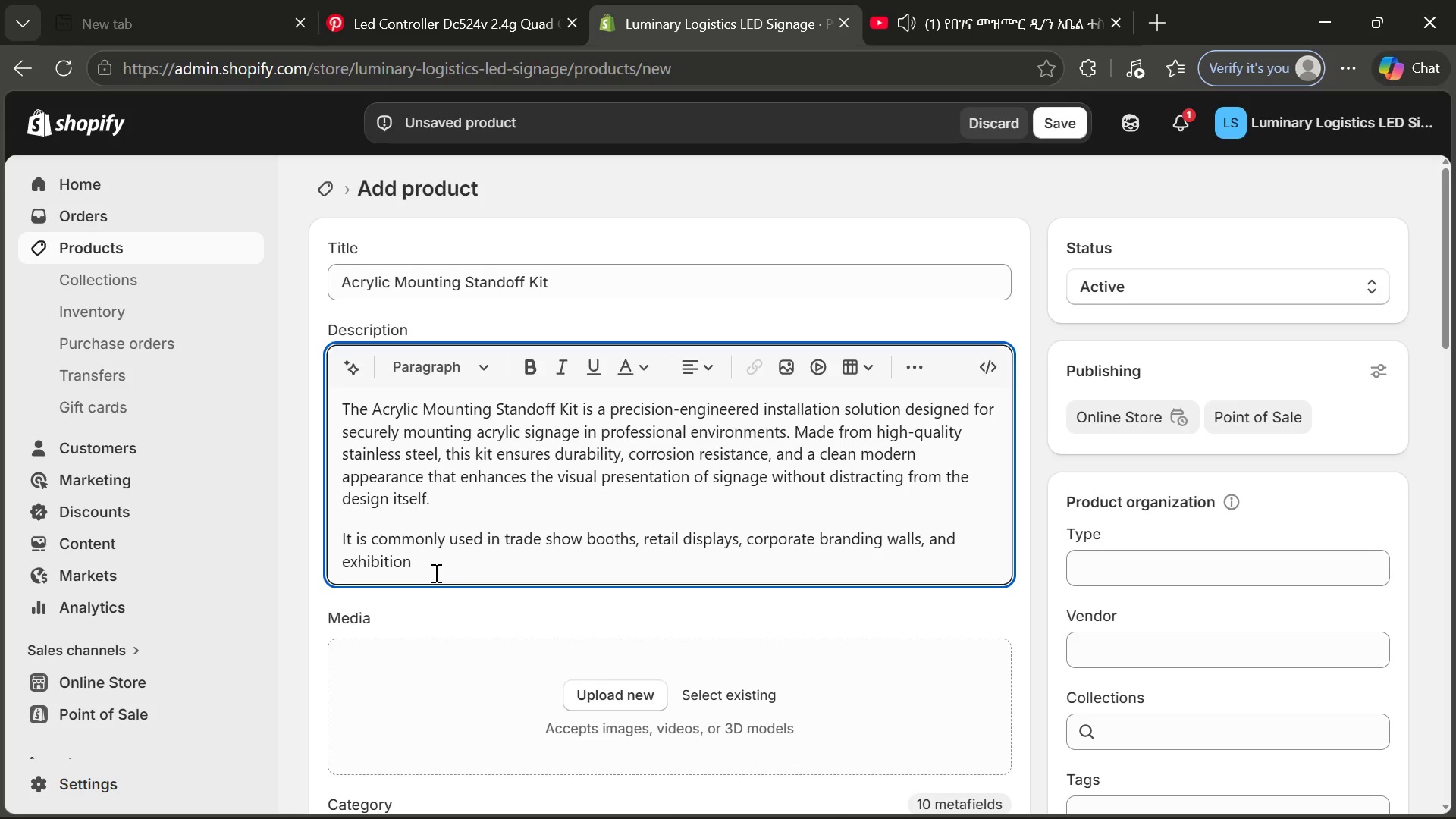 
type( setups where professional presentation is essential.)
 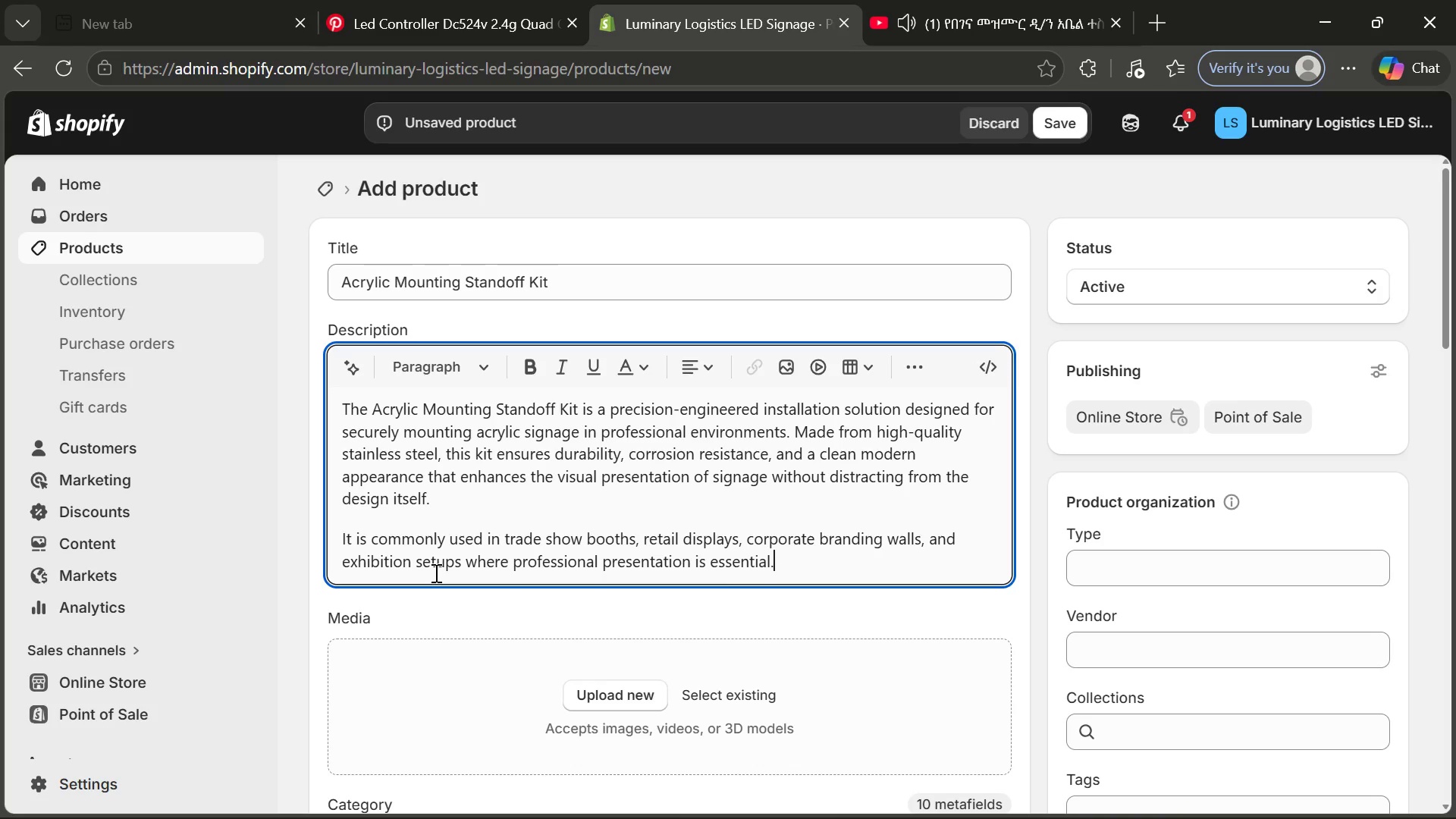 
key(Enter)
 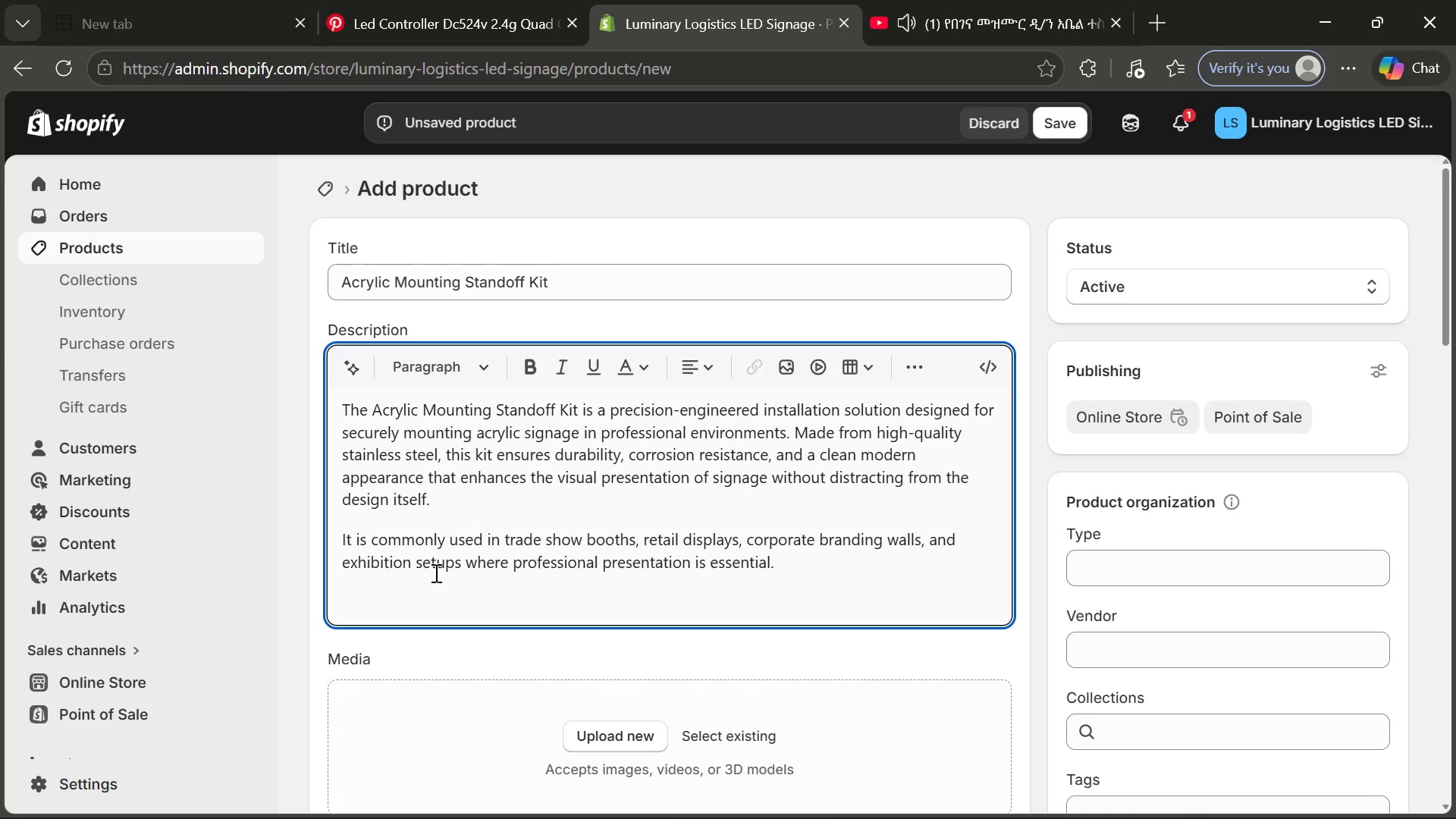 
key(CapsLock)
 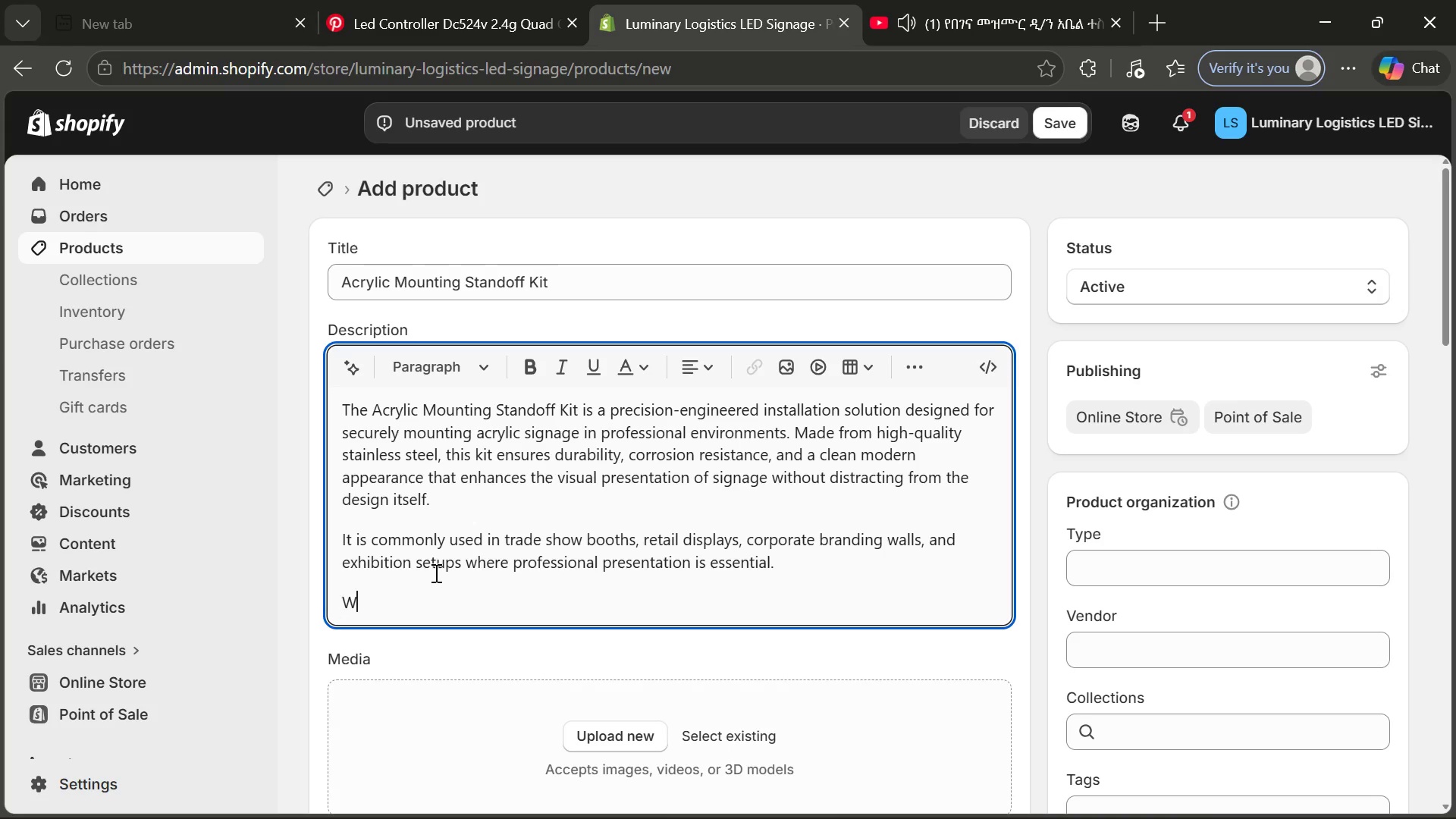 
key(W)
 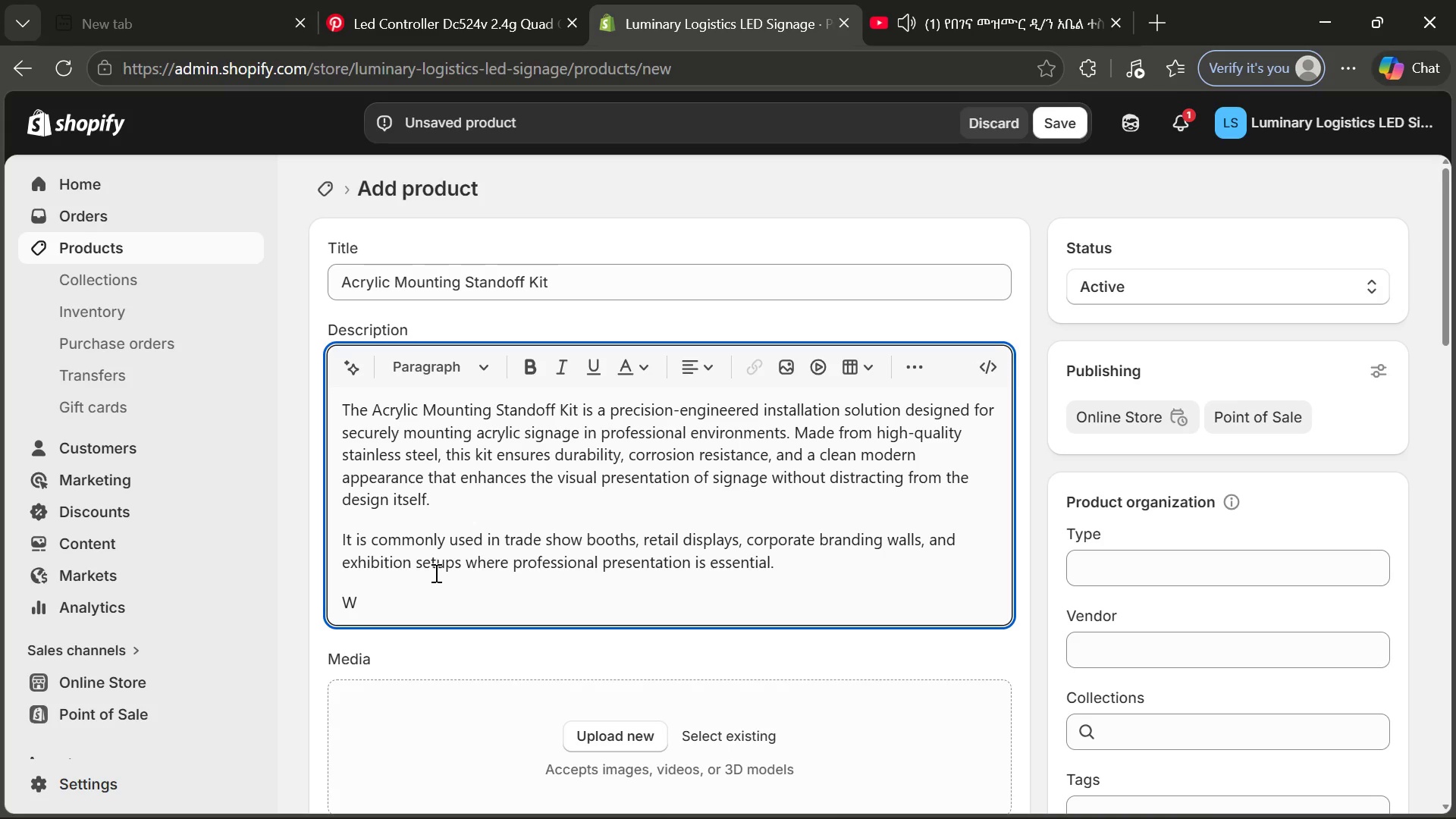 
key(CapsLock)
 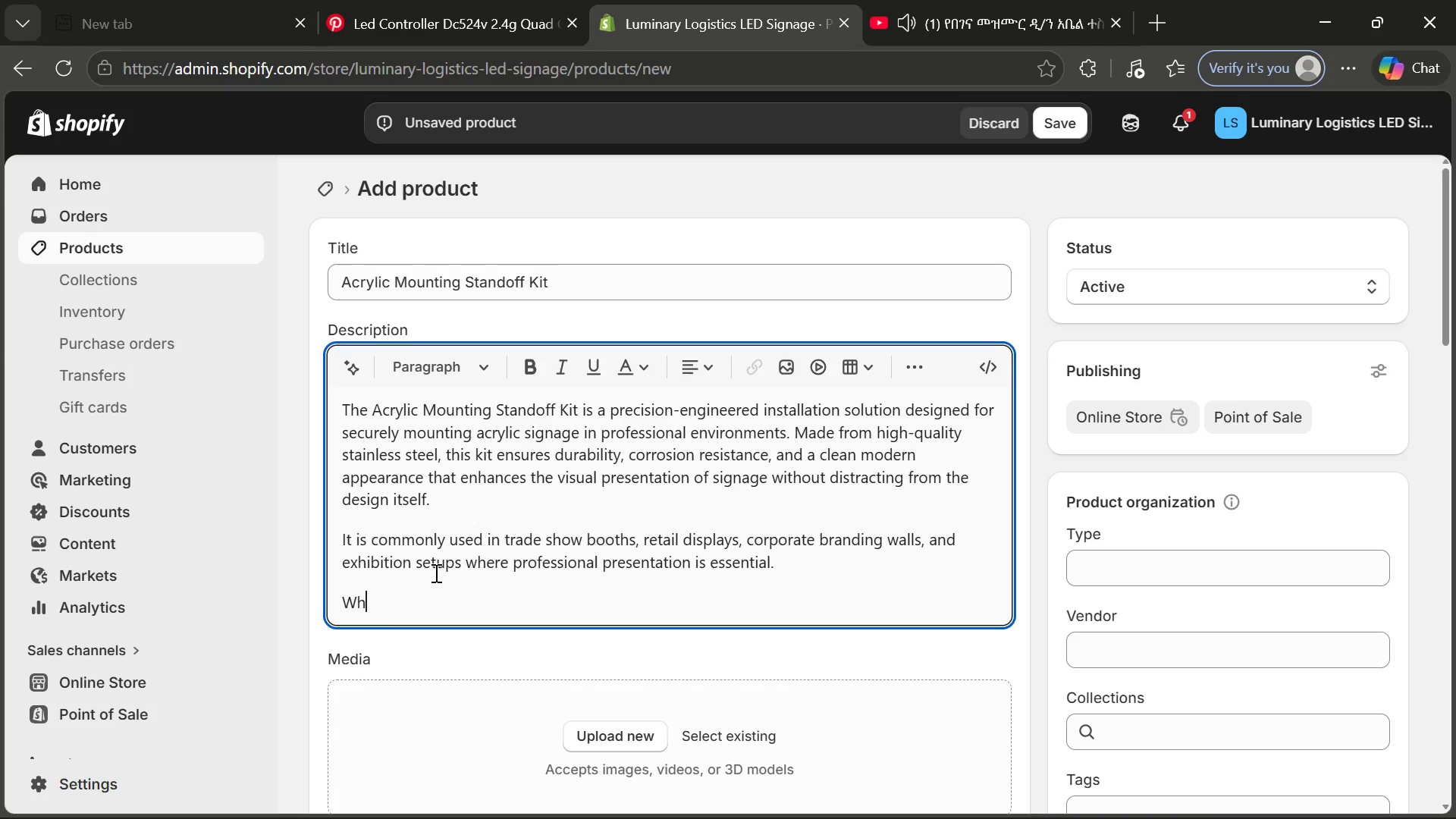 
key(H)
 